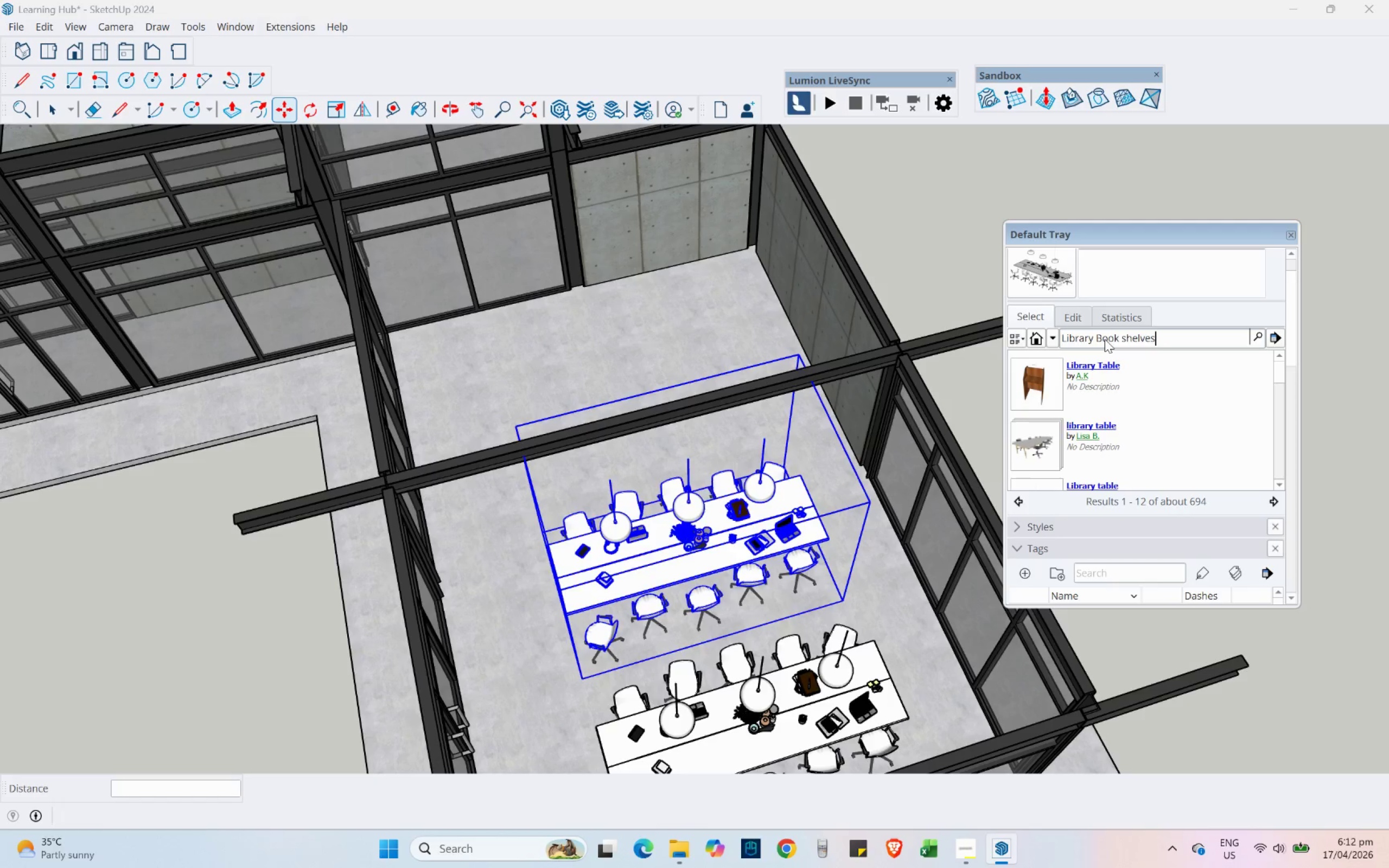 
key(Enter)
 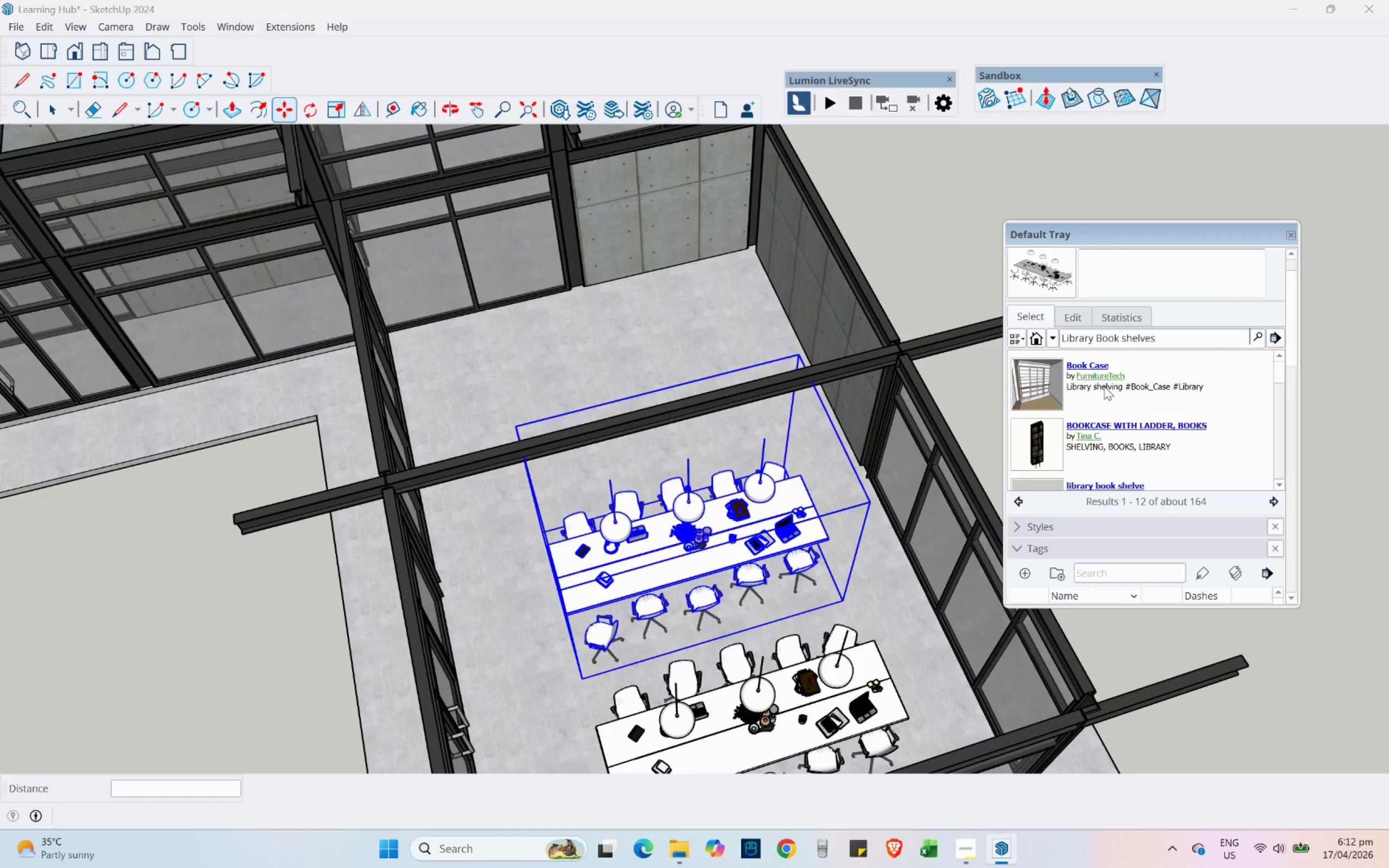 
wait(7.48)
 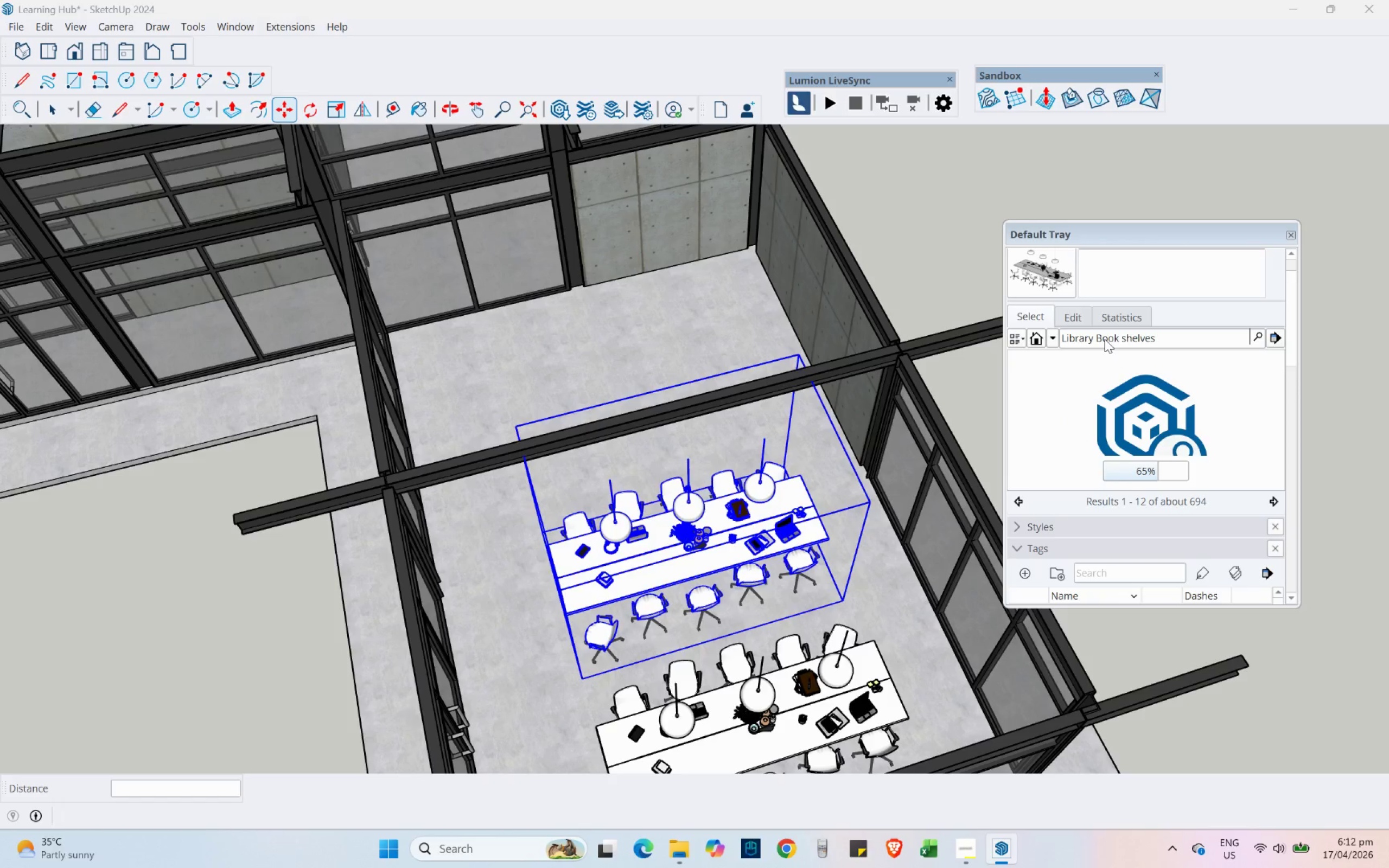 
scroll: coordinate [1047, 421], scroll_direction: down, amount: 8.0
 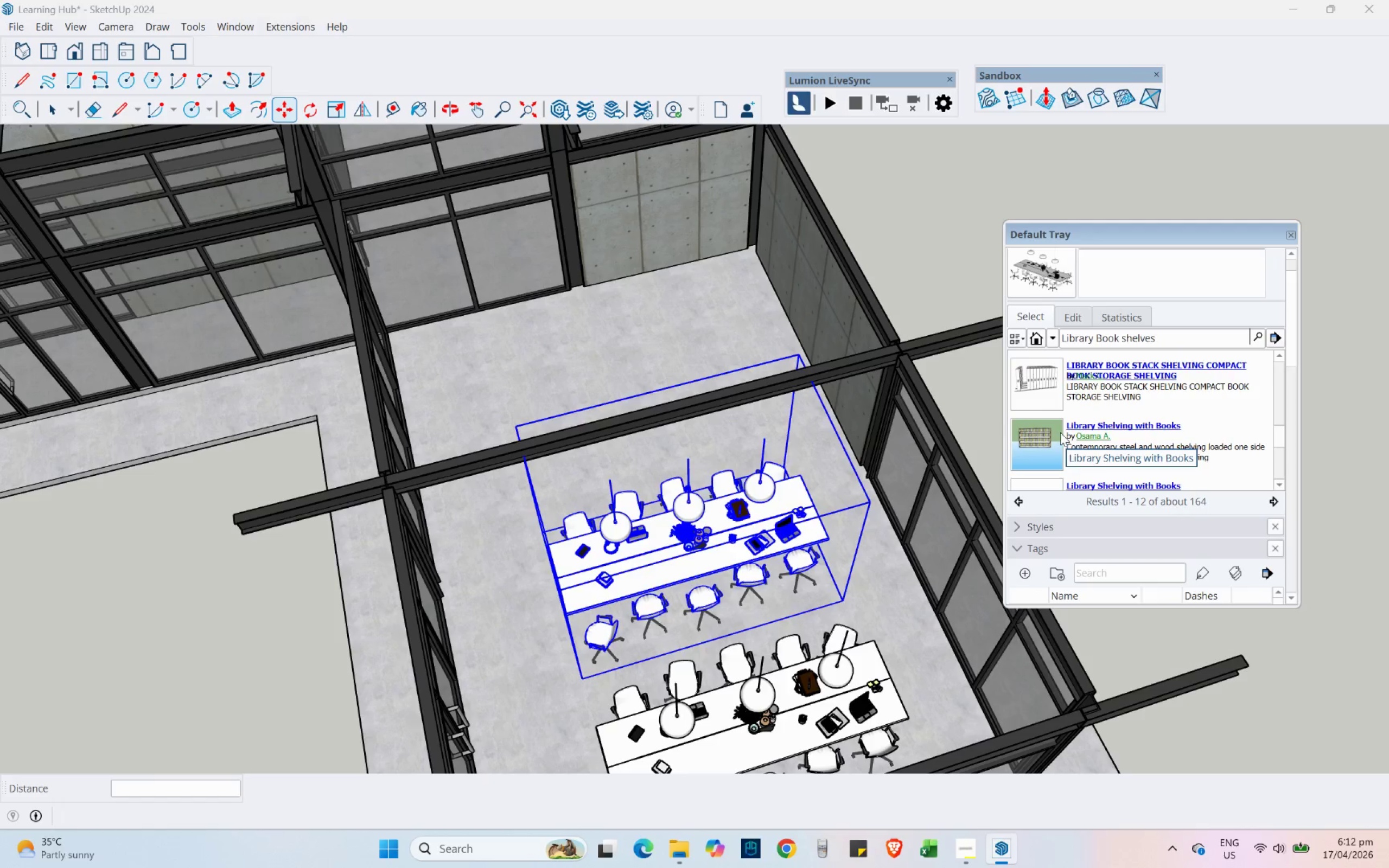 
left_click([1023, 386])
 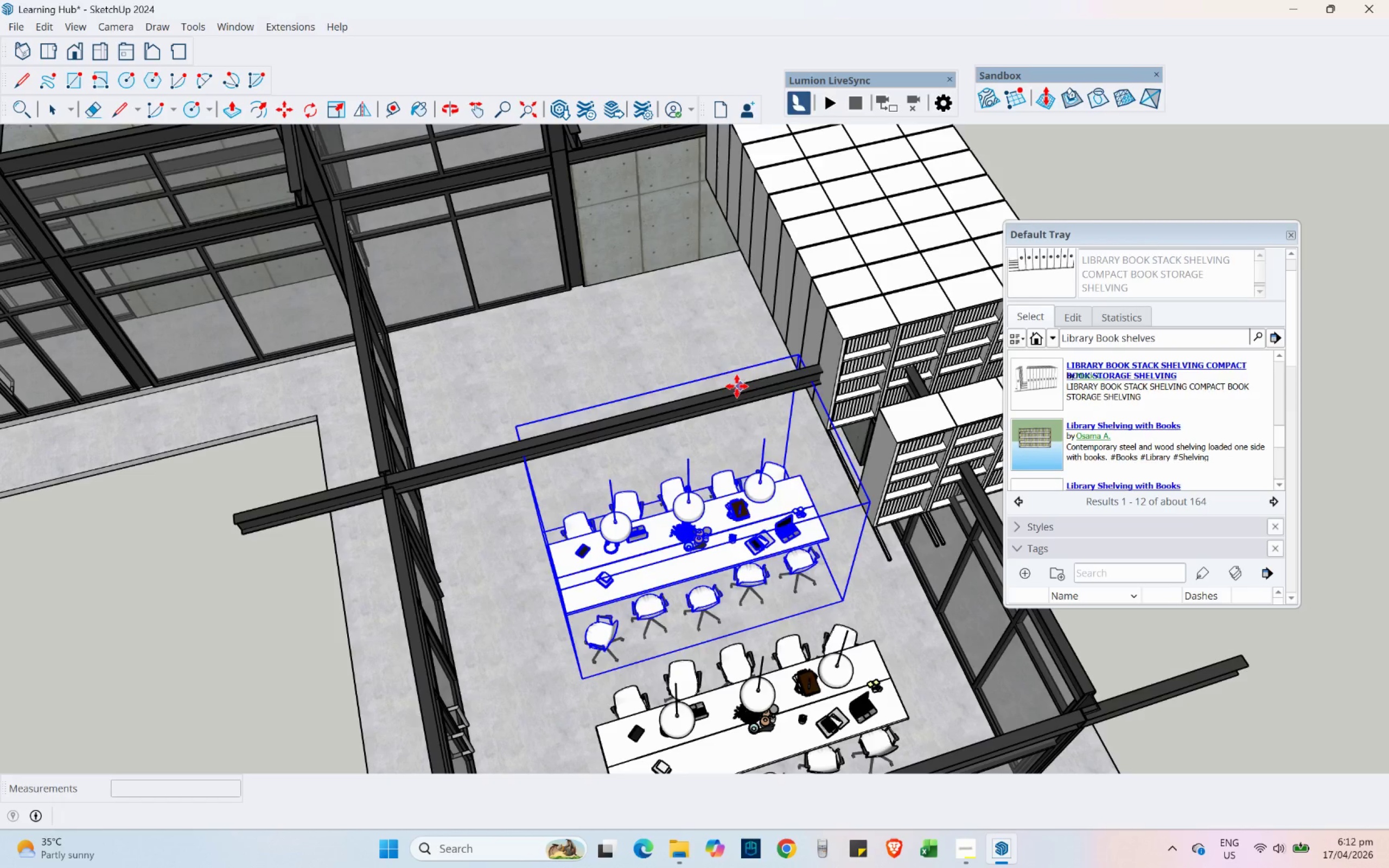 
scroll: coordinate [507, 392], scroll_direction: none, amount: 0.0
 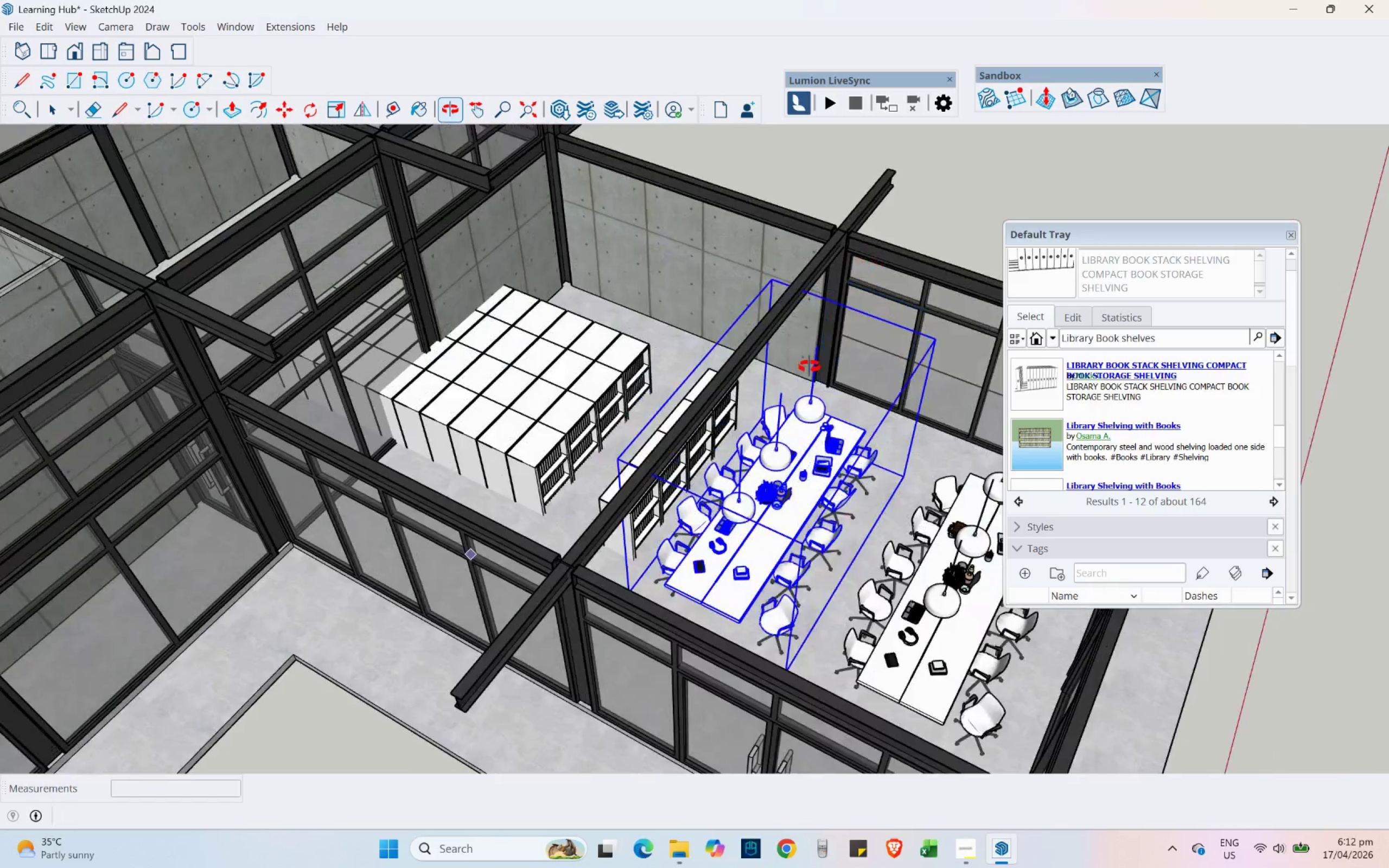 
scroll: coordinate [718, 366], scroll_direction: up, amount: 5.0
 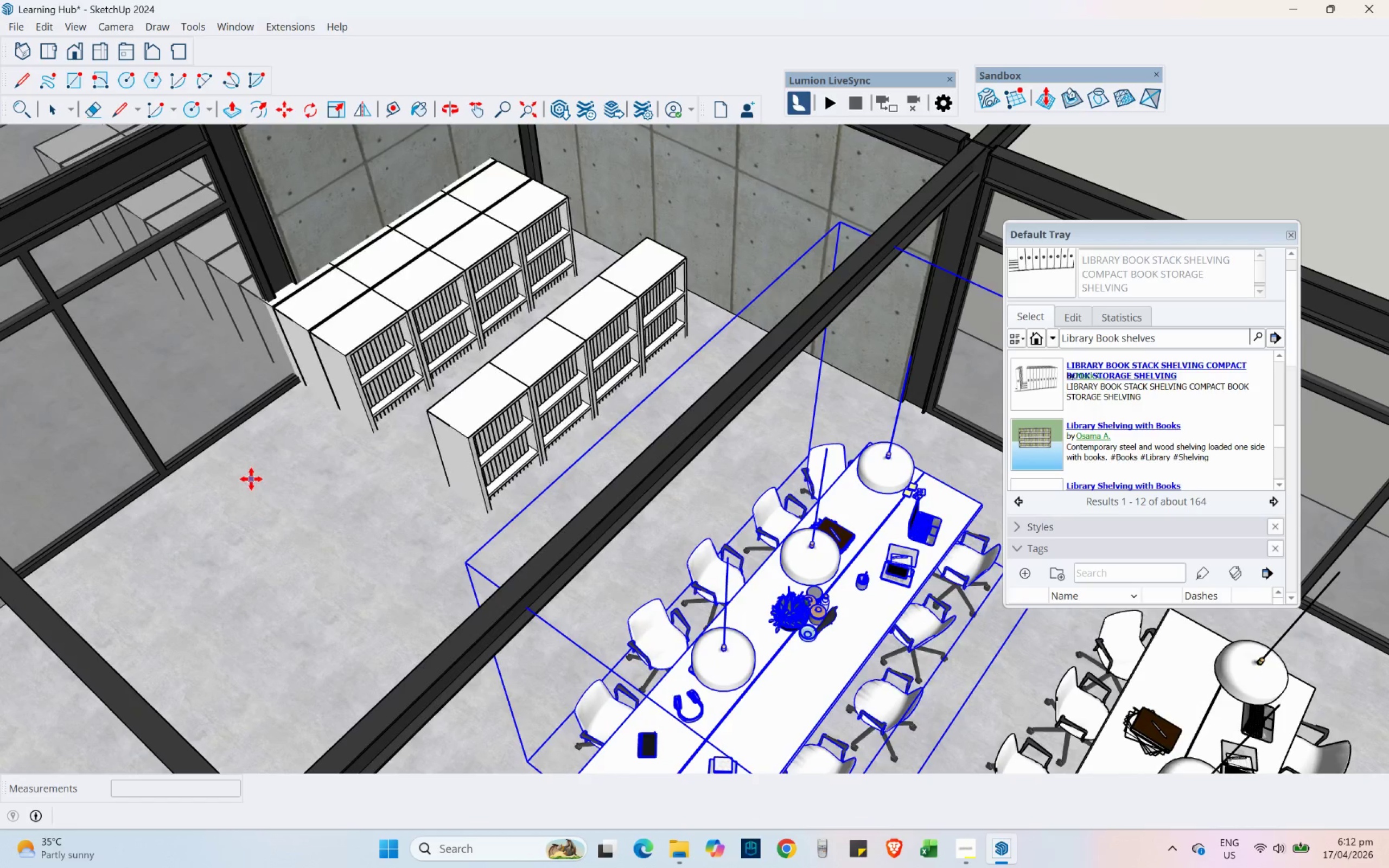 
scroll: coordinate [470, 241], scroll_direction: down, amount: 8.0
 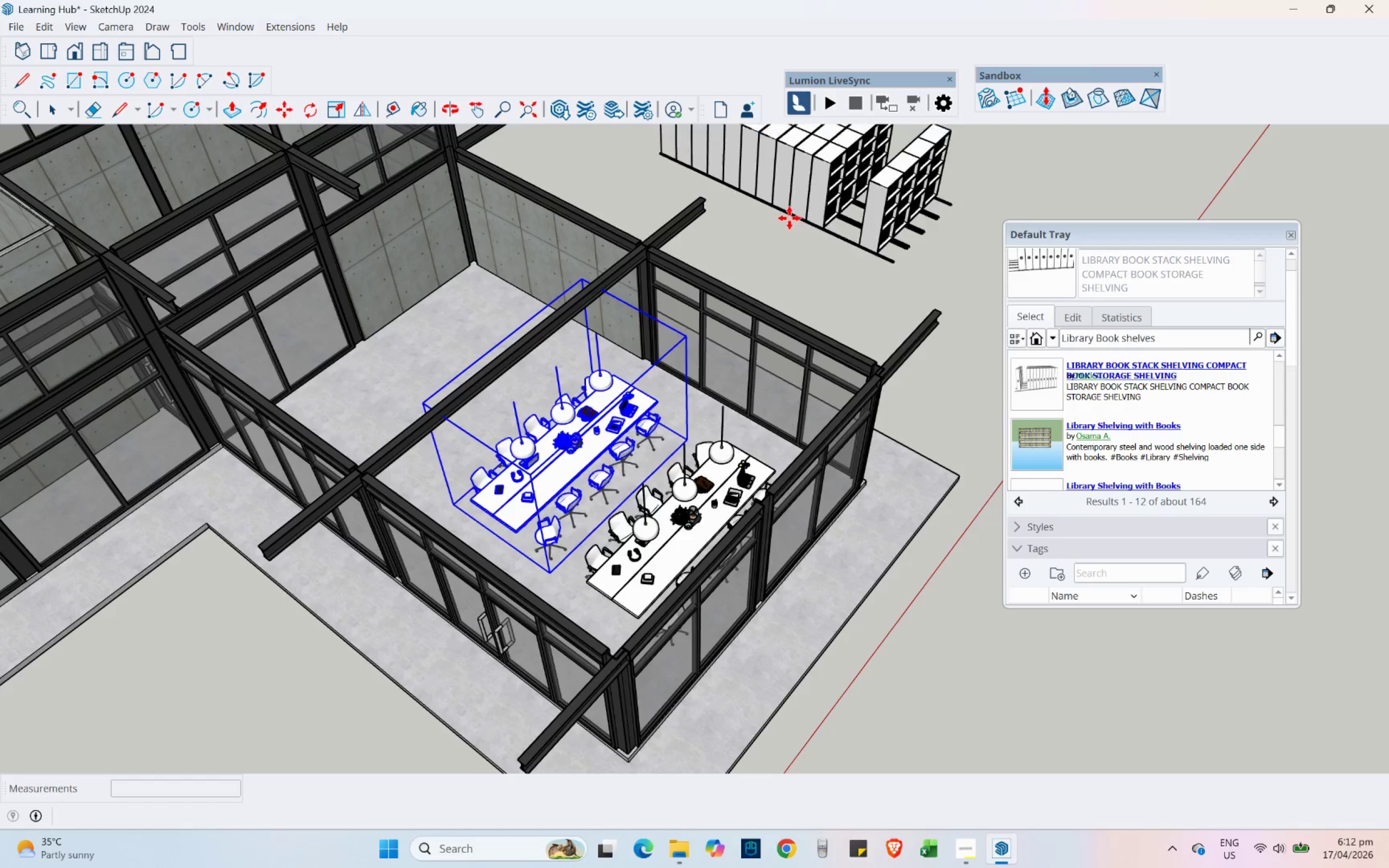 
left_click([806, 222])
 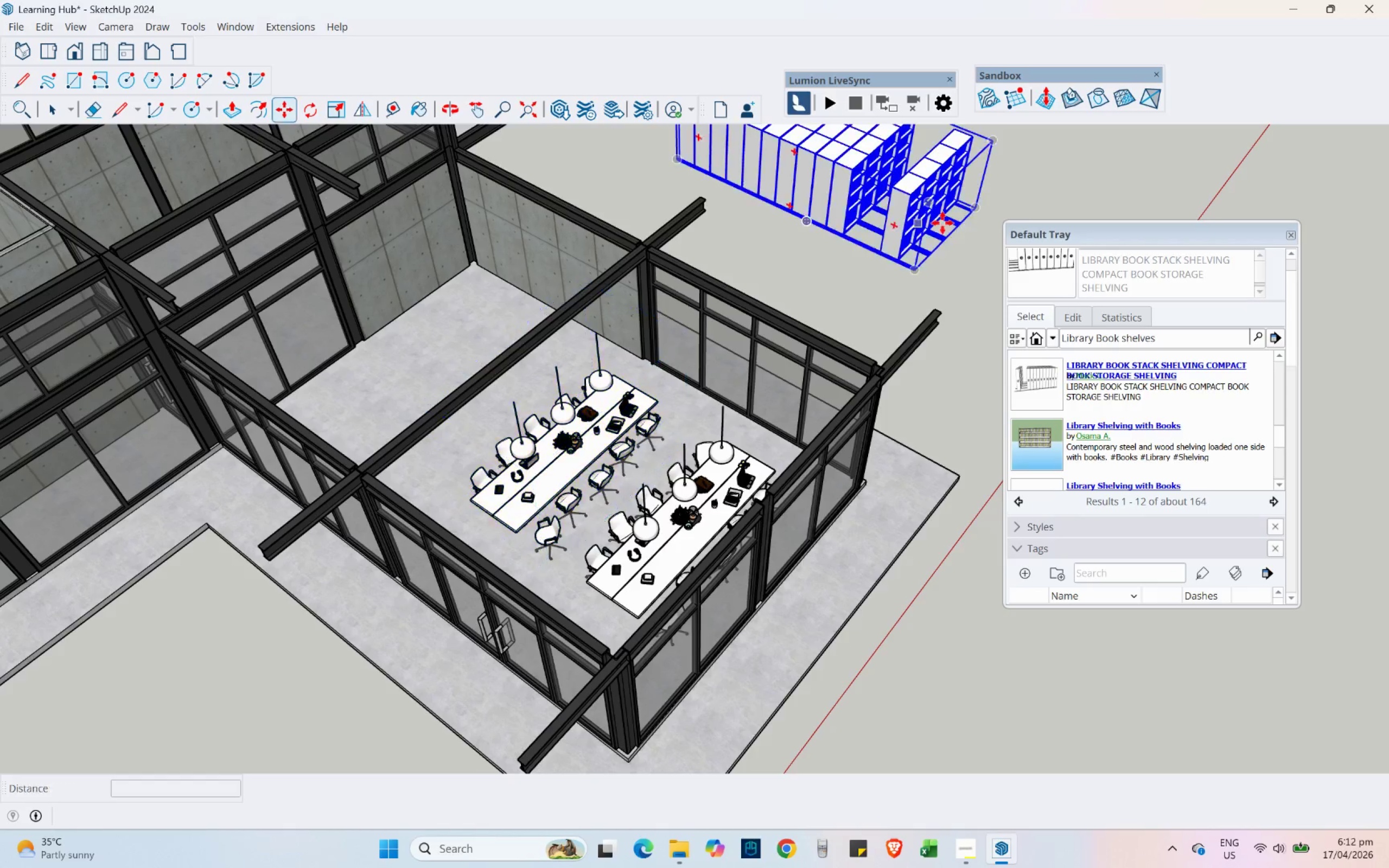 
scroll: coordinate [596, 246], scroll_direction: up, amount: 28.0
 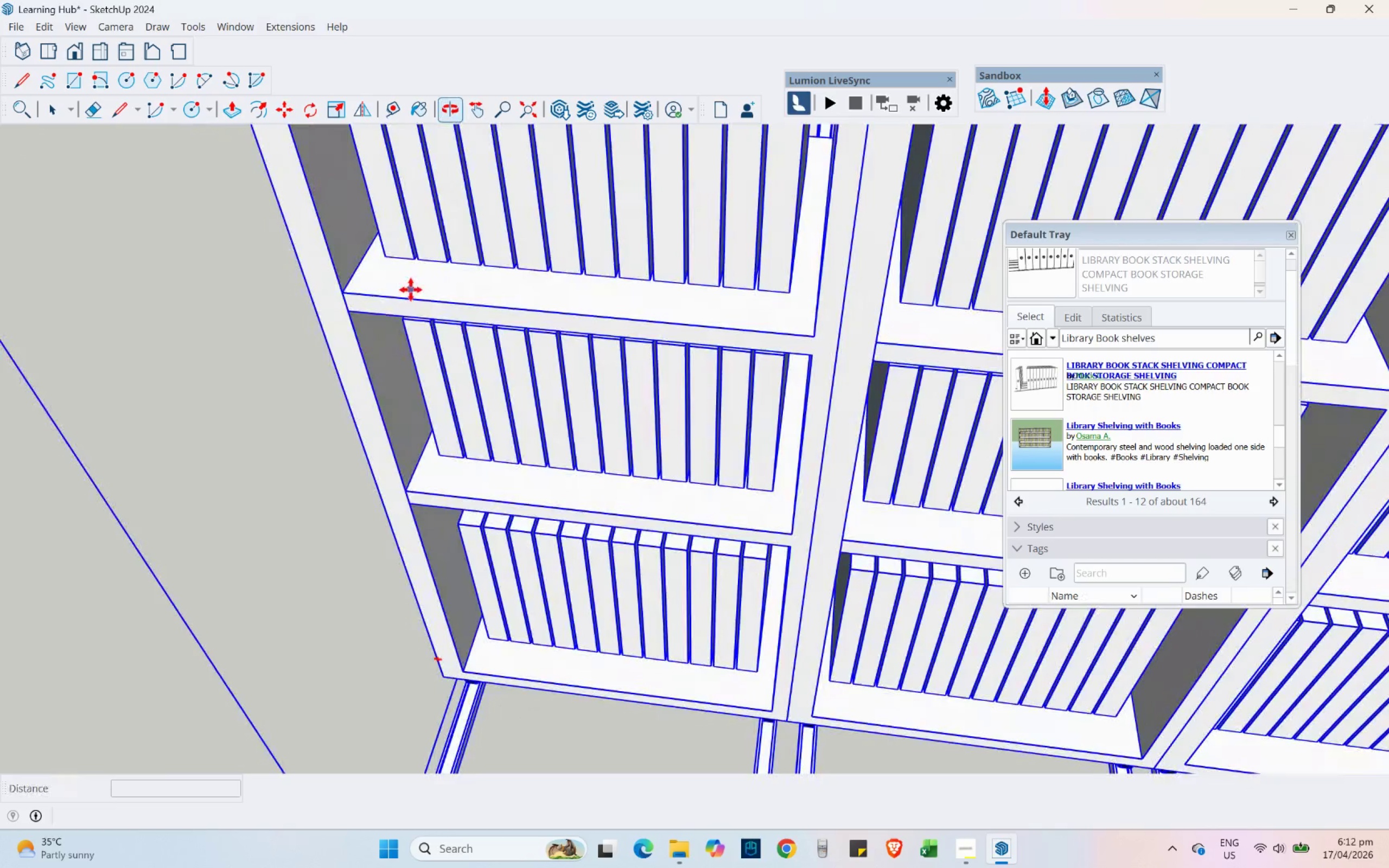 
scroll: coordinate [774, 350], scroll_direction: down, amount: 18.0
 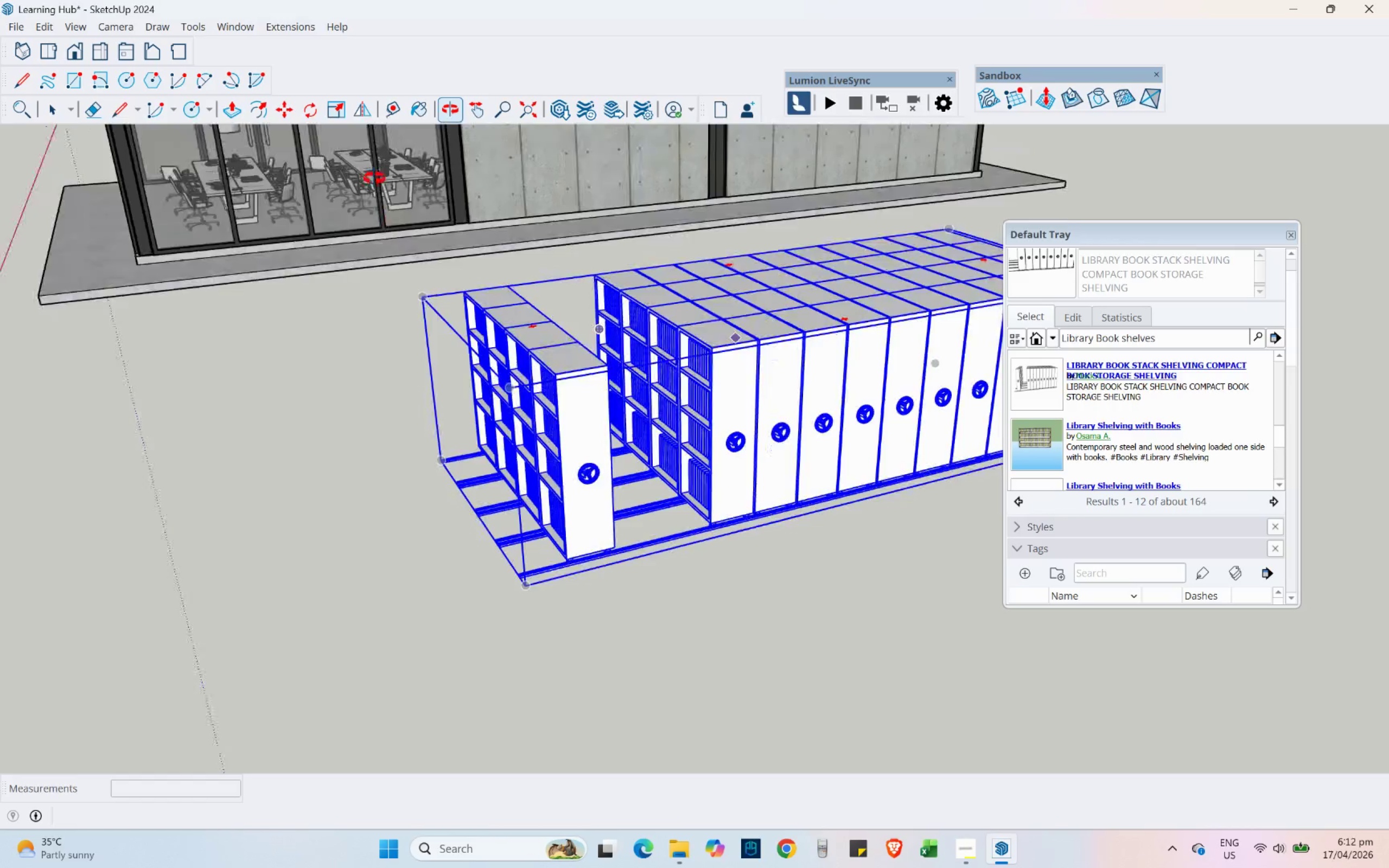 
scroll: coordinate [586, 448], scroll_direction: up, amount: 31.0
 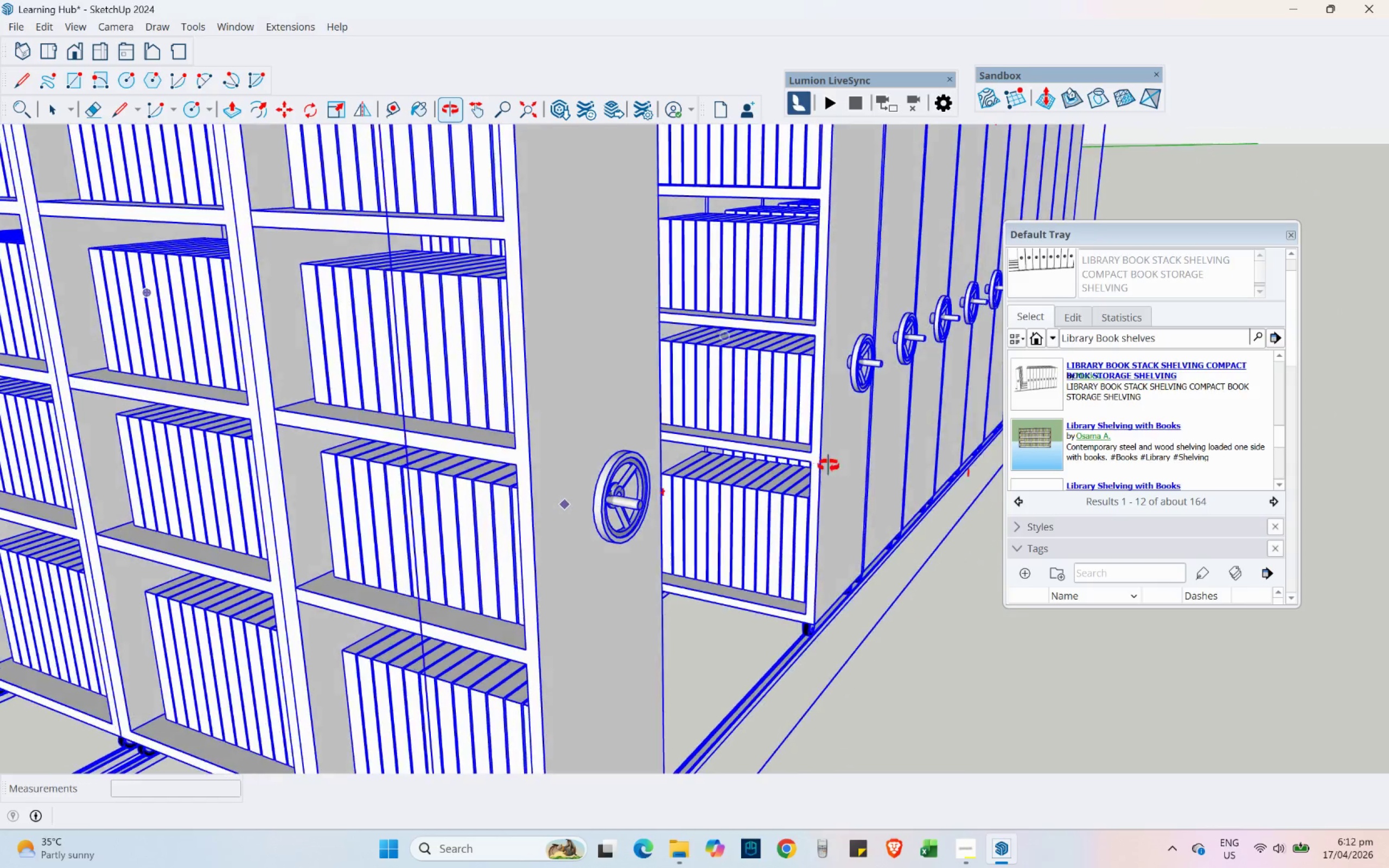 
key(Control+Z)
 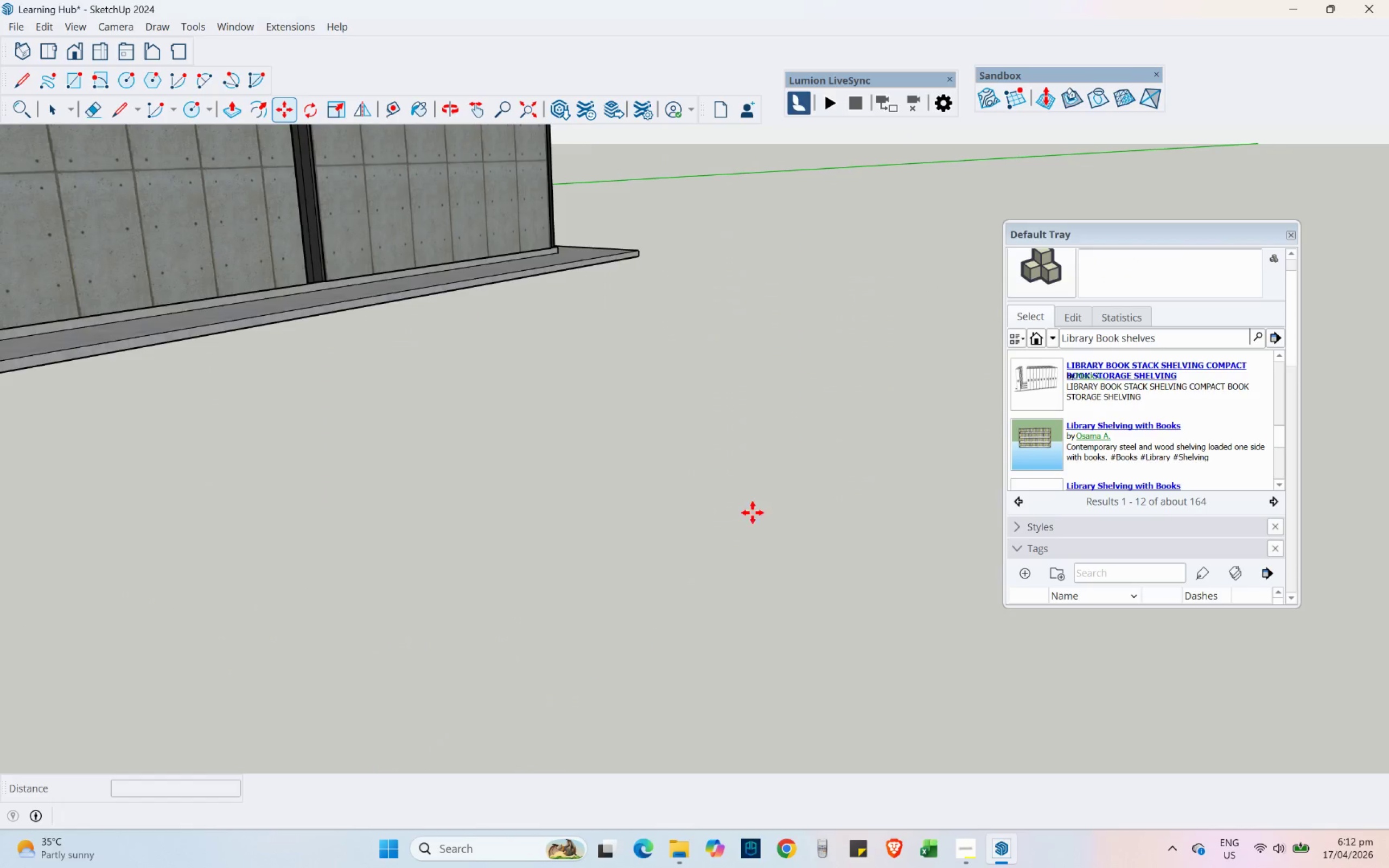 
scroll: coordinate [1092, 452], scroll_direction: down, amount: 29.0
 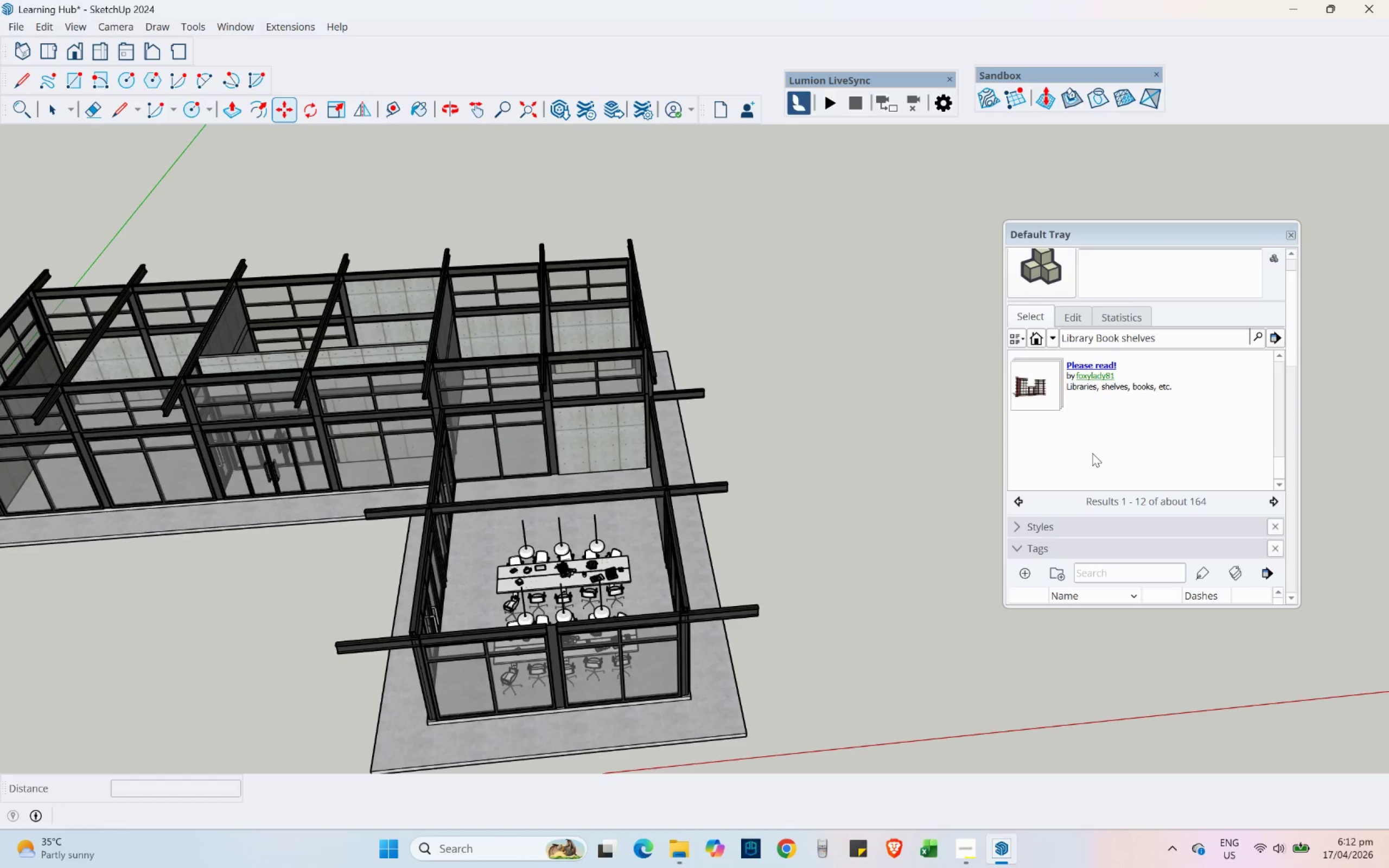 
scroll: coordinate [1090, 457], scroll_direction: up, amount: 10.0
 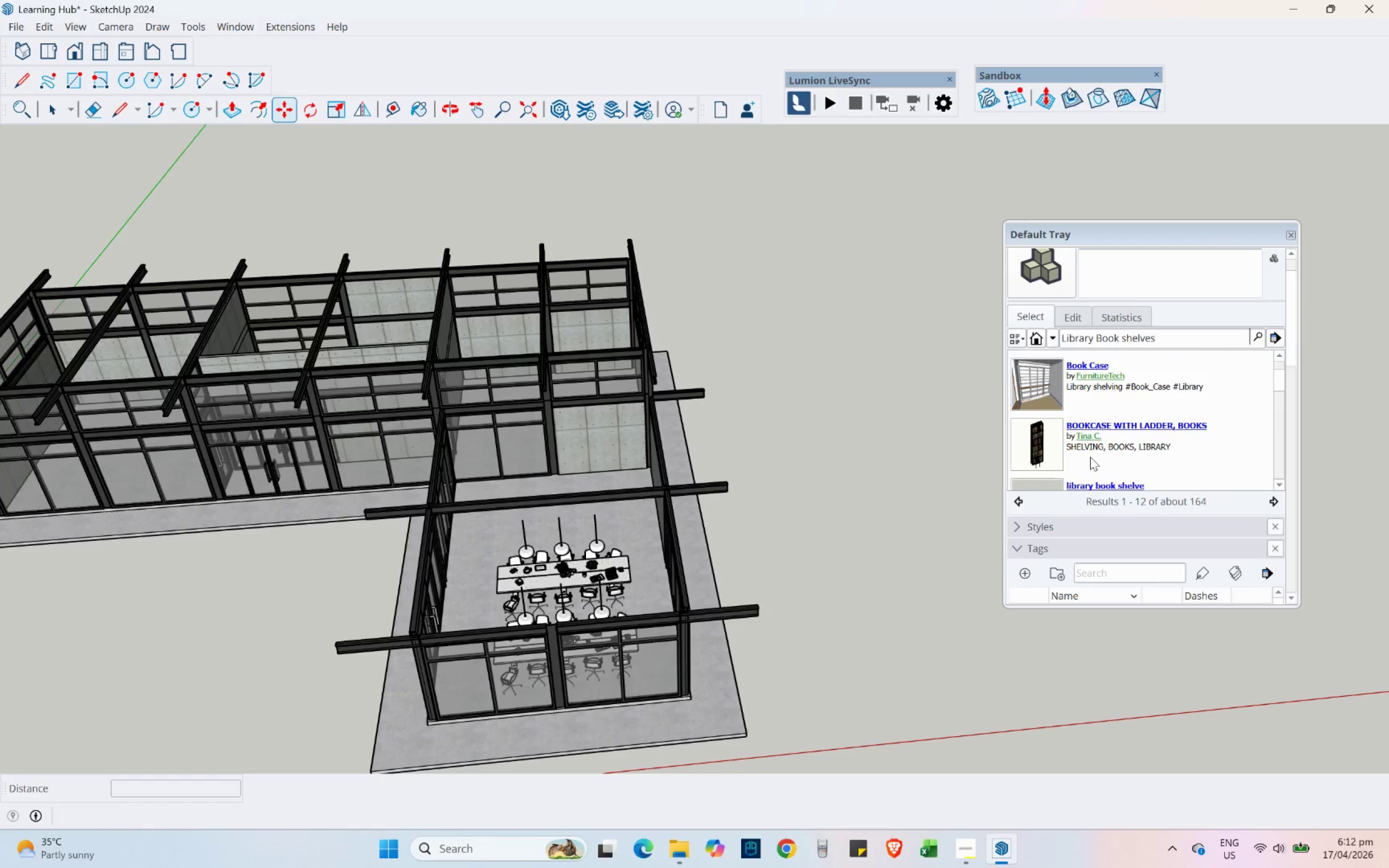 
scroll: coordinate [1090, 457], scroll_direction: up, amount: 1.0
 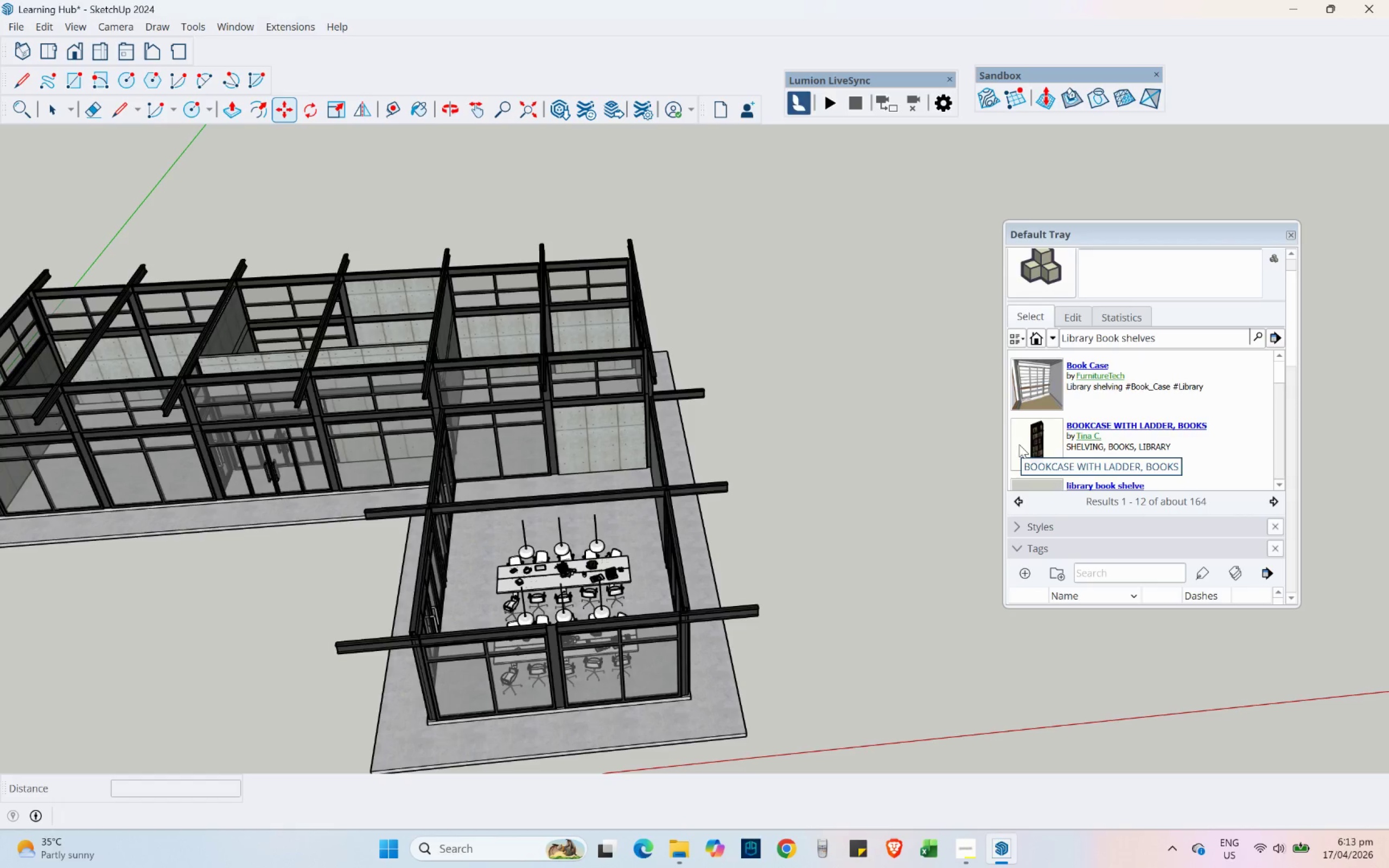 
left_click([1019, 444])
 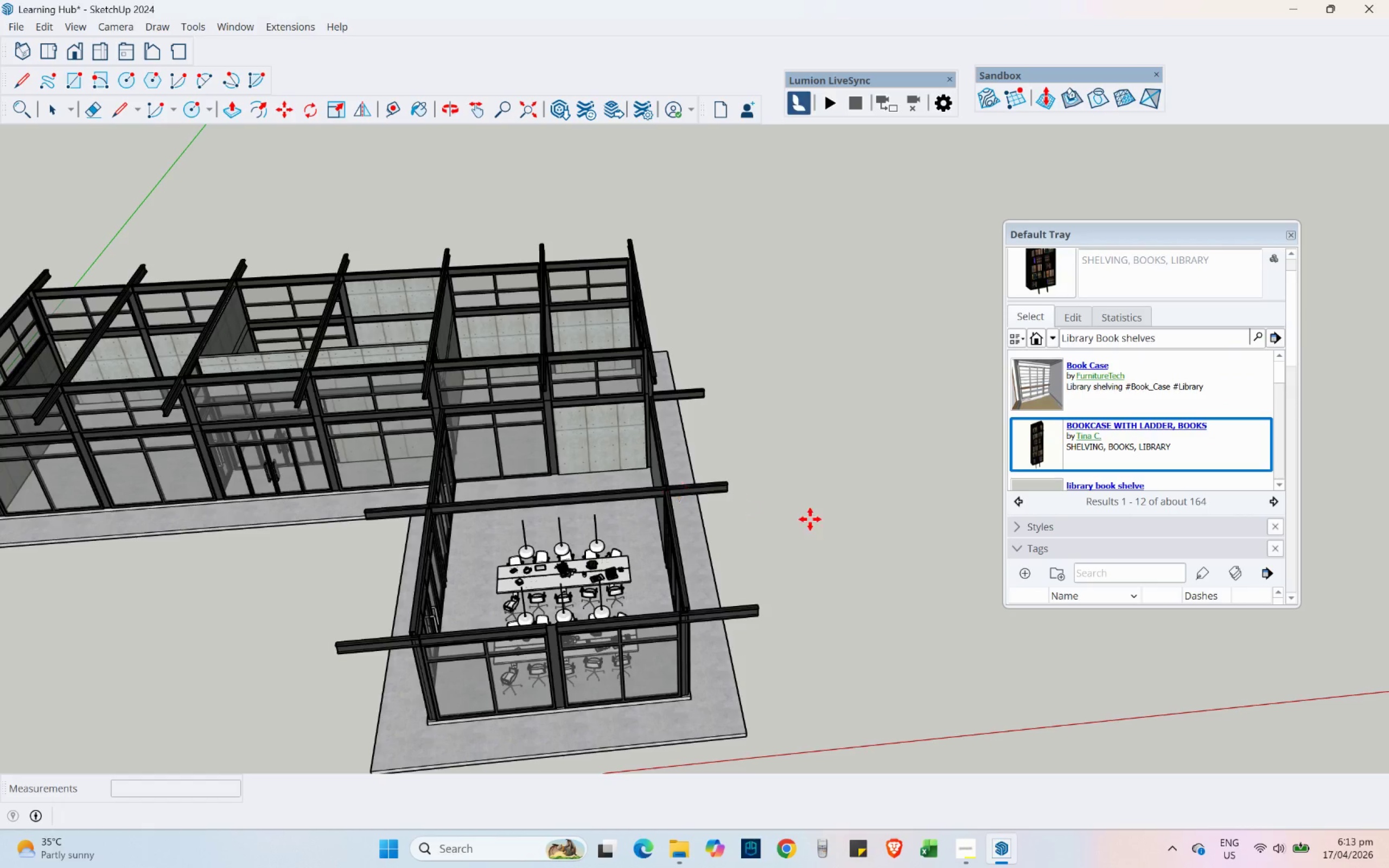 
wait(5.81)
 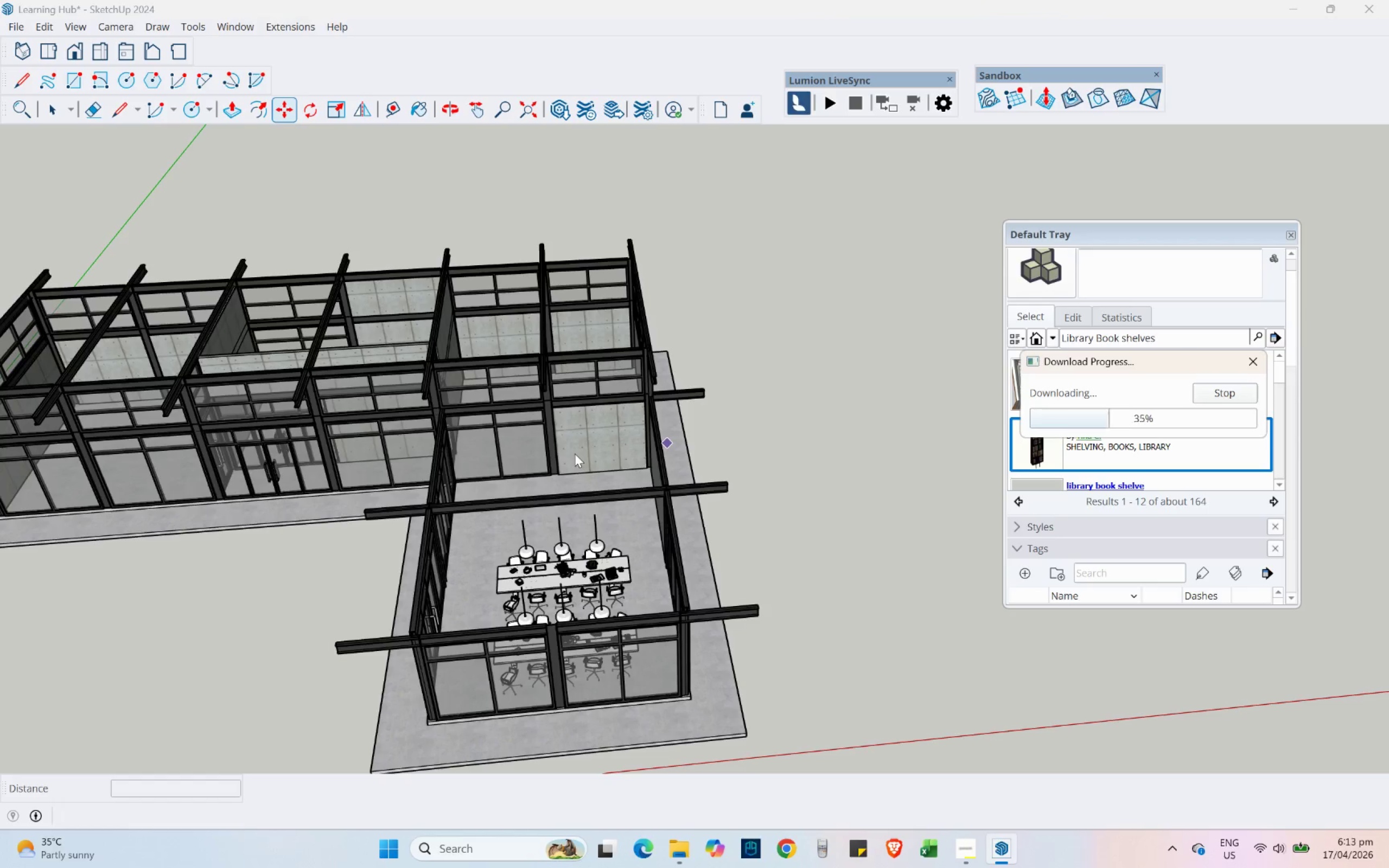 
scroll: coordinate [549, 543], scroll_direction: up, amount: 16.0
 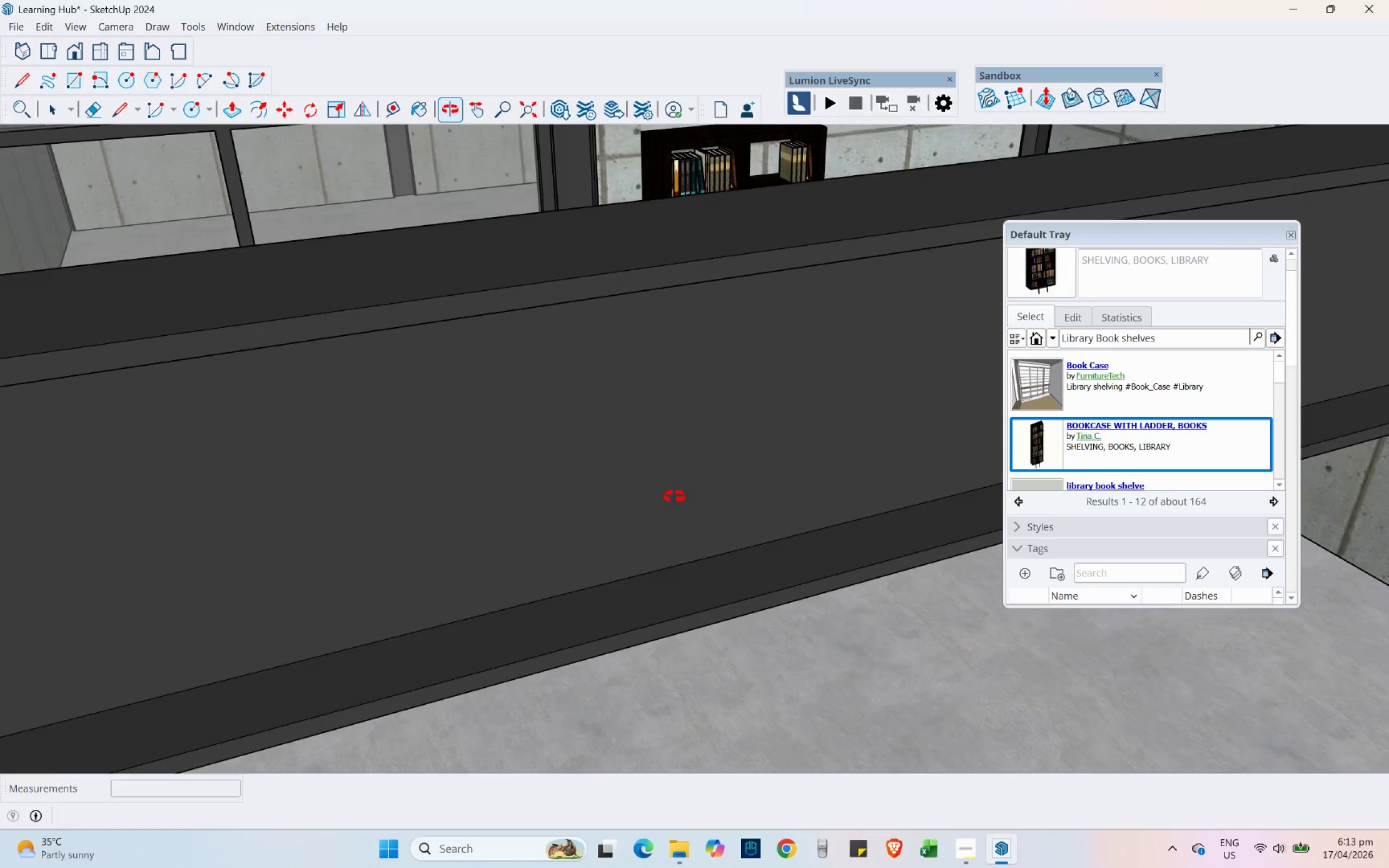 
hold_key(key=ShiftLeft, duration=0.48)
 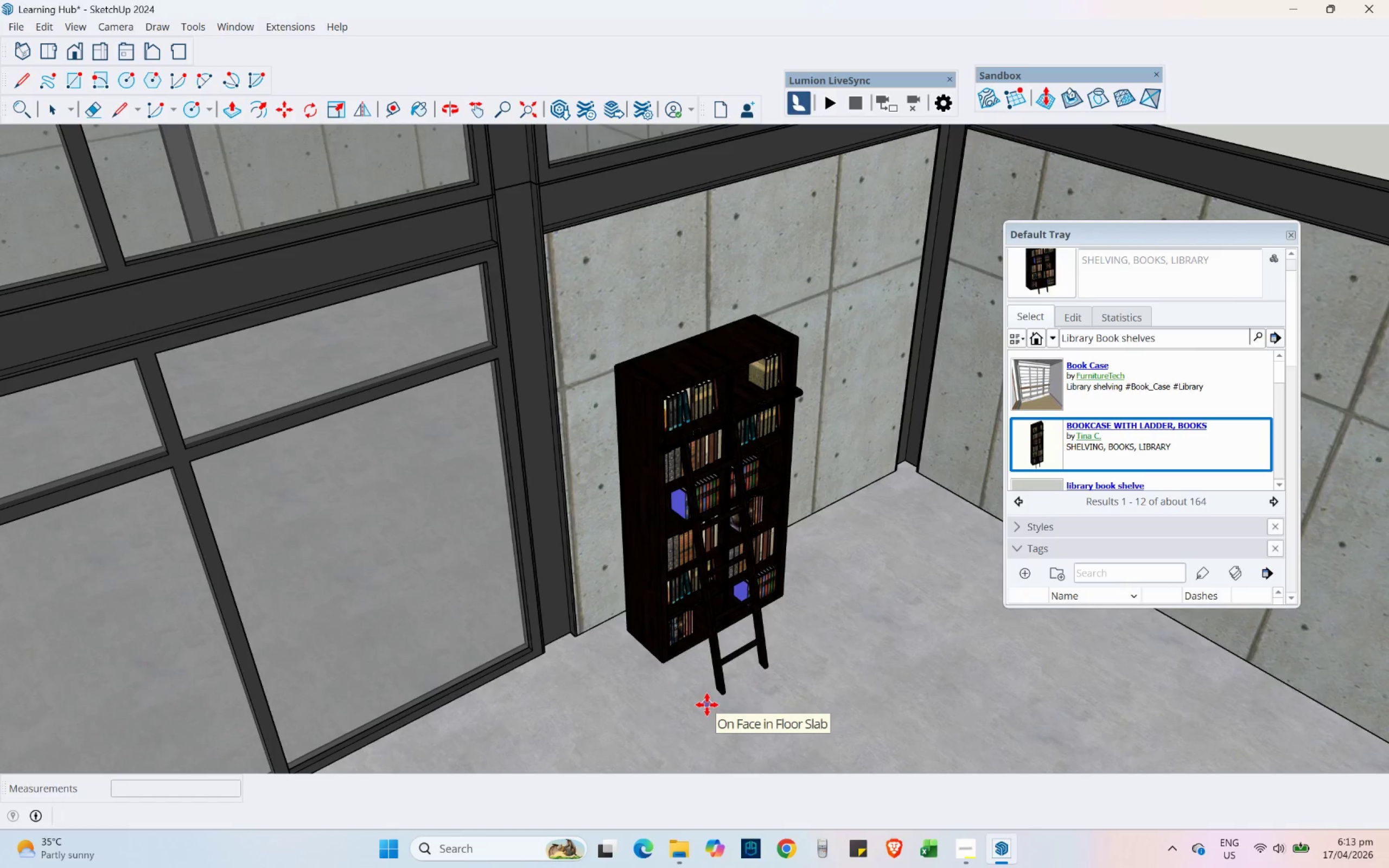 
left_click([707, 705])
 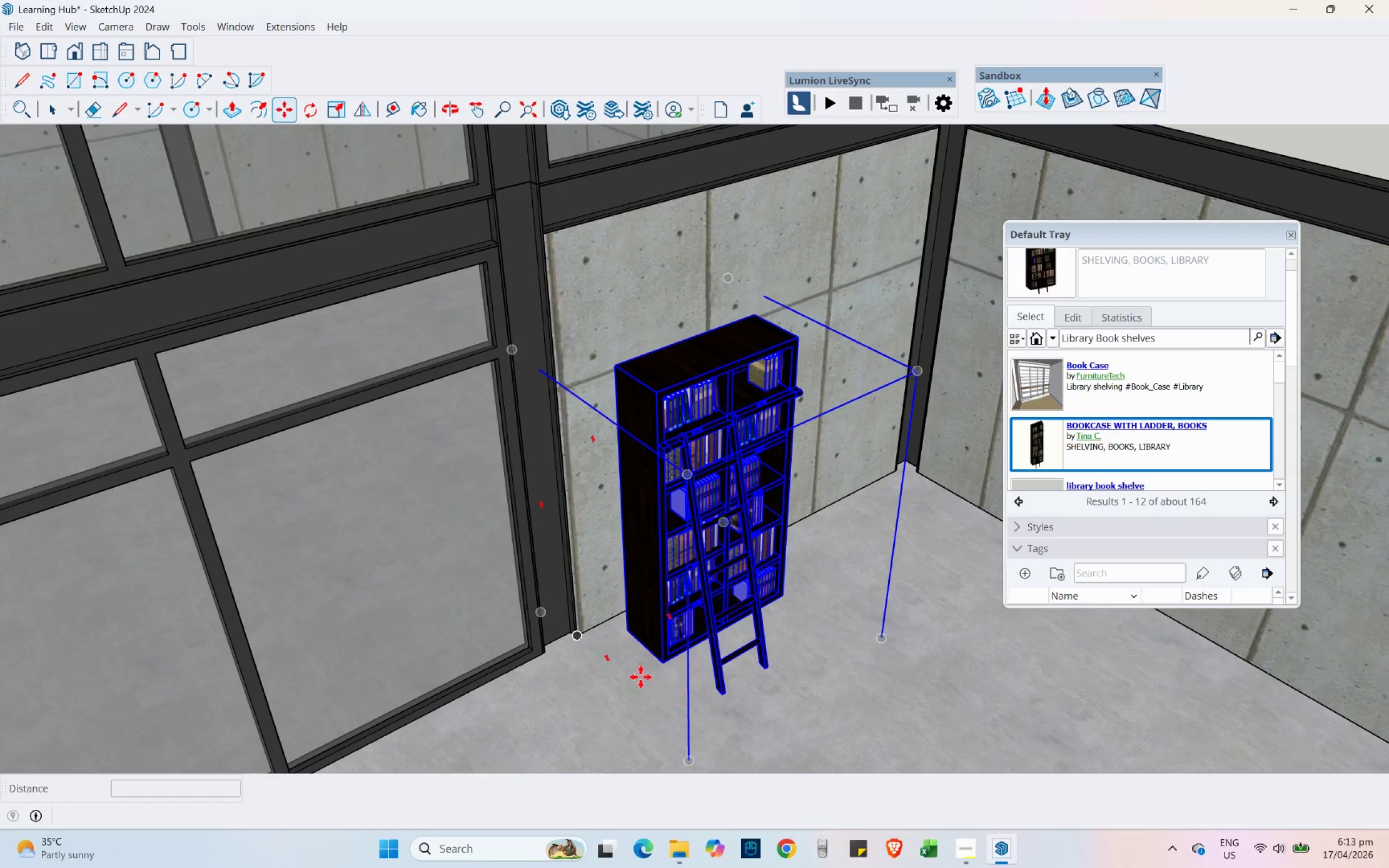 
scroll: coordinate [615, 600], scroll_direction: up, amount: 17.0
 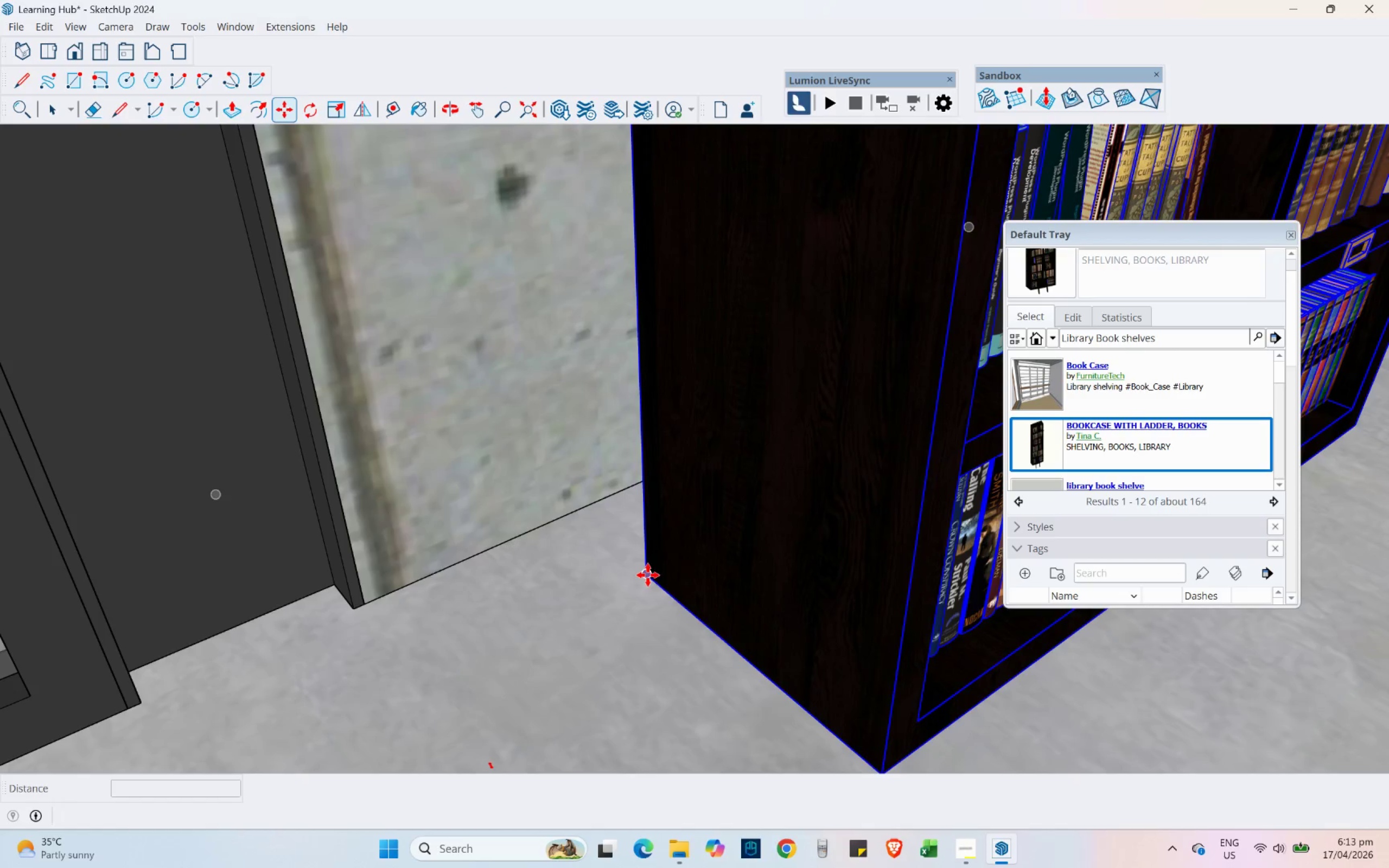 
left_click([648, 577])
 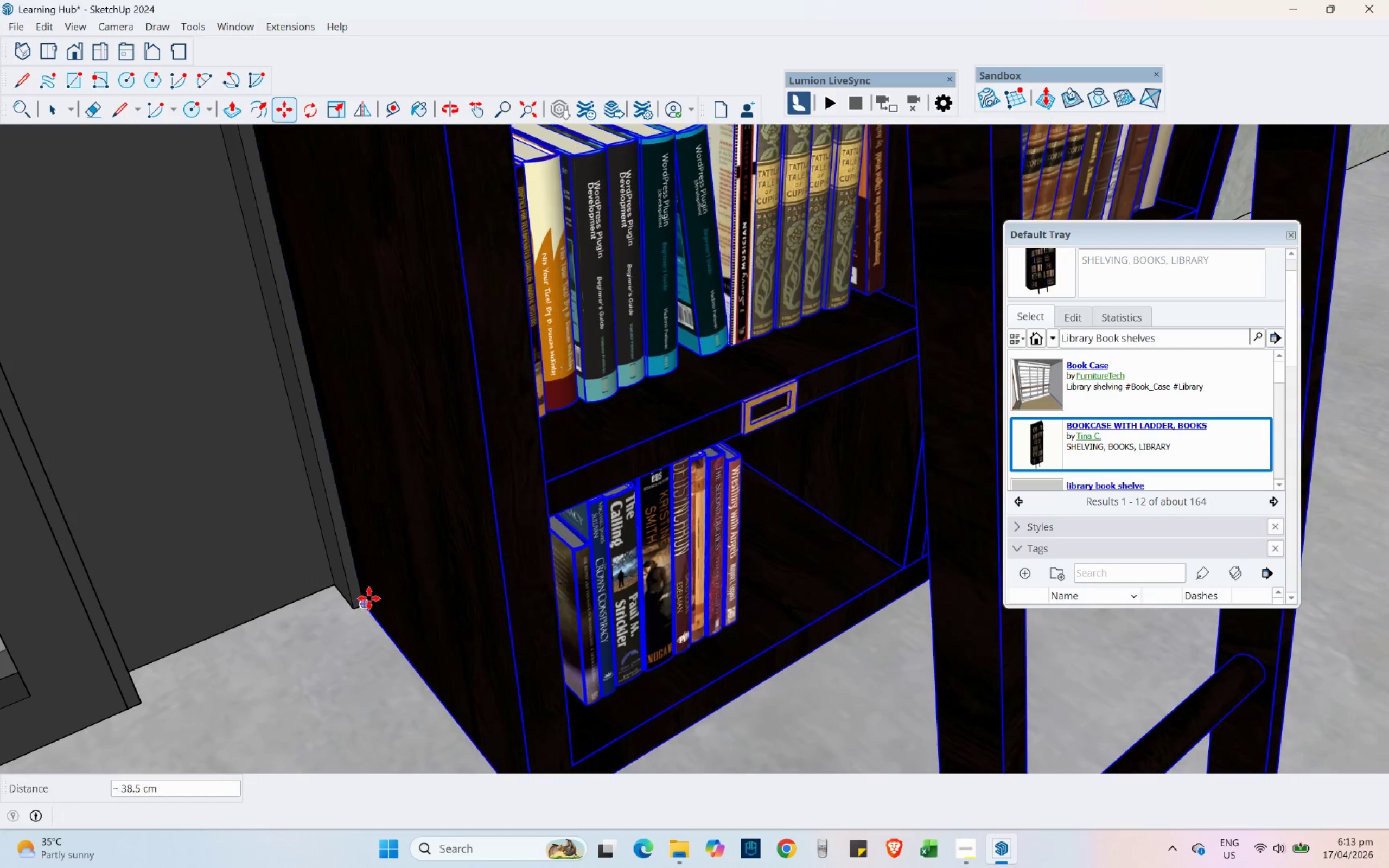 
left_click([367, 598])
 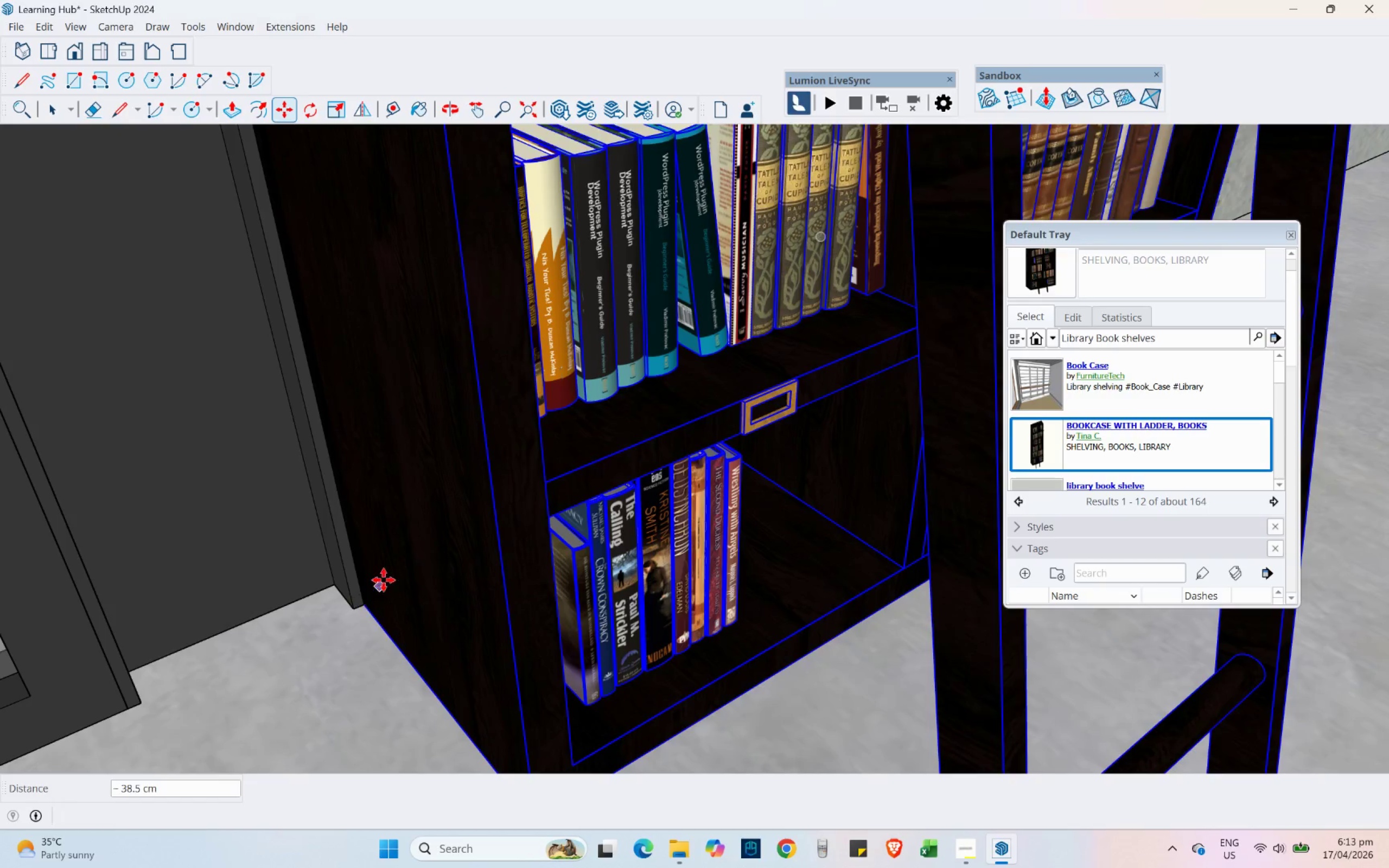 
scroll: coordinate [388, 574], scroll_direction: down, amount: 19.0
 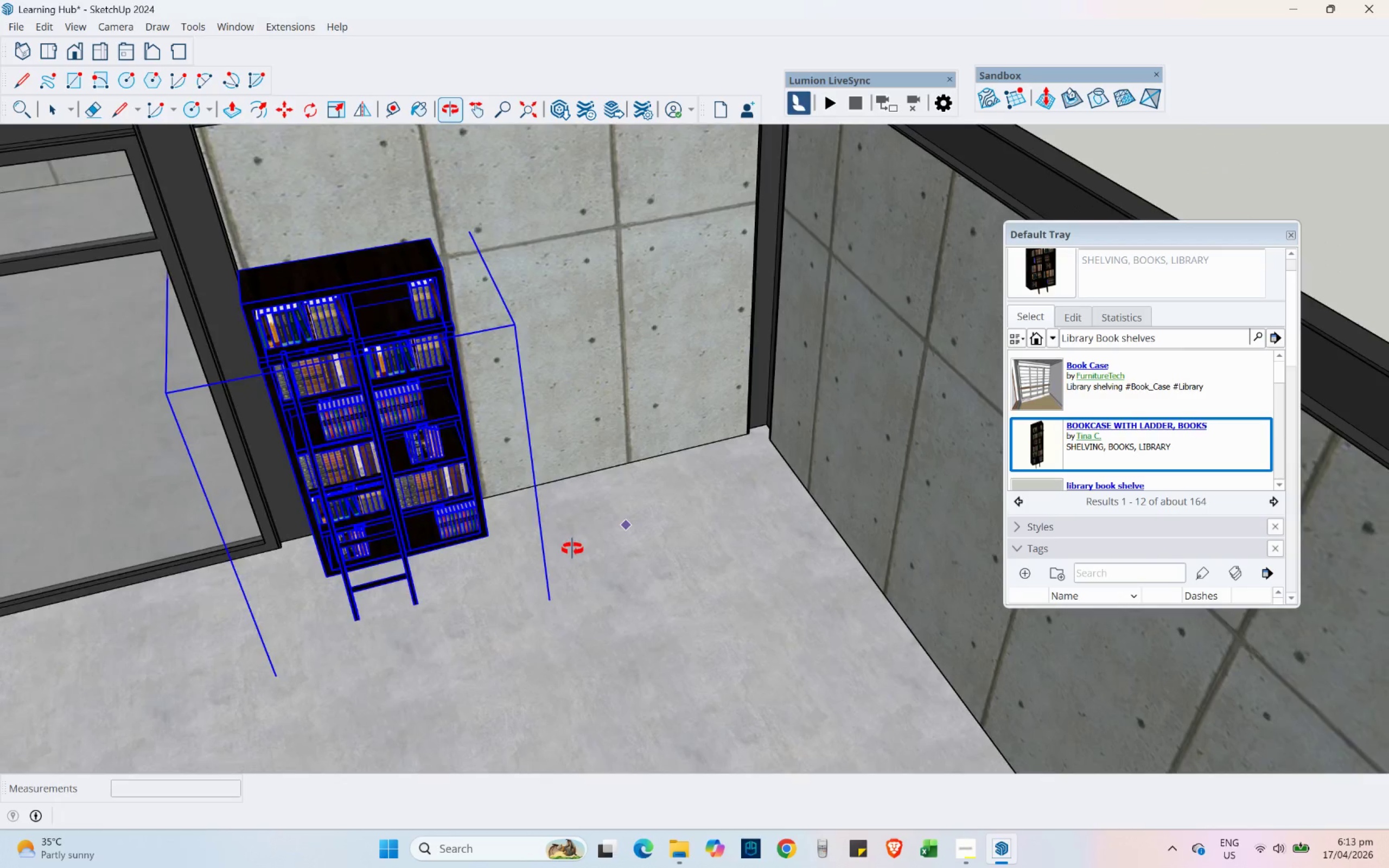 
scroll: coordinate [538, 461], scroll_direction: up, amount: 3.0
 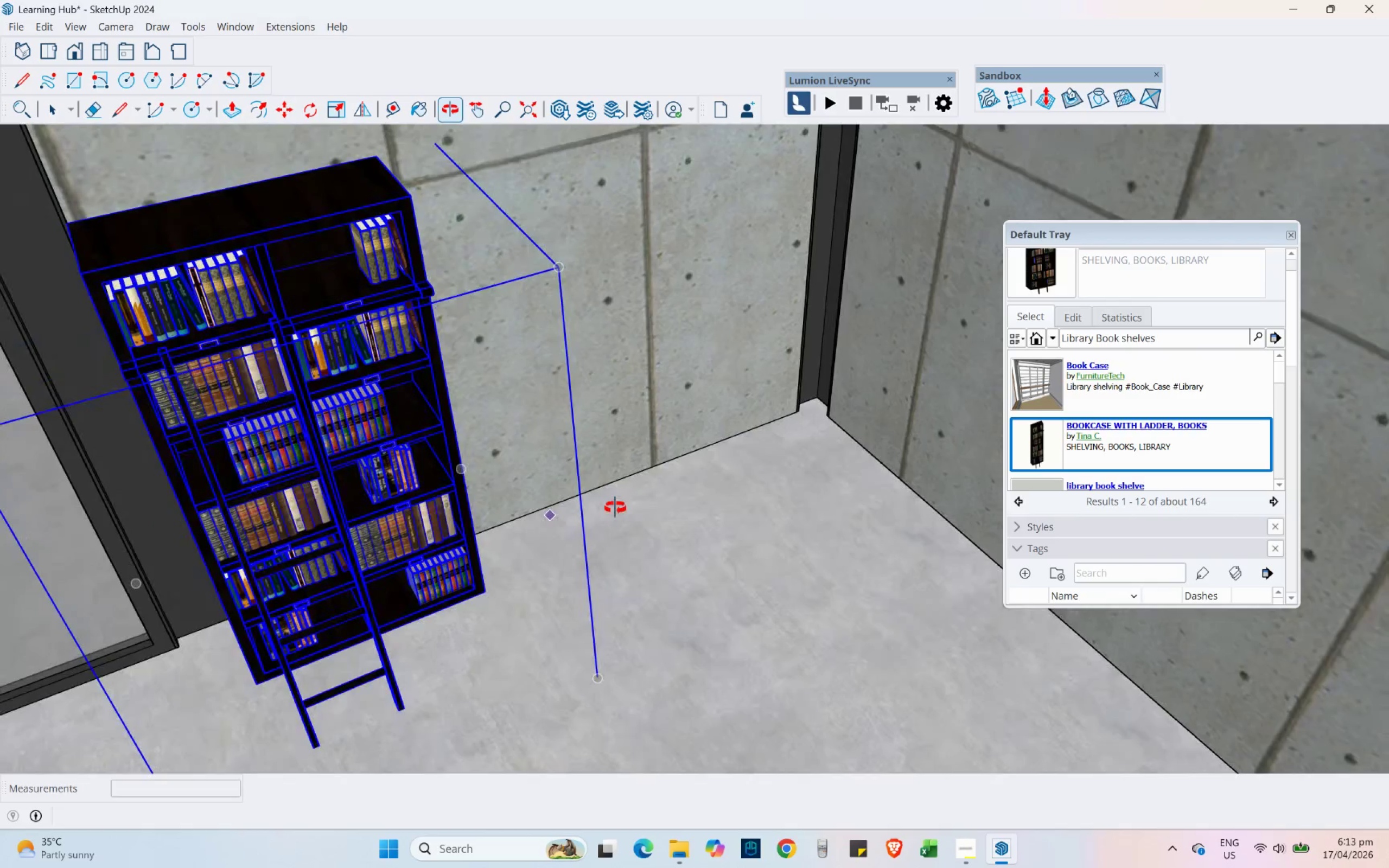 
scroll: coordinate [615, 508], scroll_direction: down, amount: 3.0
 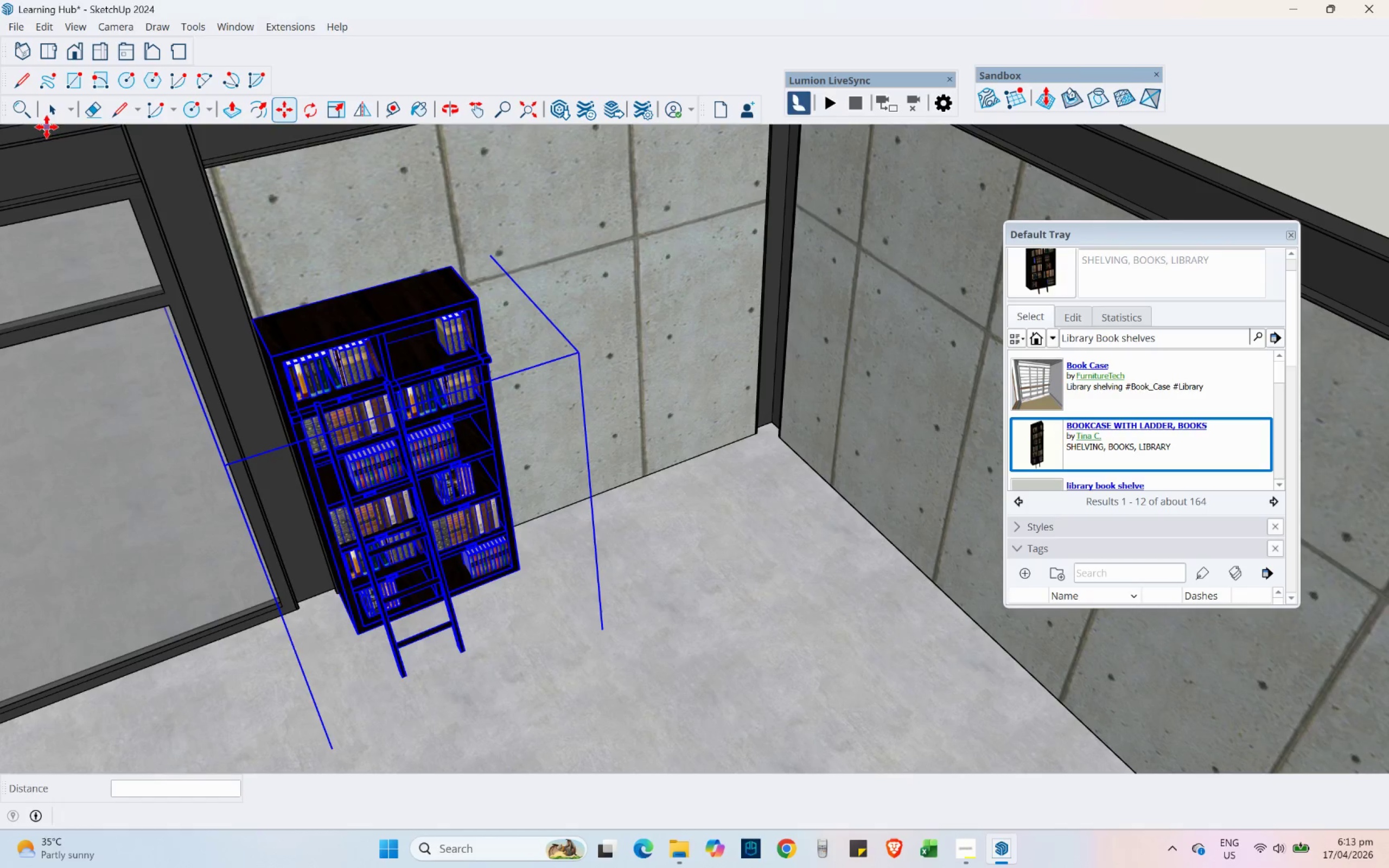 
left_click([53, 113])
 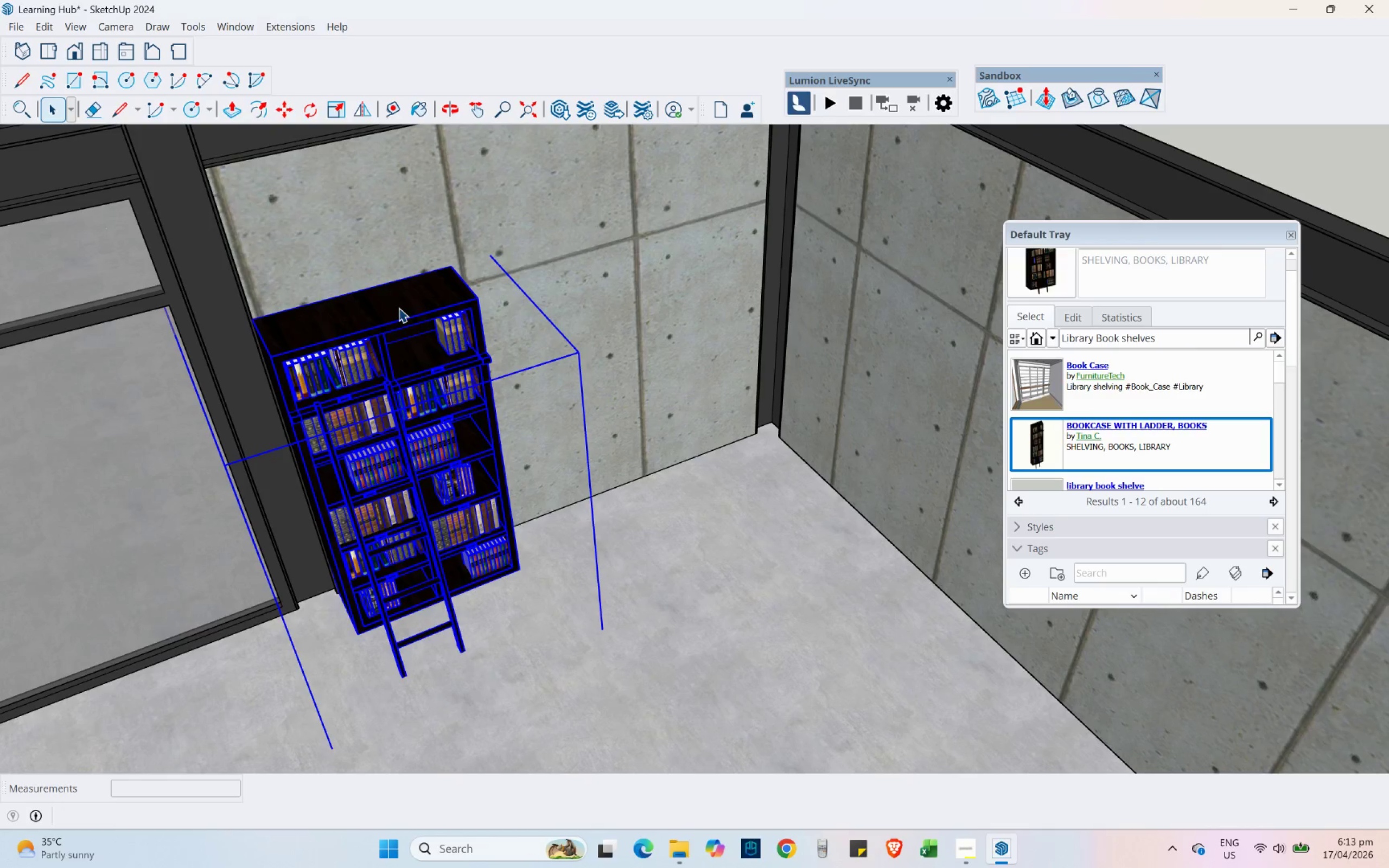 
double_click([399, 308])
 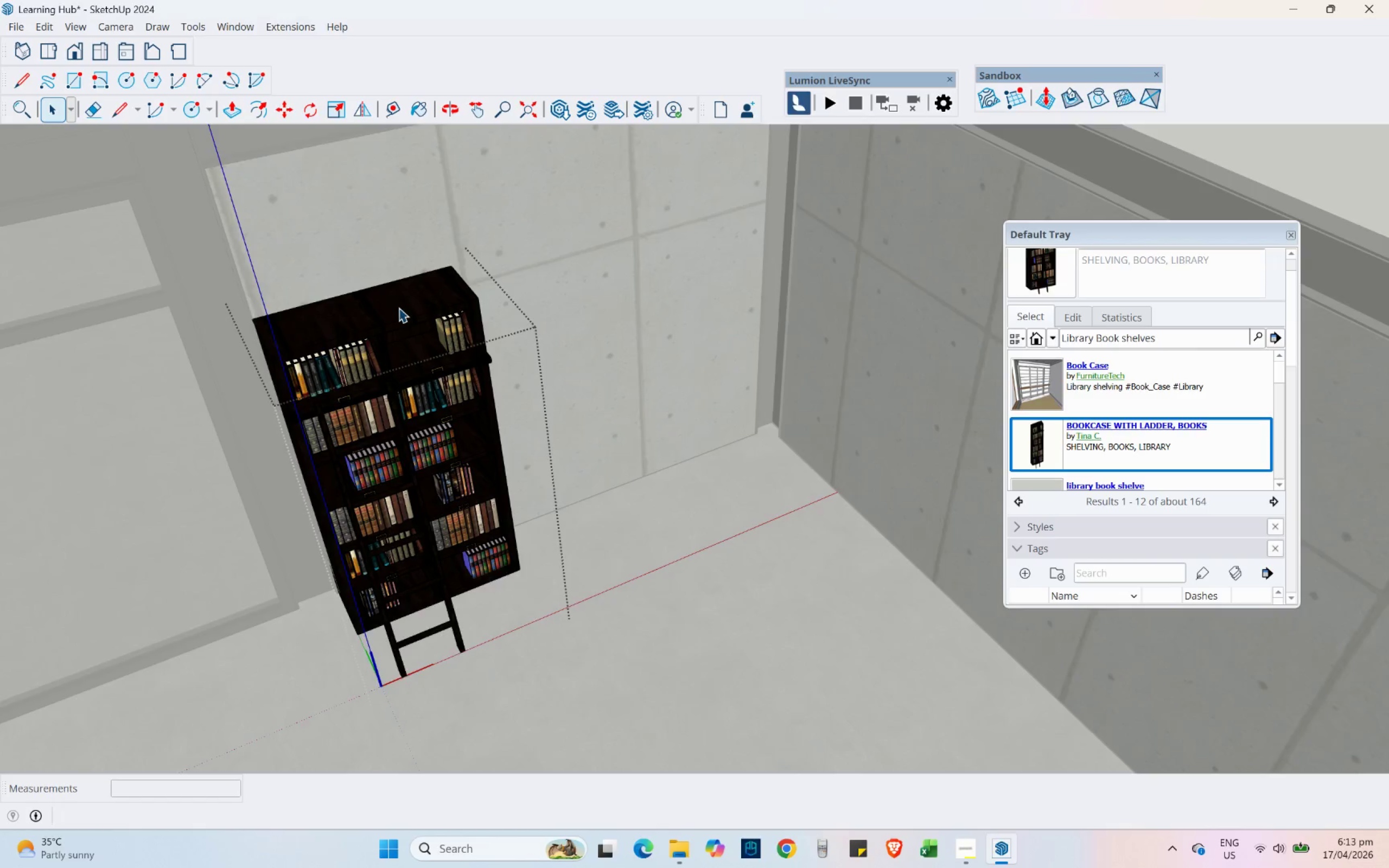 
left_click([399, 311])
 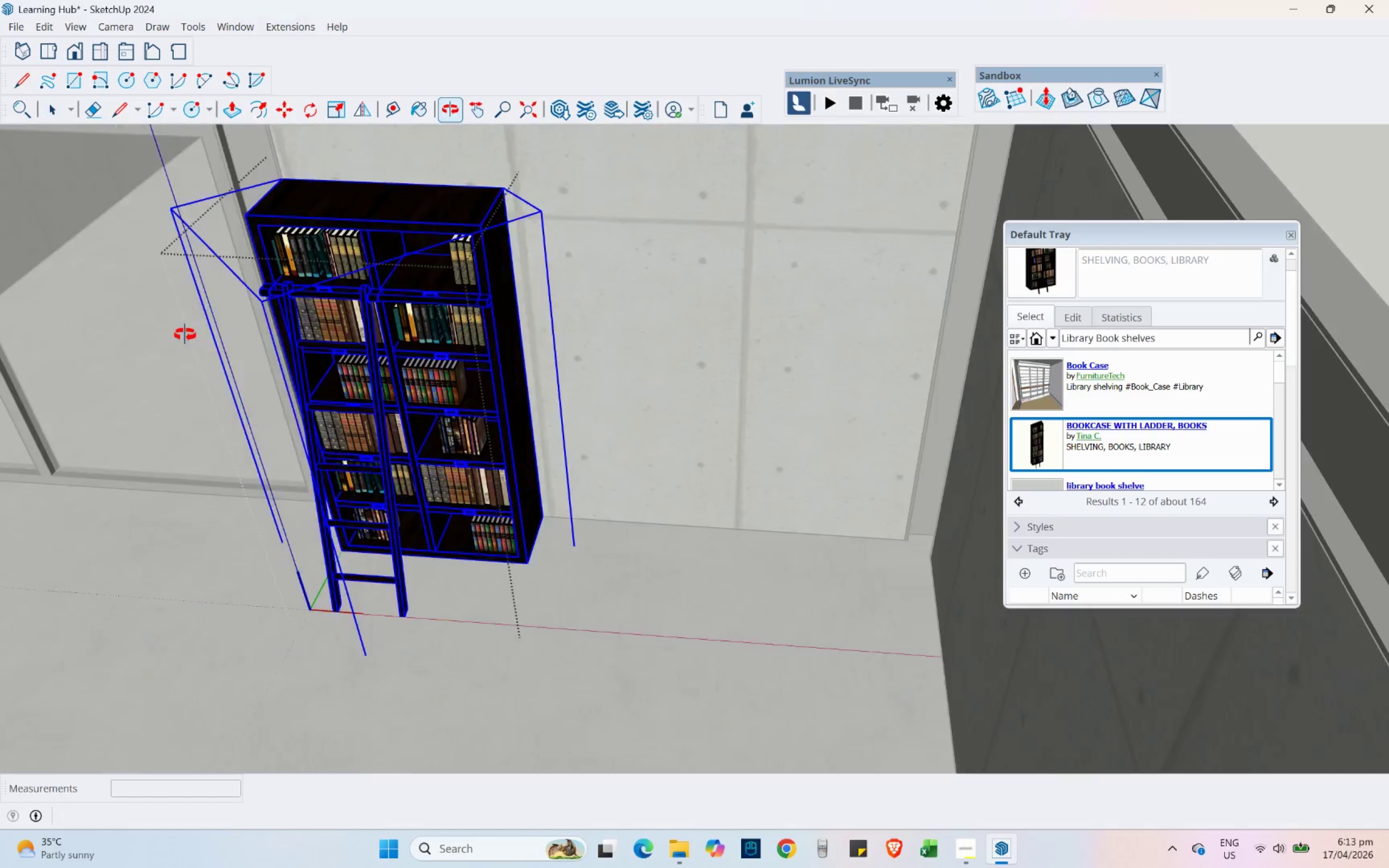 
scroll: coordinate [322, 221], scroll_direction: up, amount: 7.0
 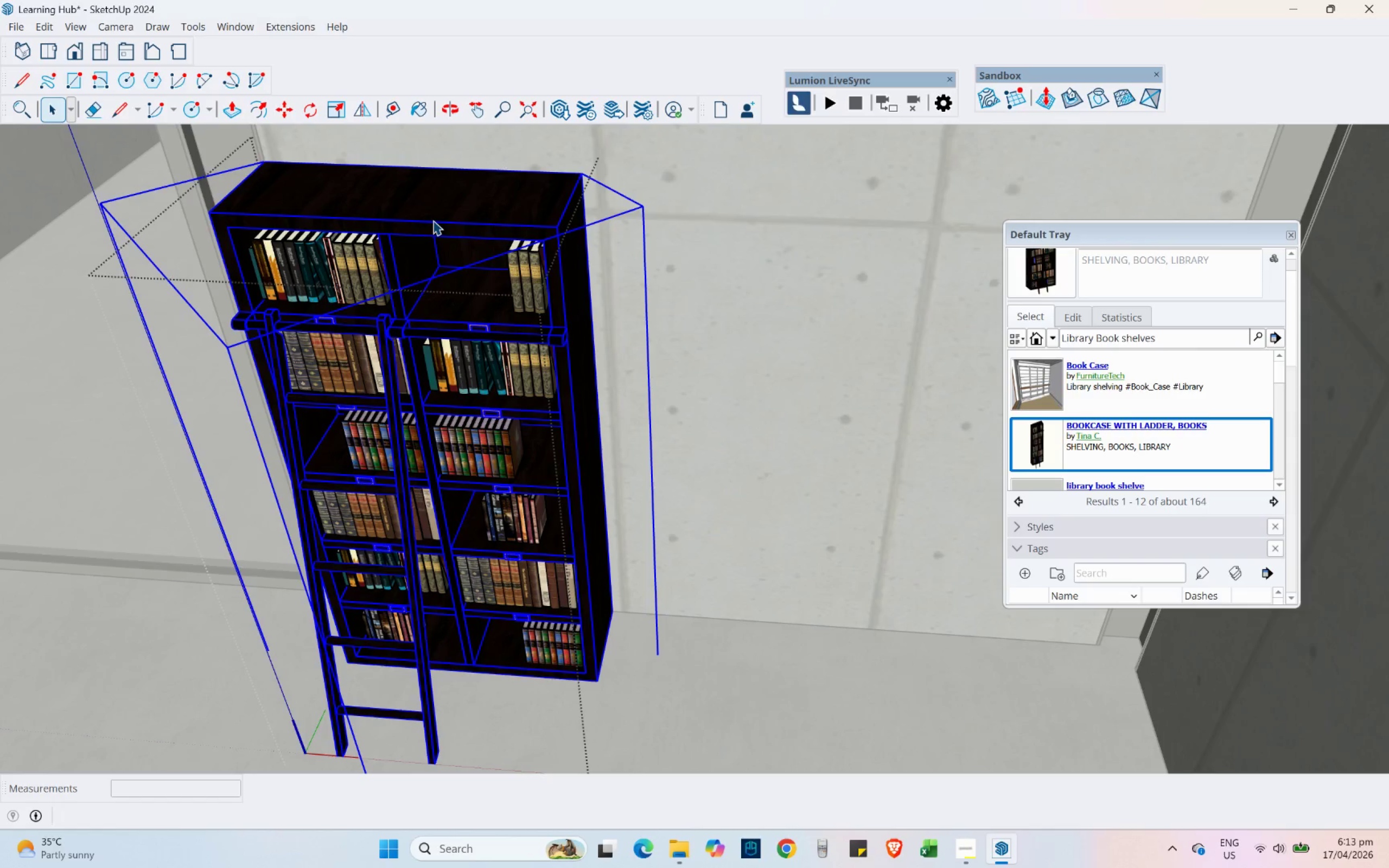 
double_click([433, 220])
 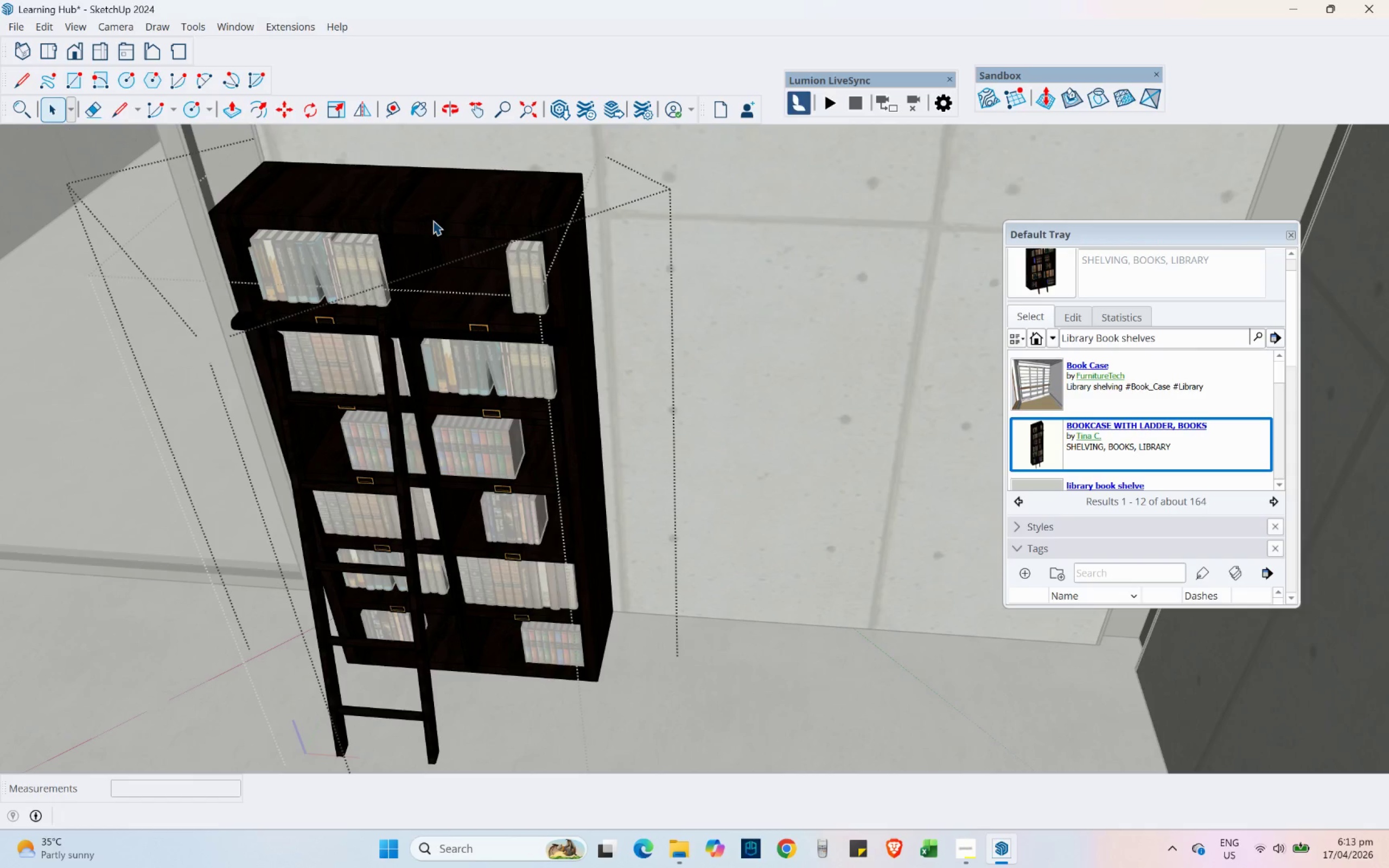 
triple_click([433, 220])
 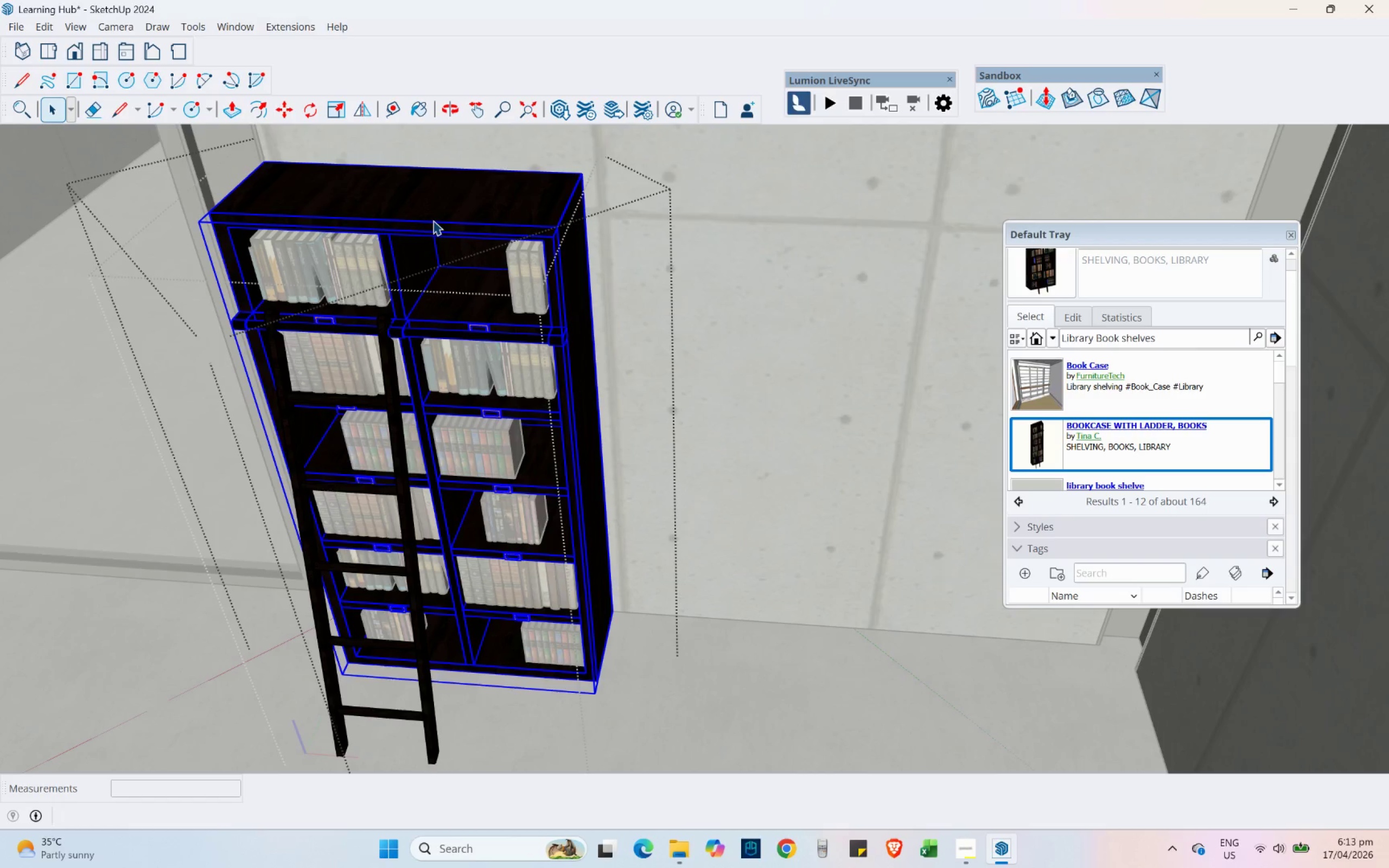 
scroll: coordinate [452, 273], scroll_direction: up, amount: 2.0
 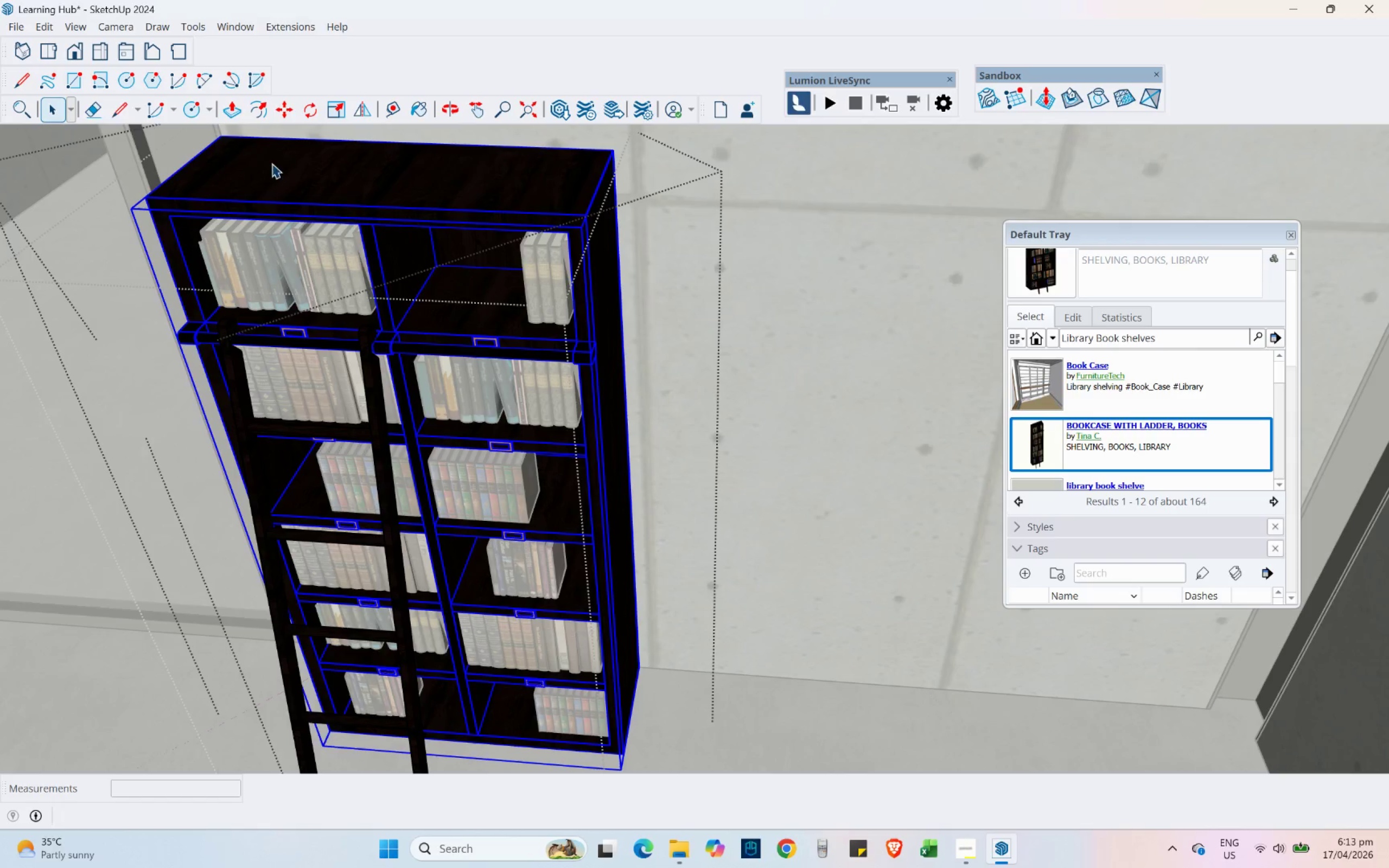 
left_click([283, 111])
 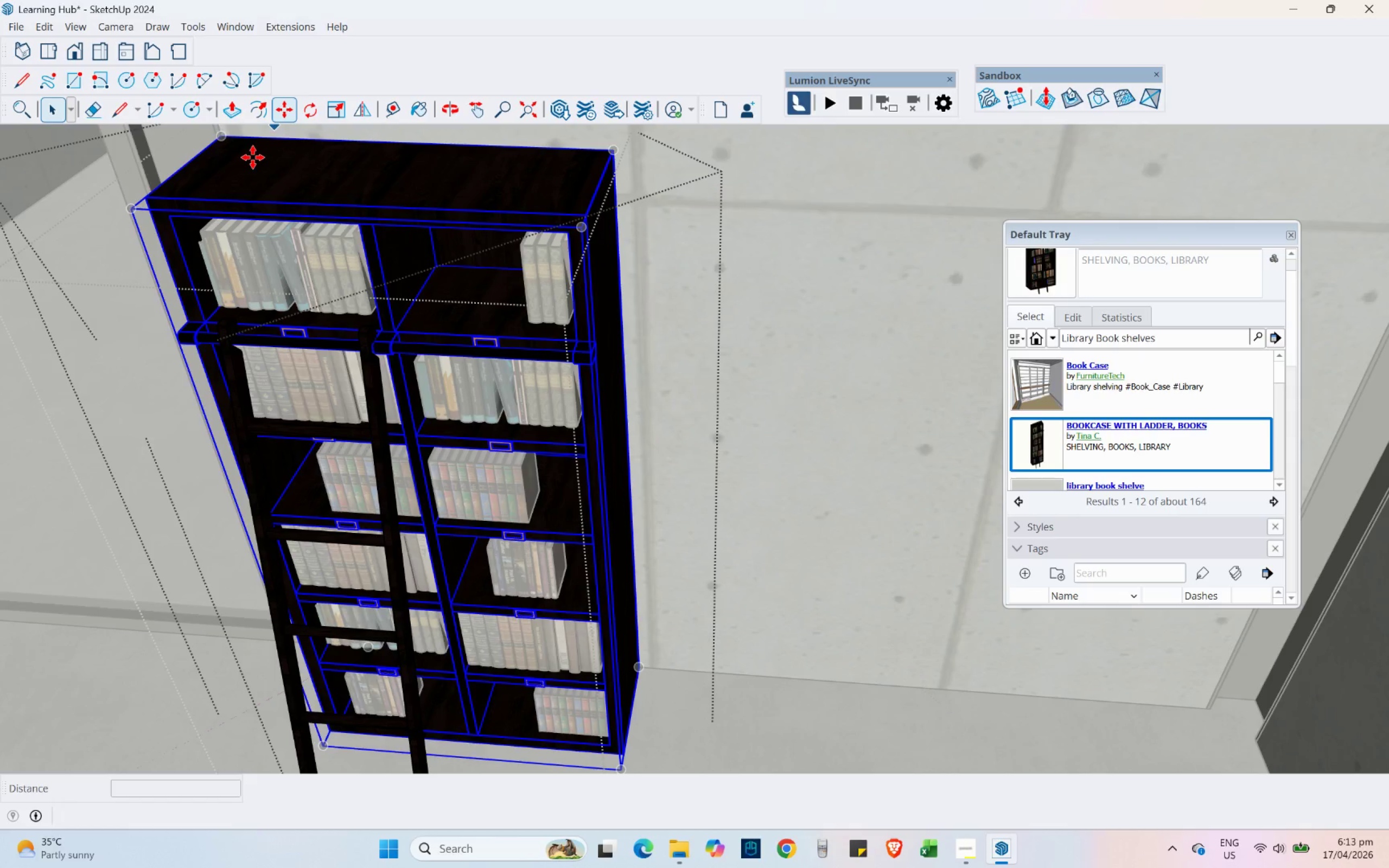 
key(Control+ControlLeft)
 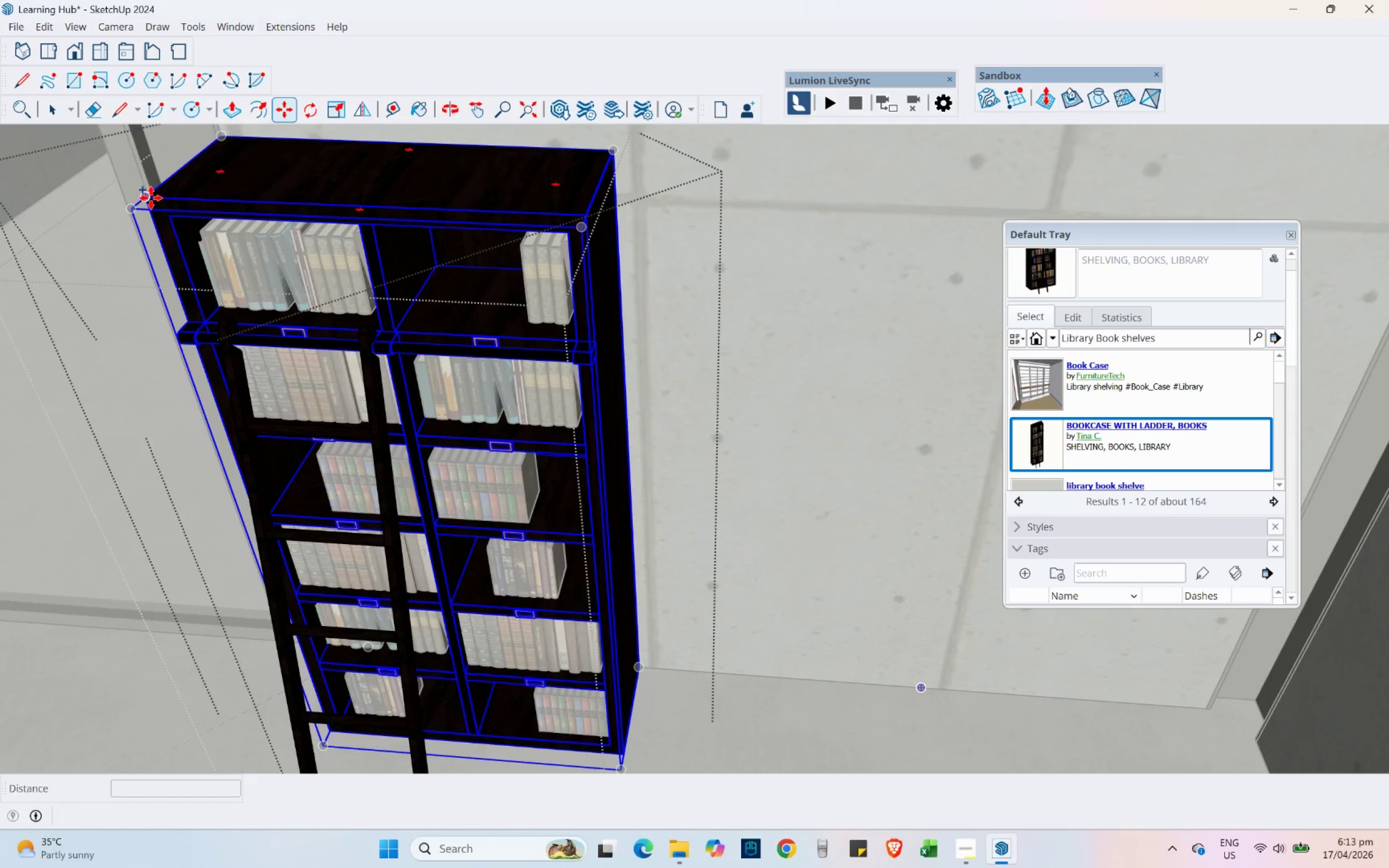 
left_click([151, 198])
 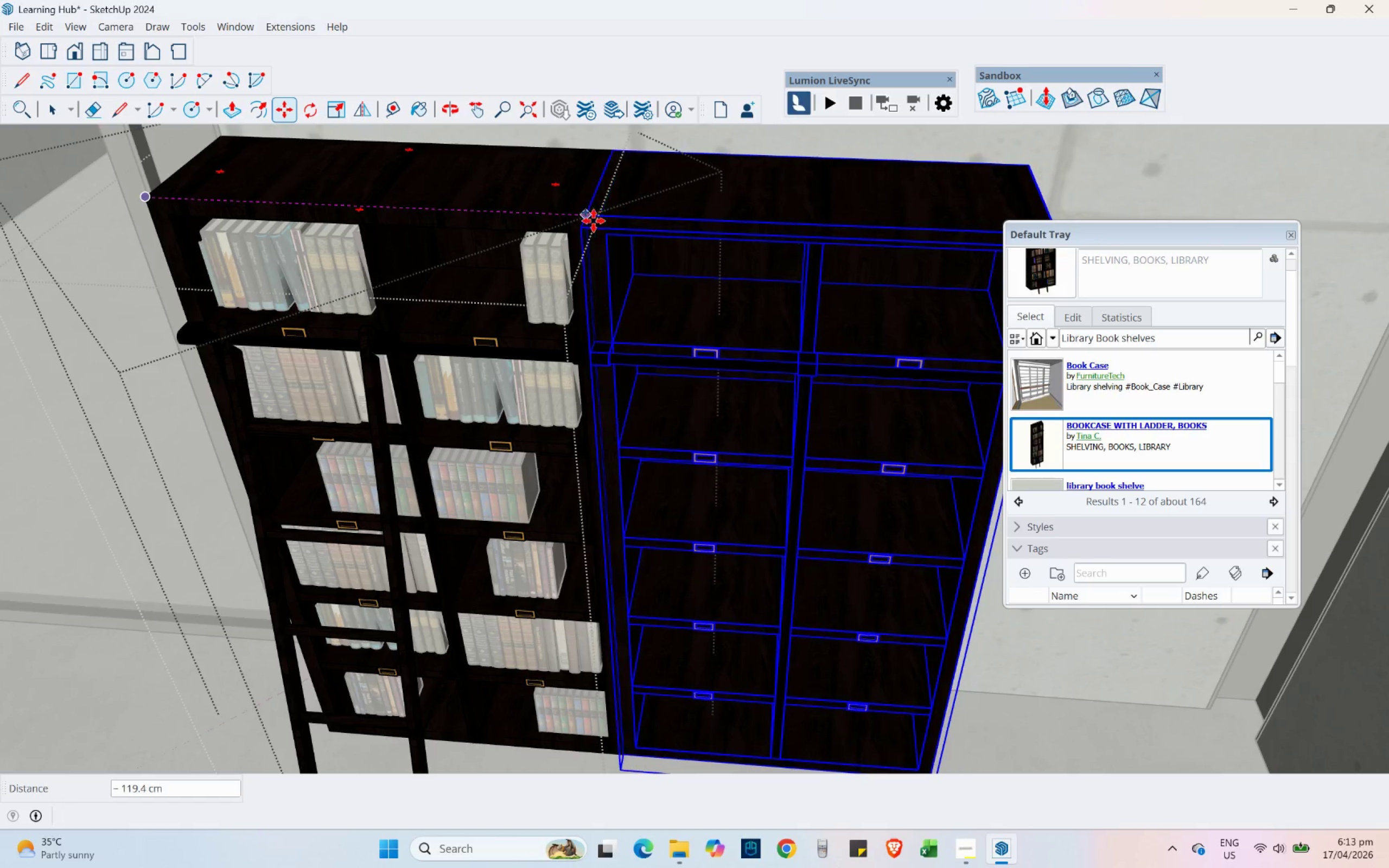 
left_click([585, 216])
 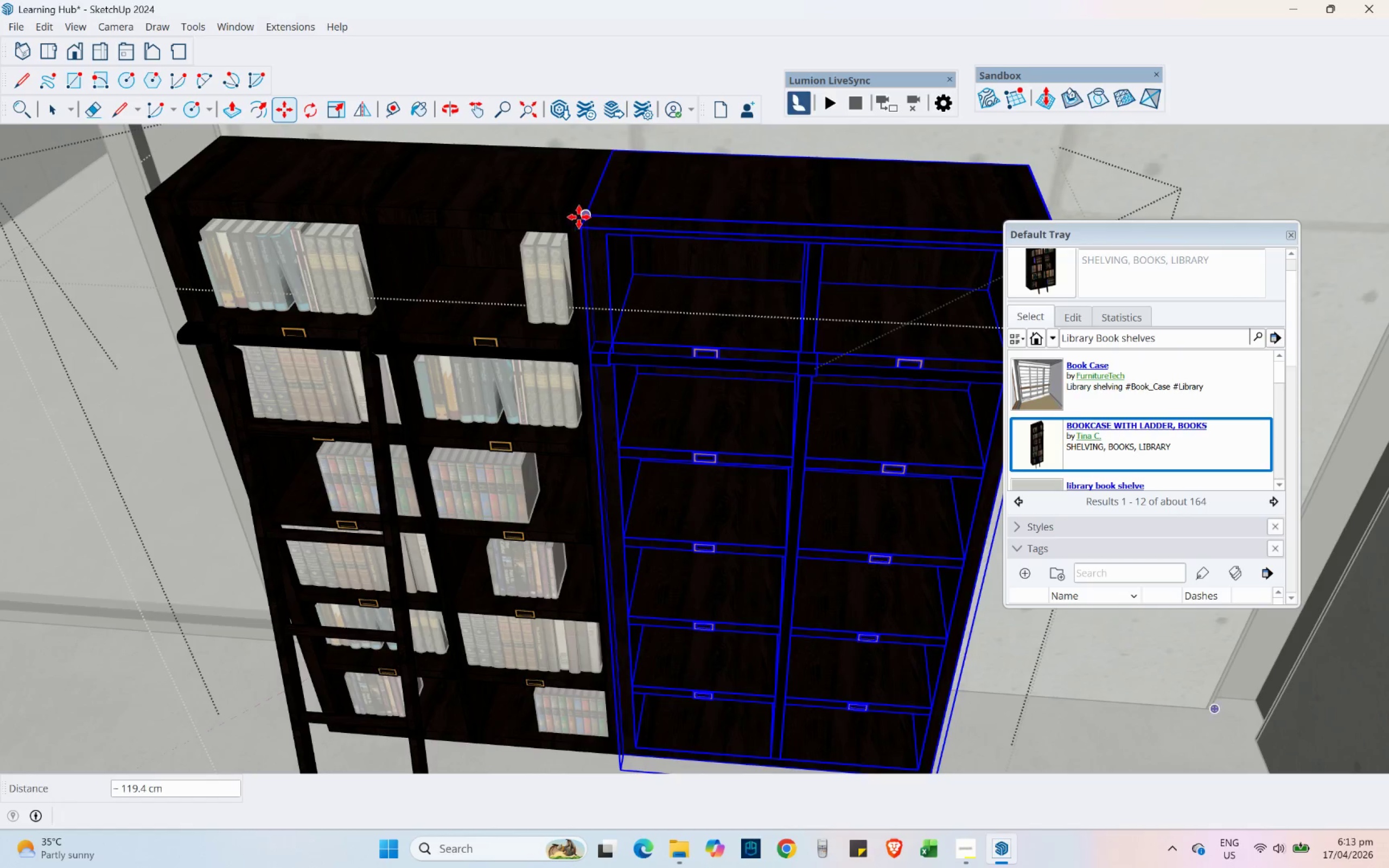 
scroll: coordinate [284, 270], scroll_direction: down, amount: 4.0
 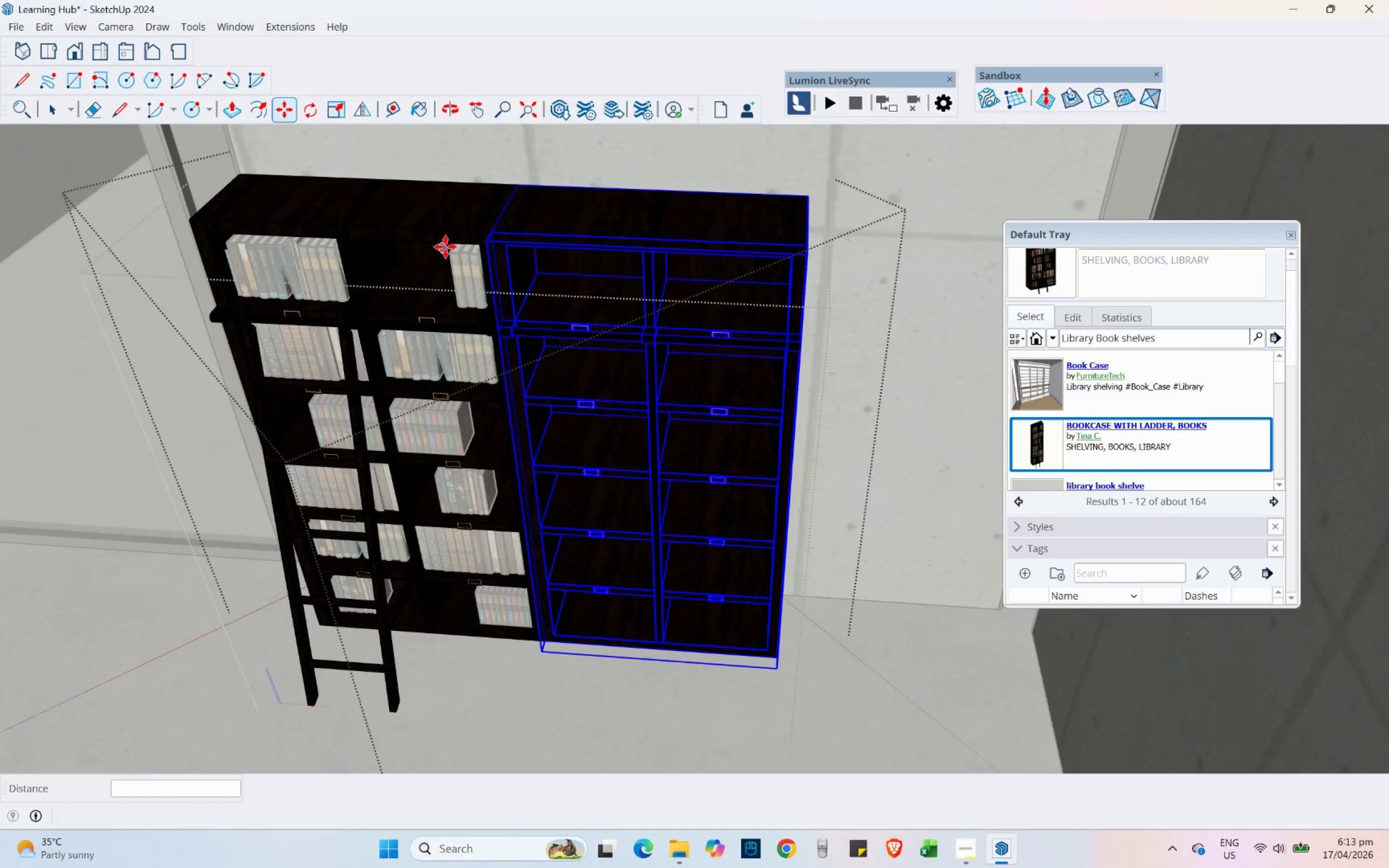 
key(Control+ControlLeft)
 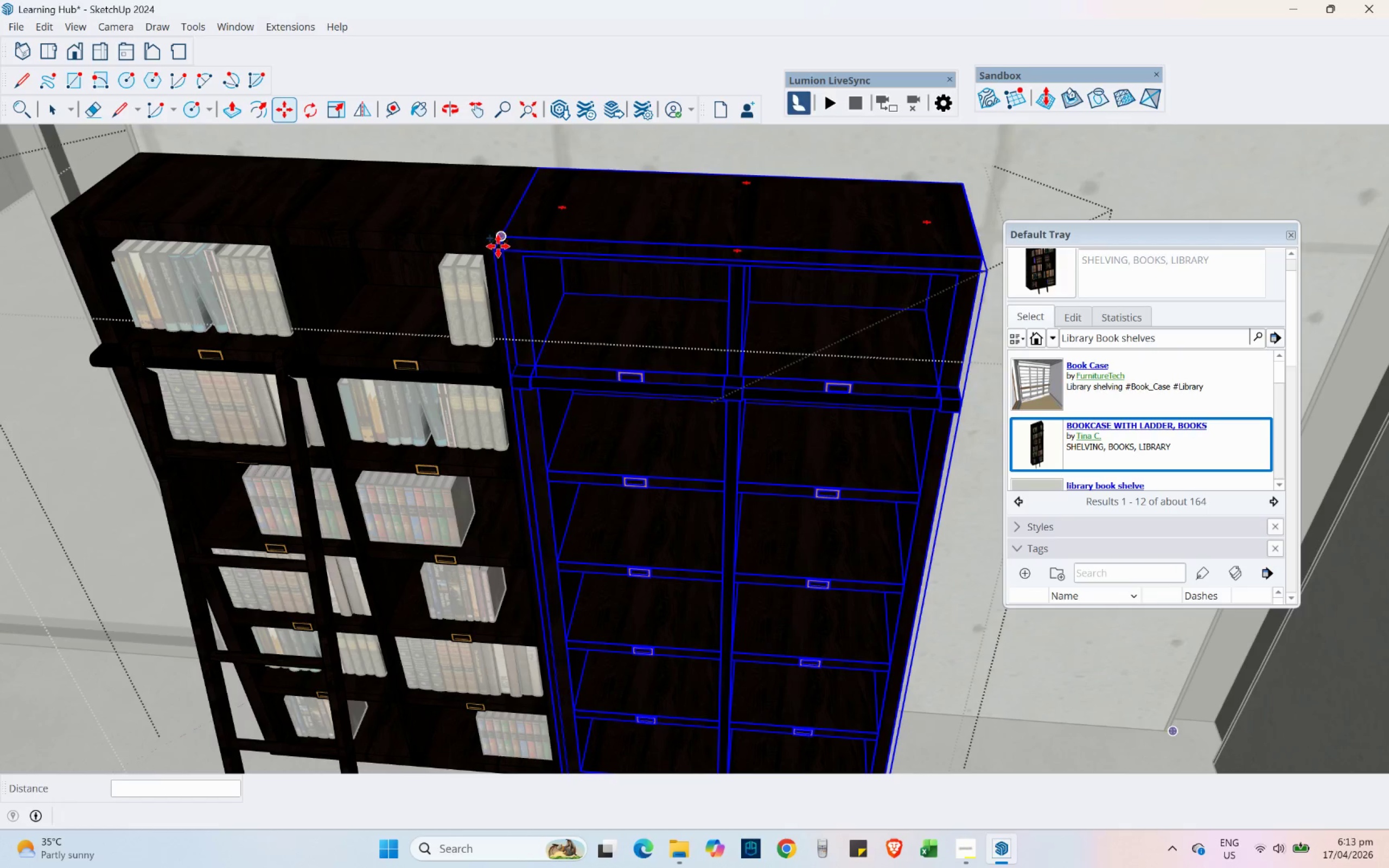 
scroll: coordinate [476, 221], scroll_direction: up, amount: 4.0
 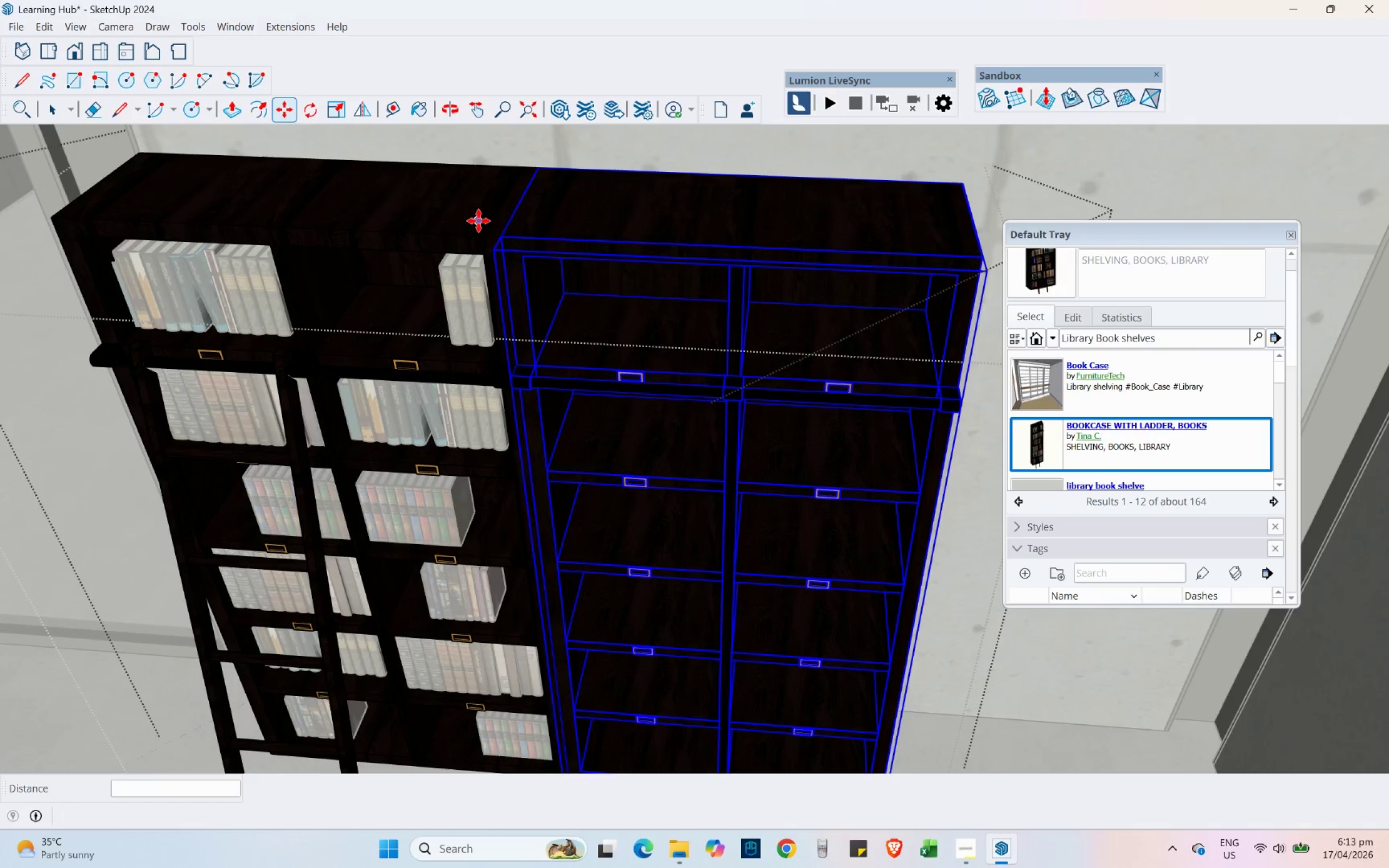 
left_click([496, 250])
 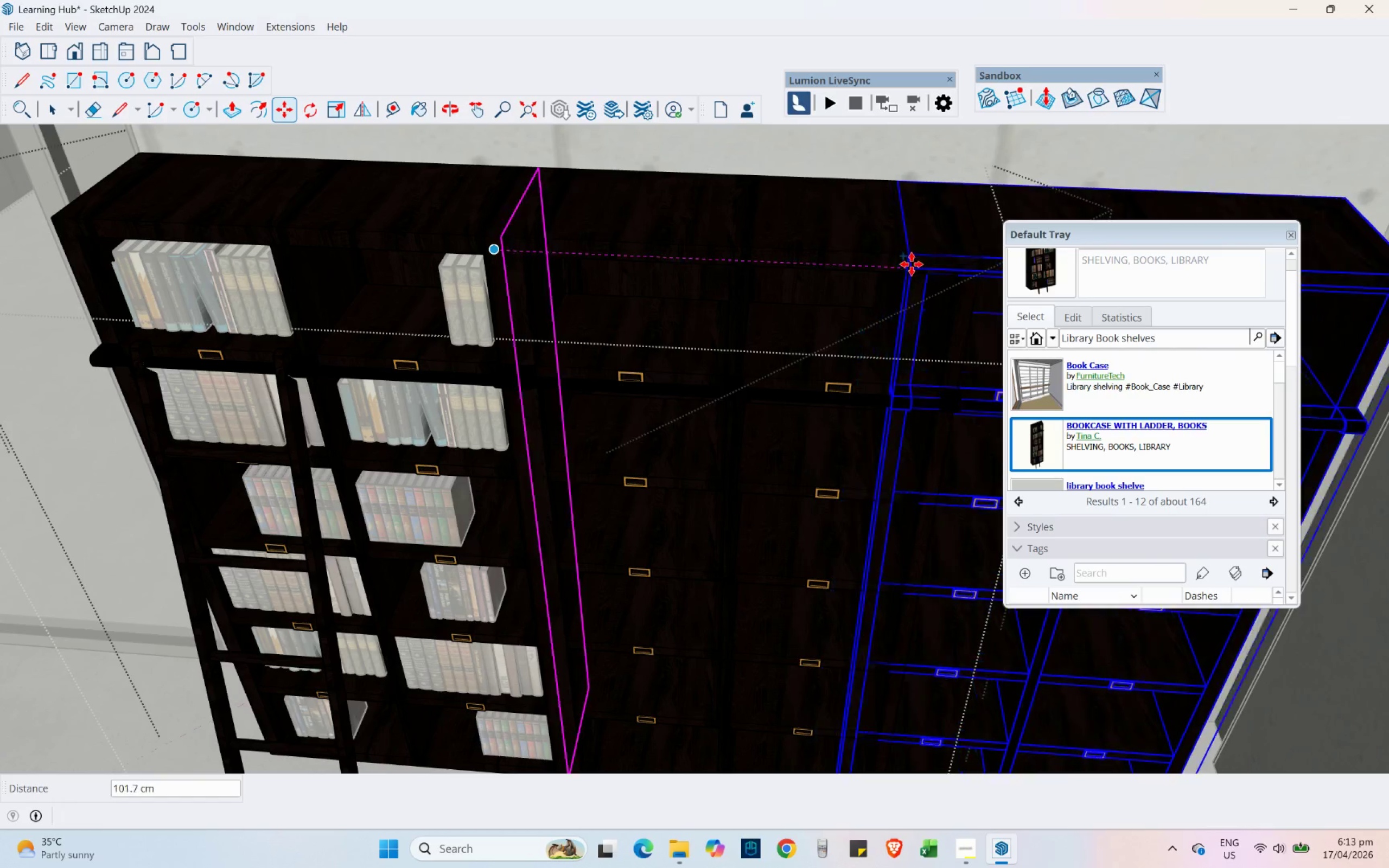 
hold_key(key=ShiftLeft, duration=0.34)
 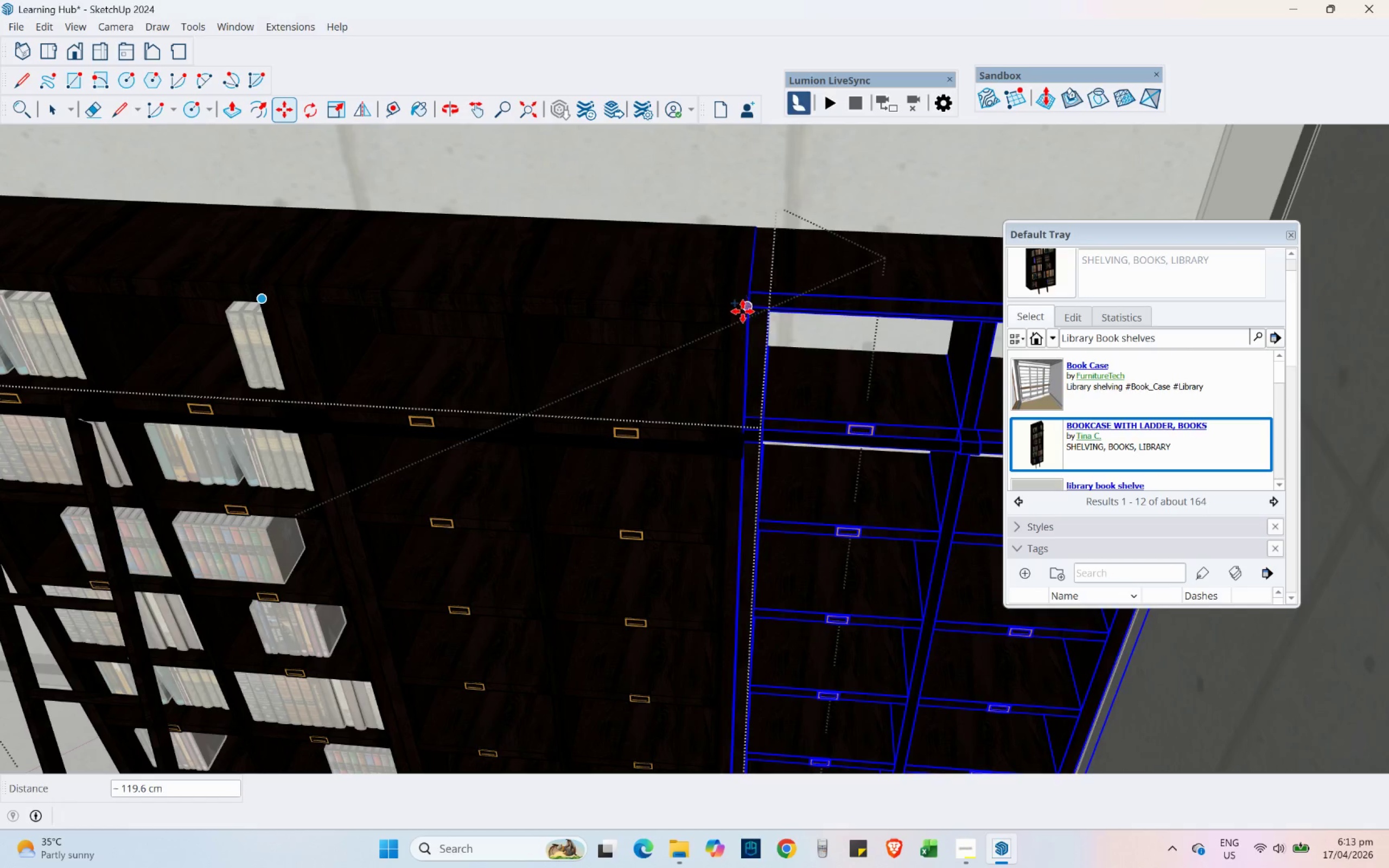 
scroll: coordinate [734, 488], scroll_direction: up, amount: 8.0
 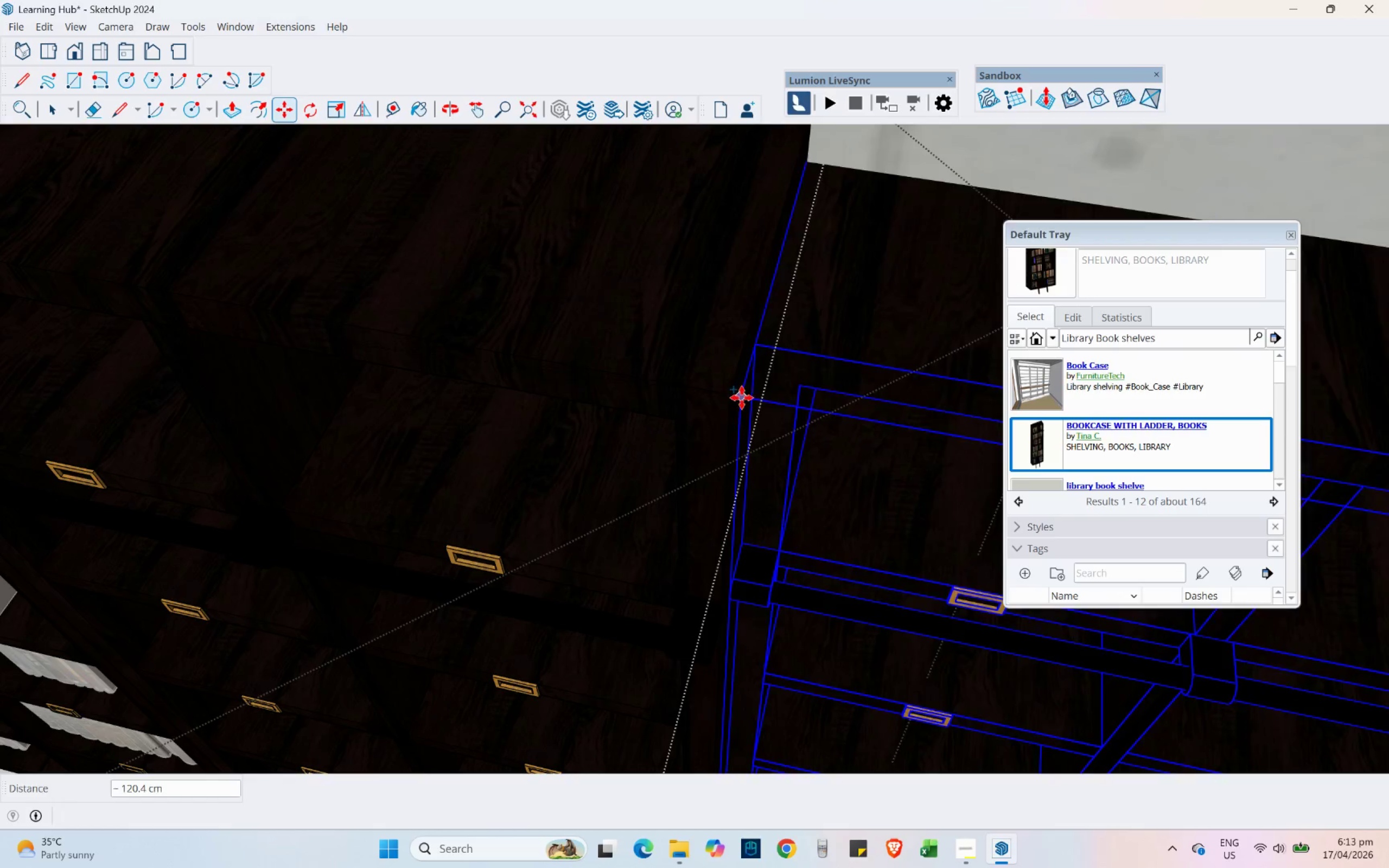 
scroll: coordinate [737, 329], scroll_direction: down, amount: 7.0
 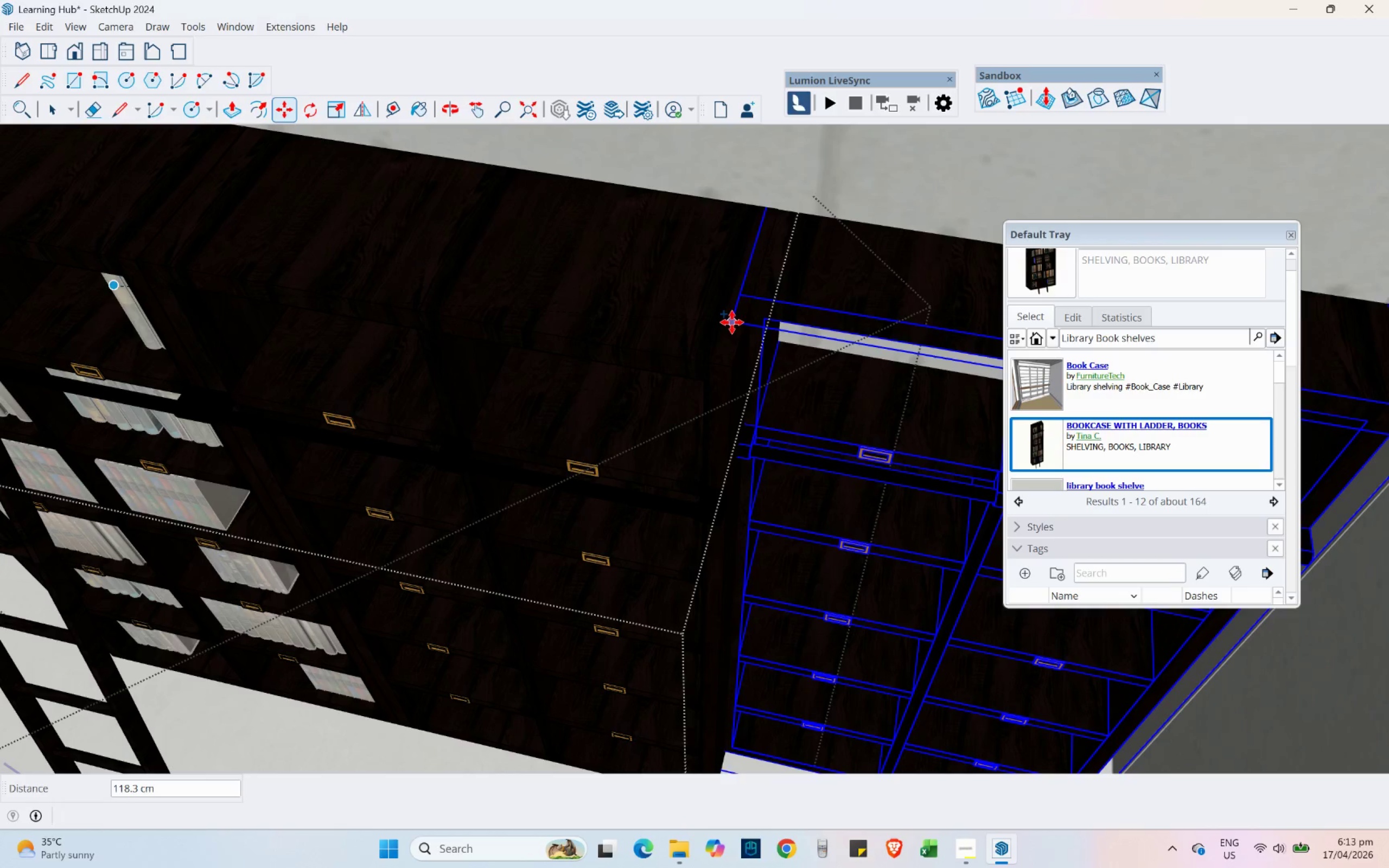 
key(Escape)
 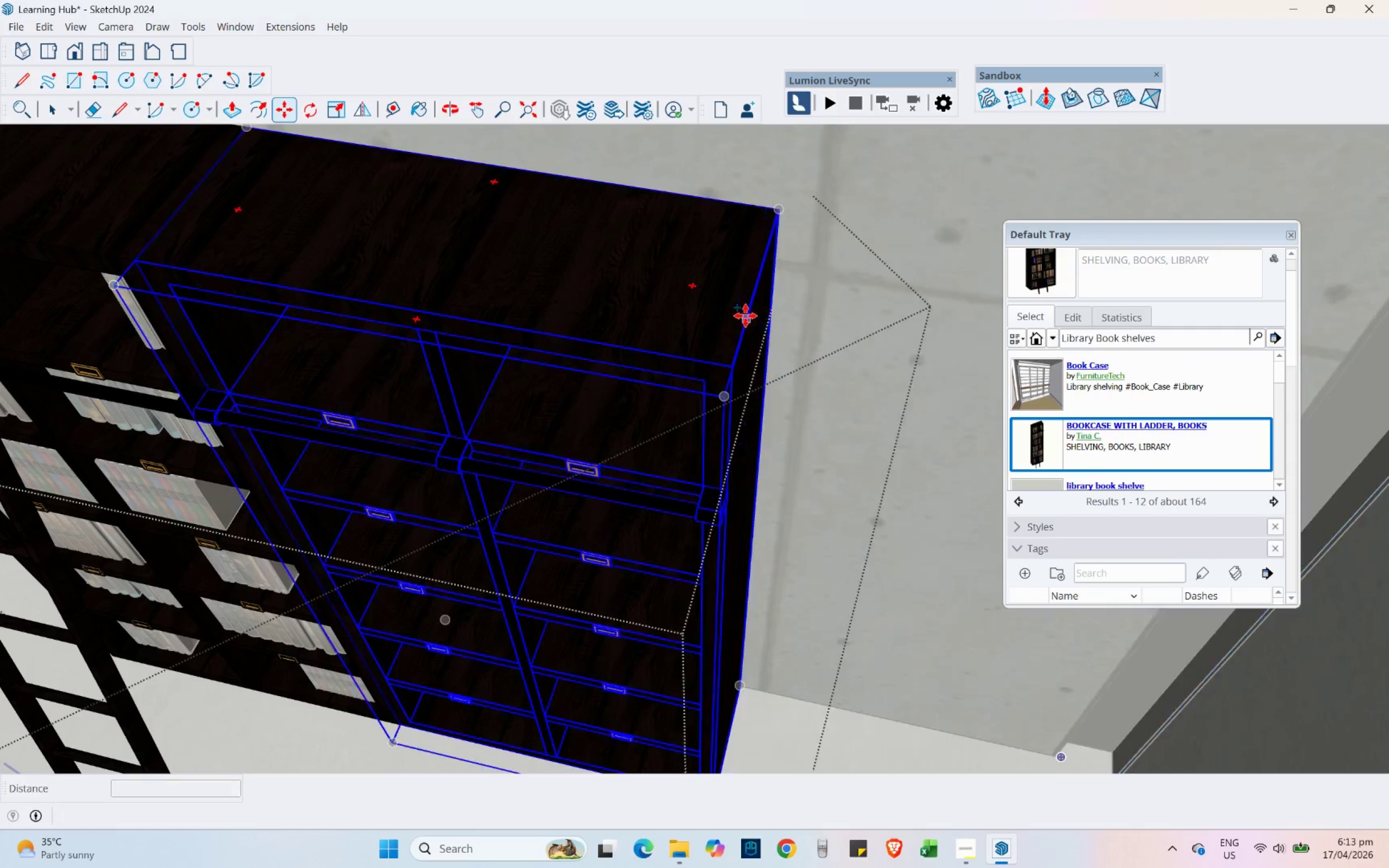 
scroll: coordinate [751, 312], scroll_direction: down, amount: 5.0
 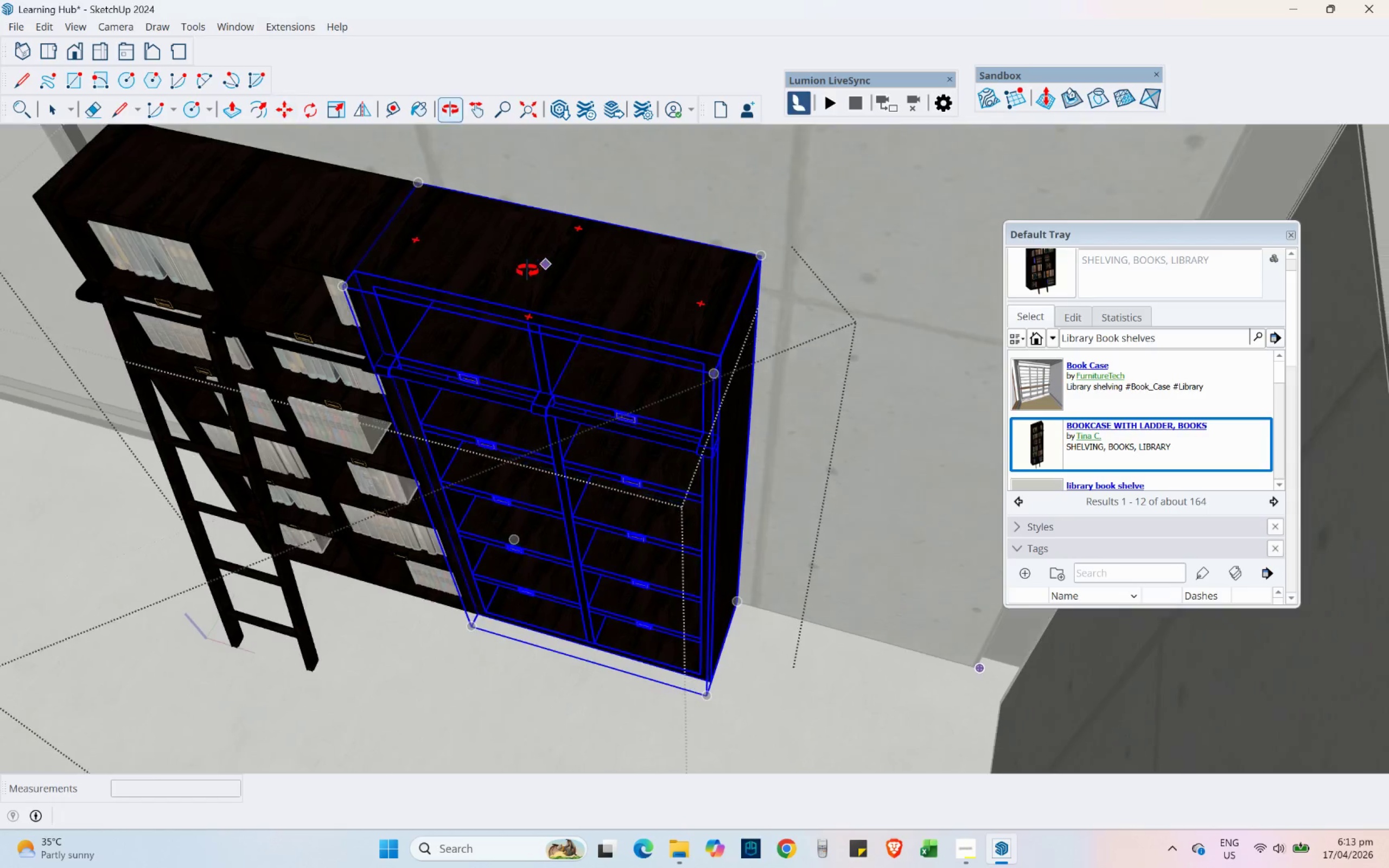 
key(Control+ControlLeft)
 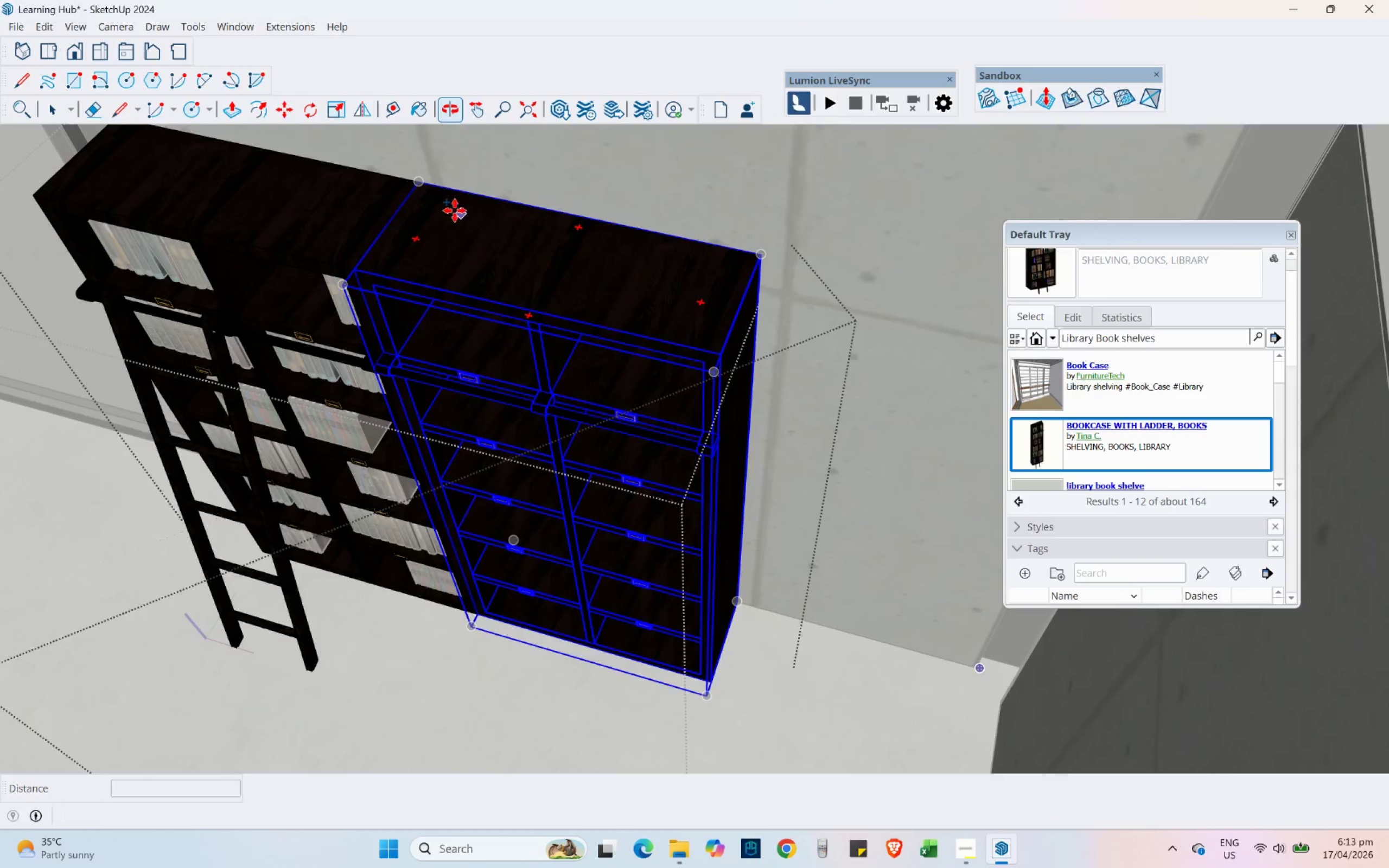 
scroll: coordinate [437, 201], scroll_direction: up, amount: 4.0
 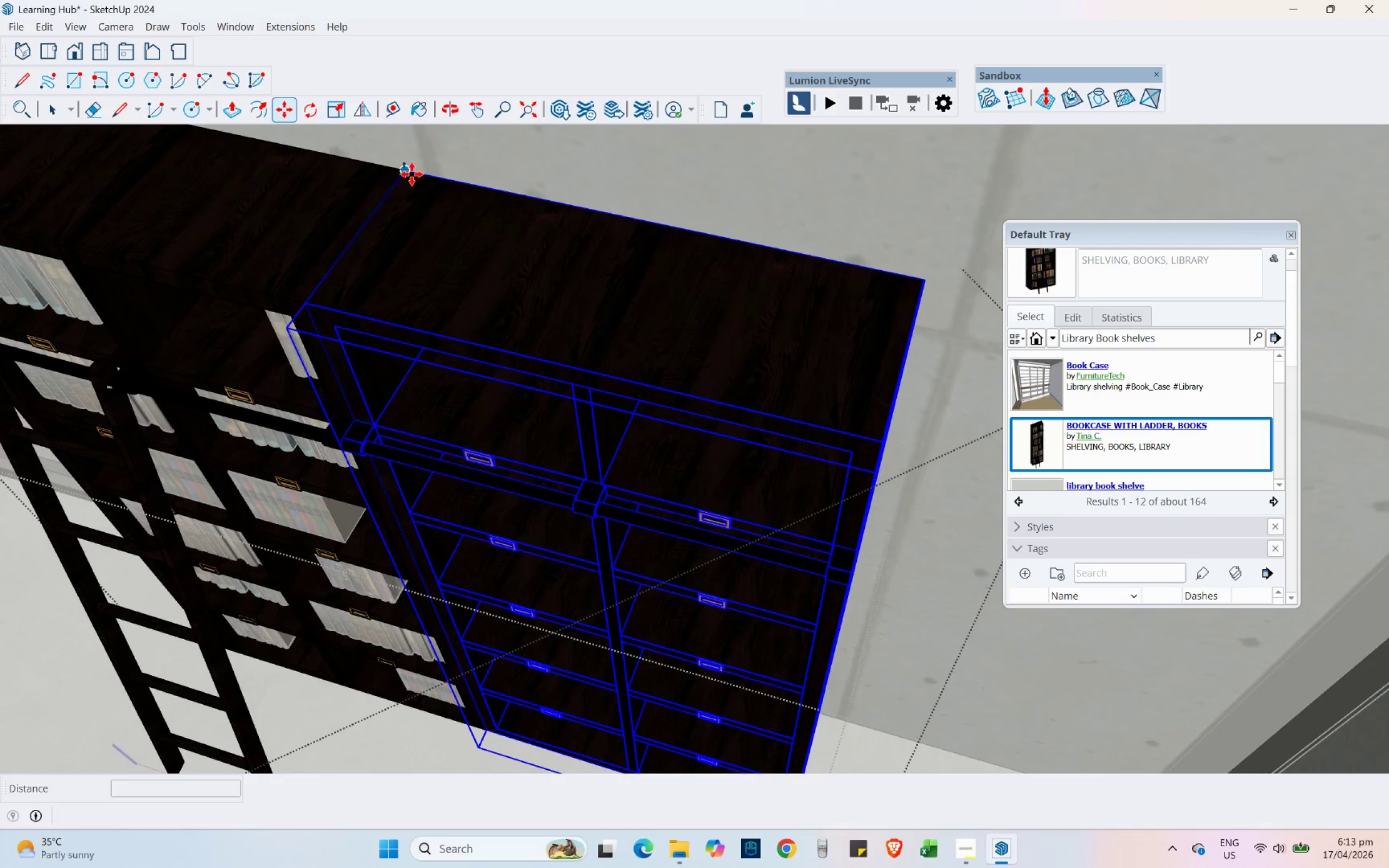 
key(Control+ControlLeft)
 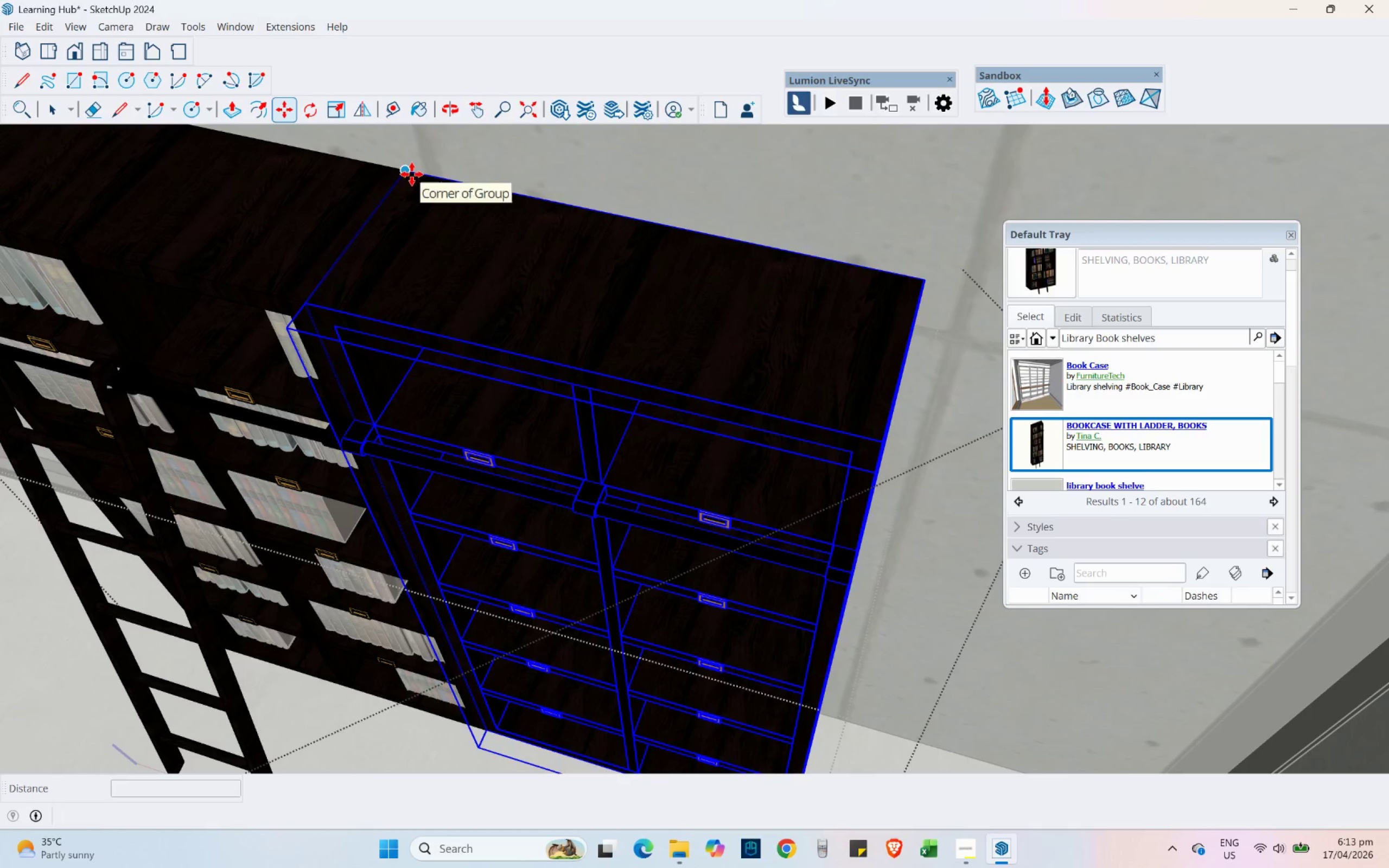 
key(Control+ControlLeft)
 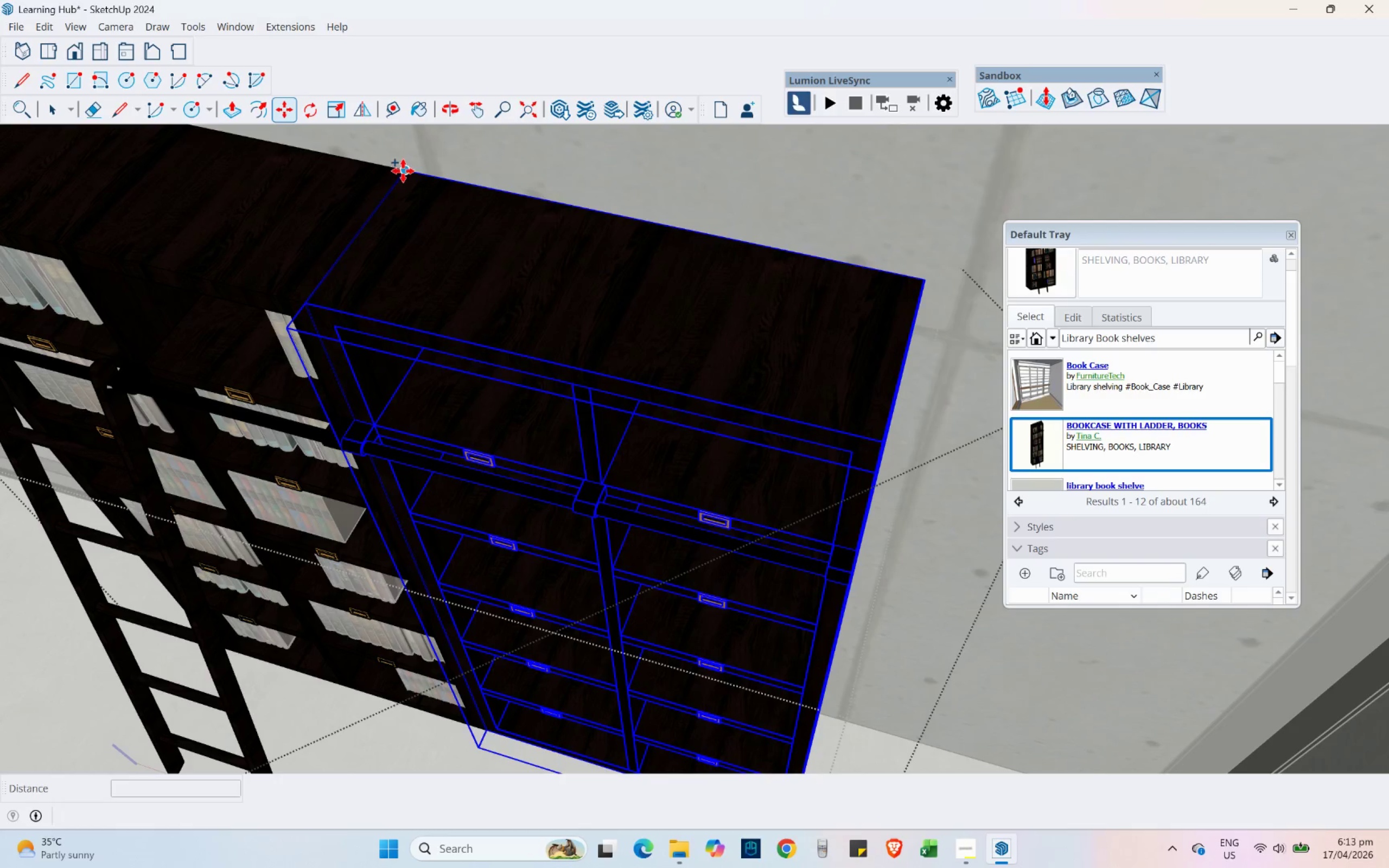 
left_click([403, 171])
 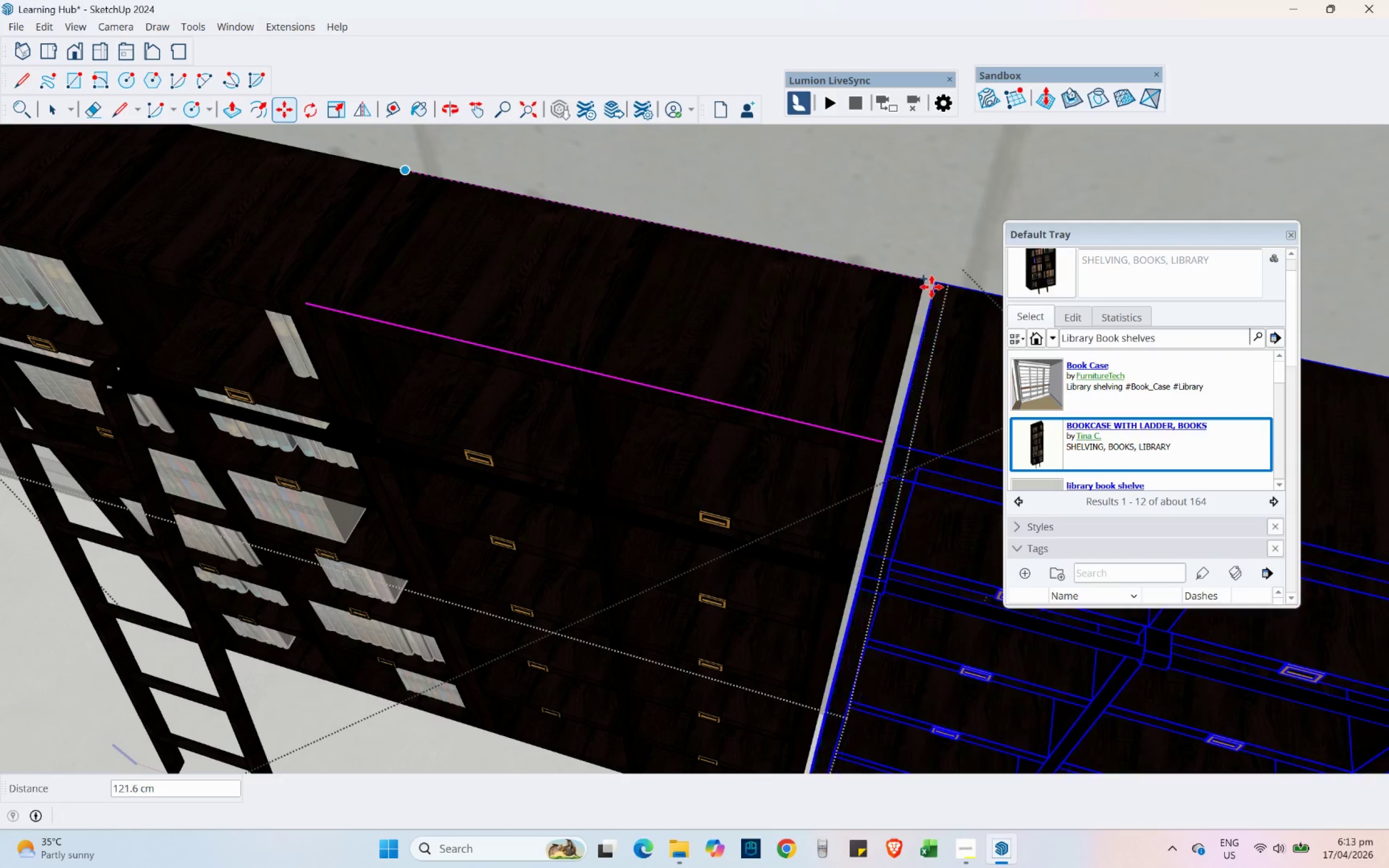 
left_click([926, 284])
 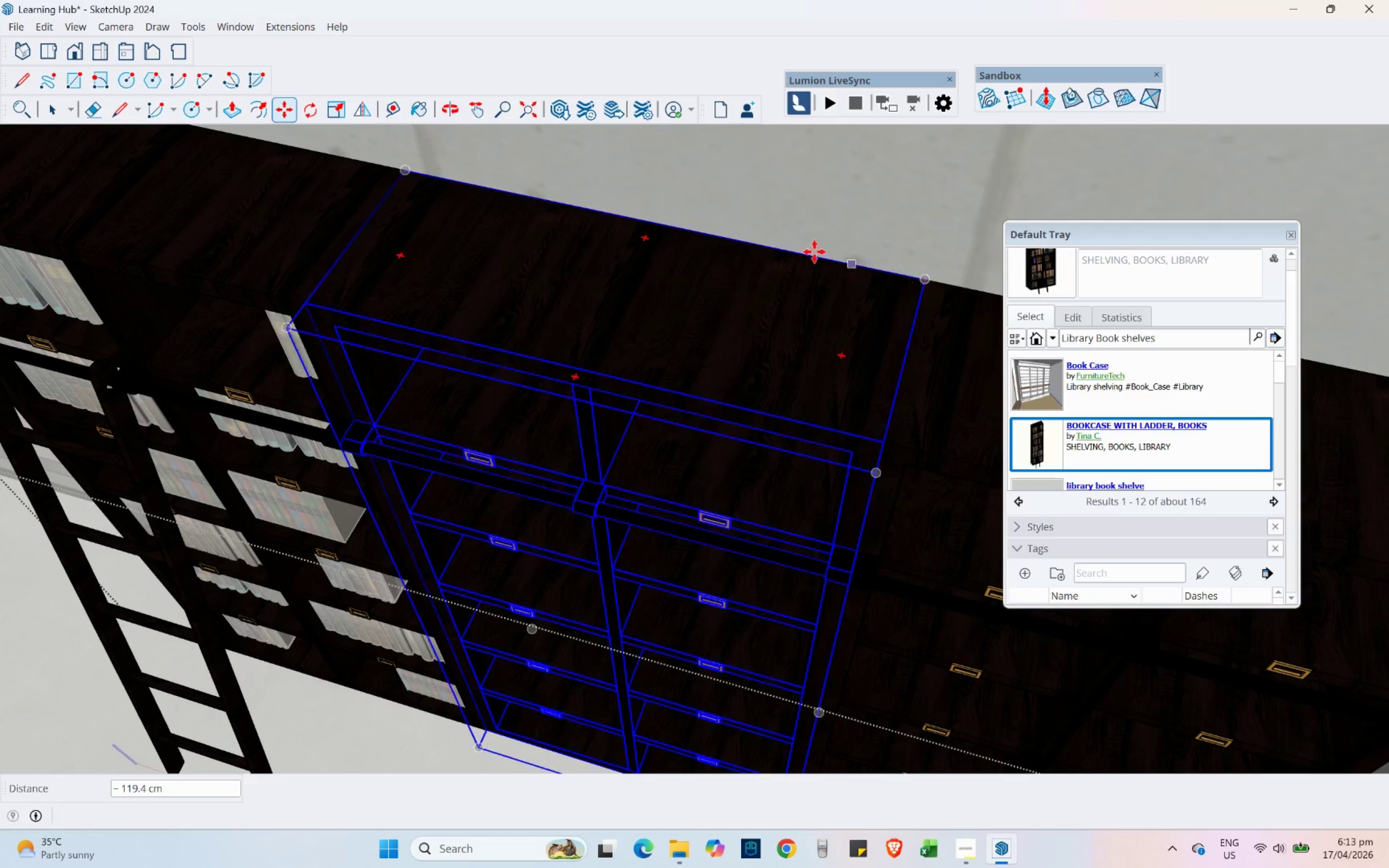 
scroll: coordinate [735, 242], scroll_direction: down, amount: 4.0
 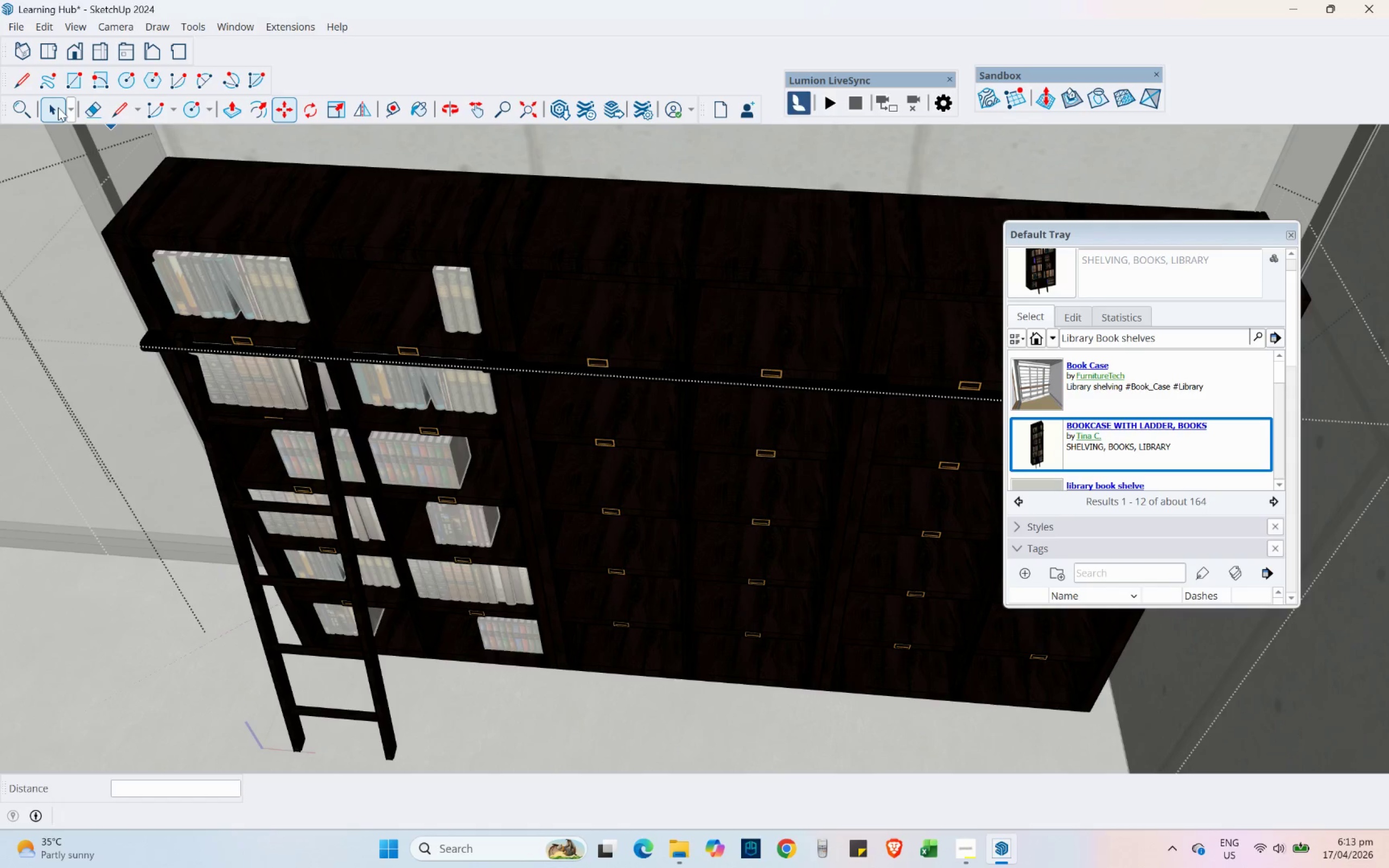 
double_click([240, 283])
 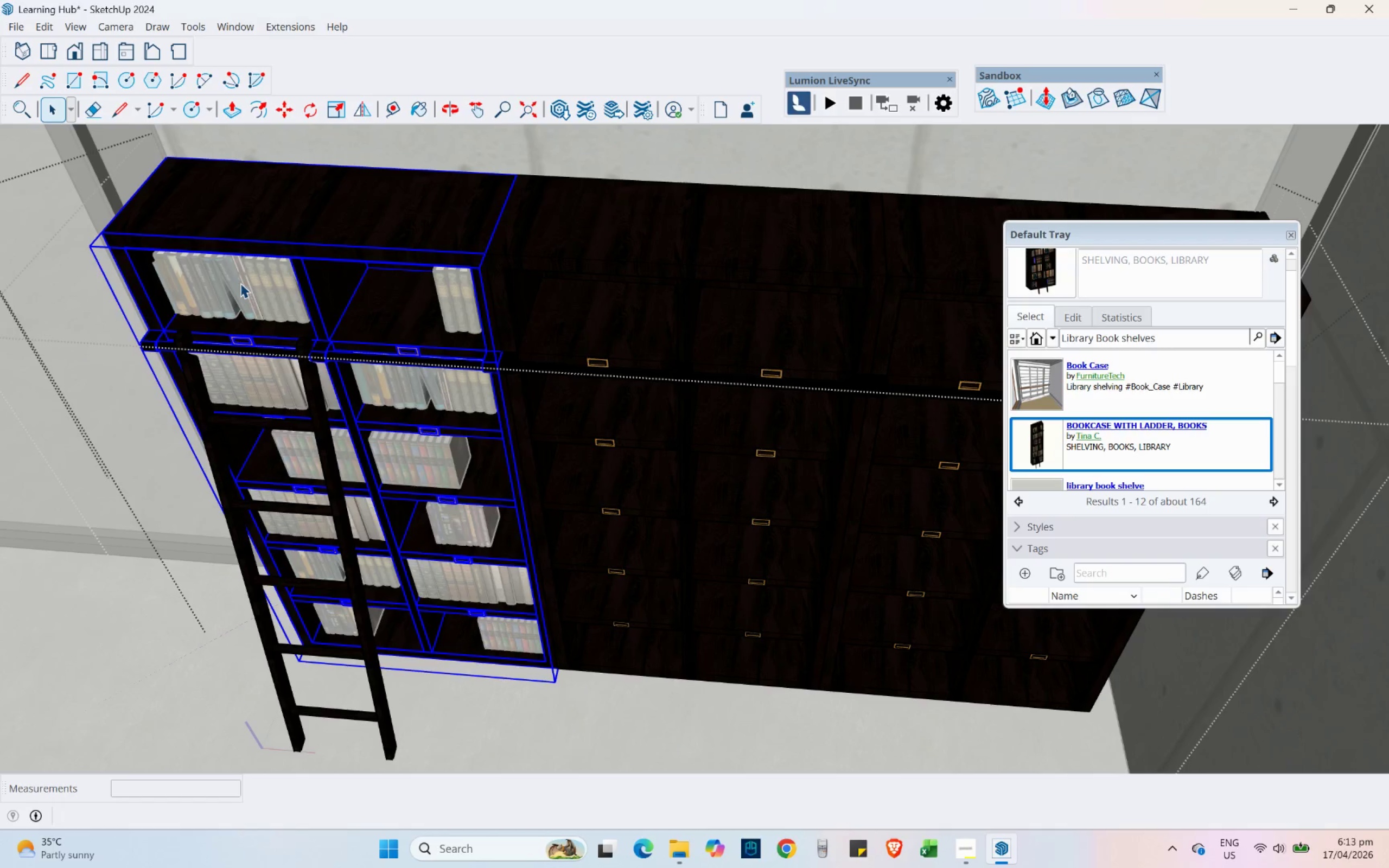 
key(Escape)
 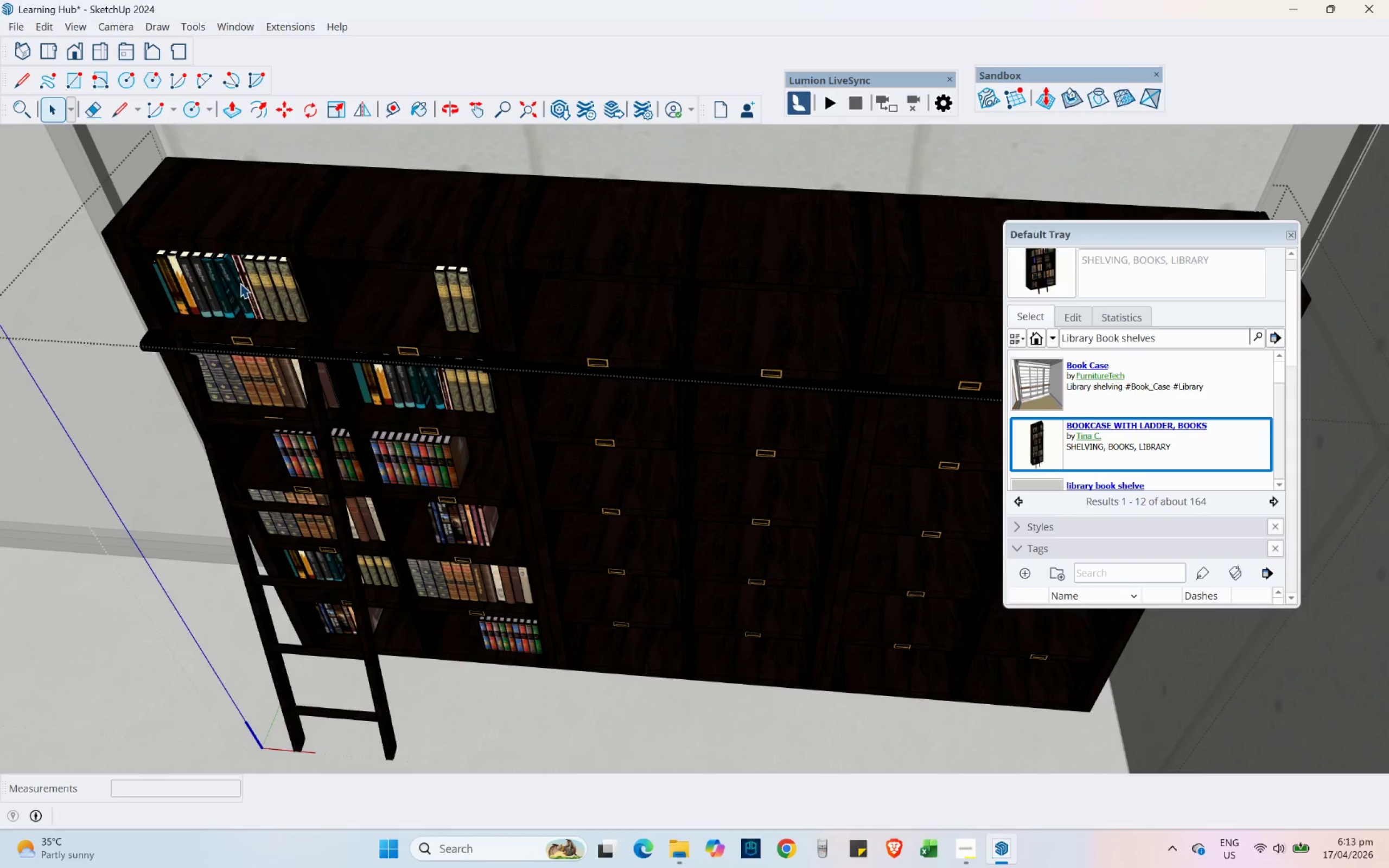 
left_click([240, 283])
 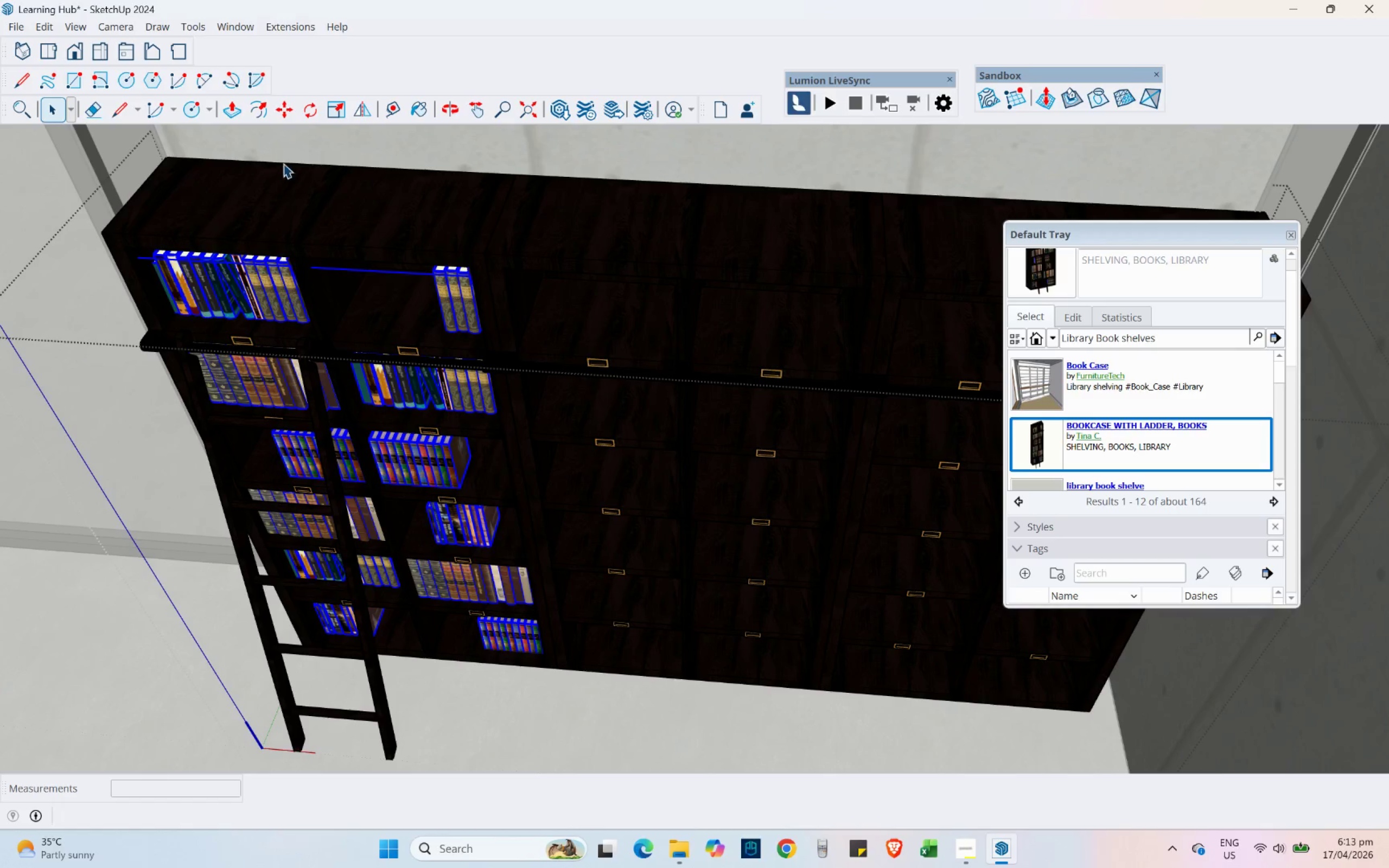 
left_click([281, 110])
 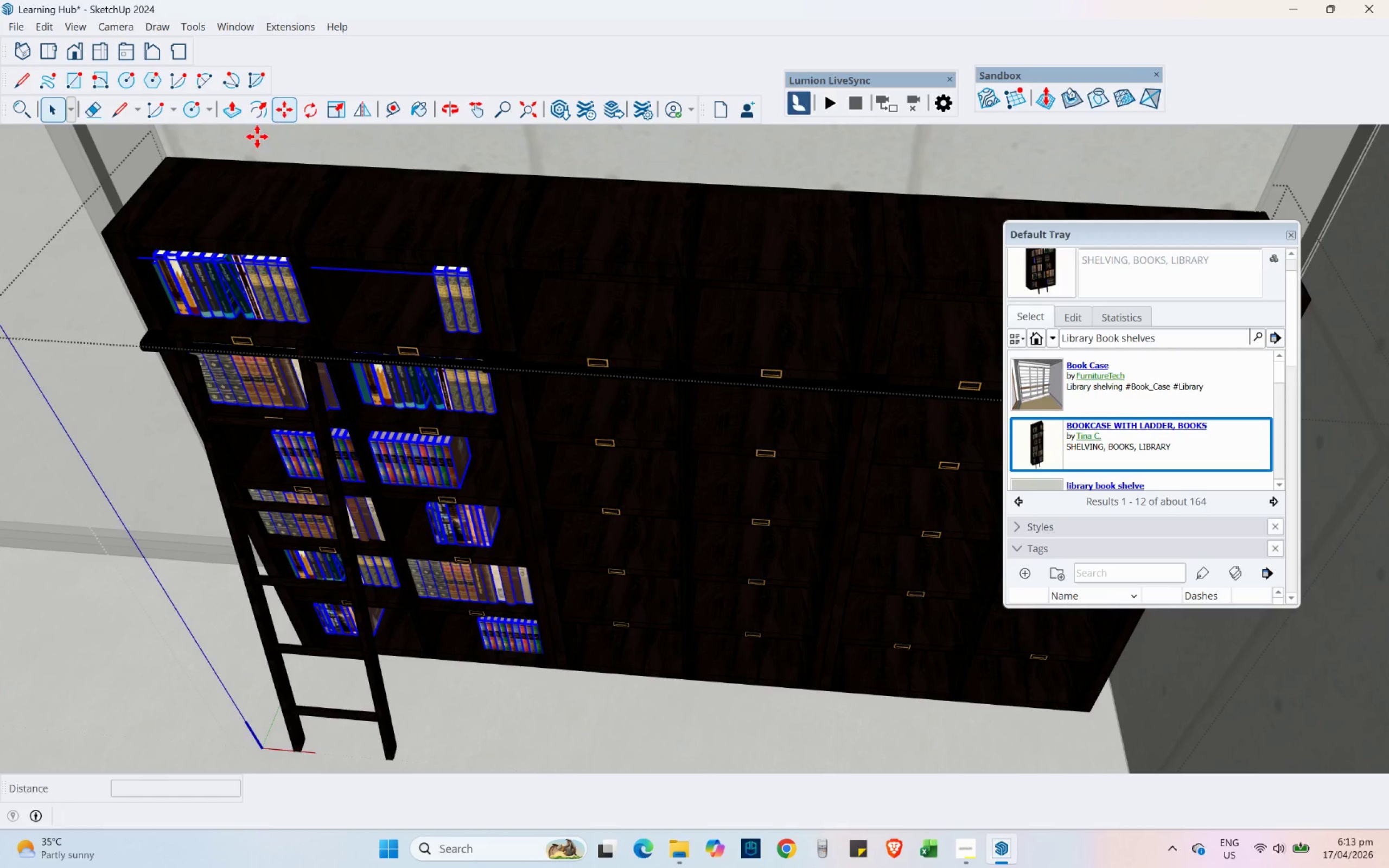 
key(Control+ControlLeft)
 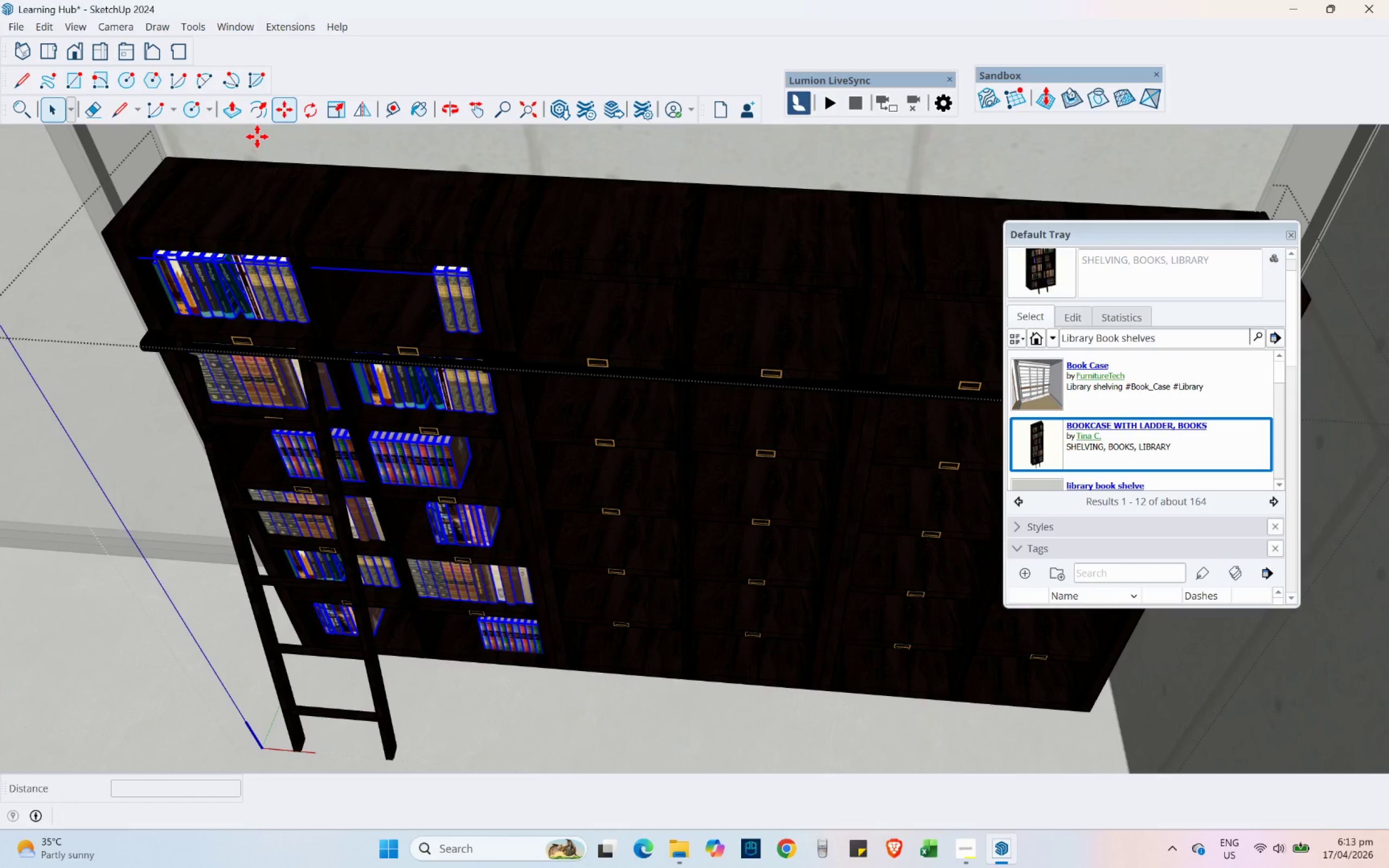 
scroll: coordinate [123, 275], scroll_direction: up, amount: 4.0
 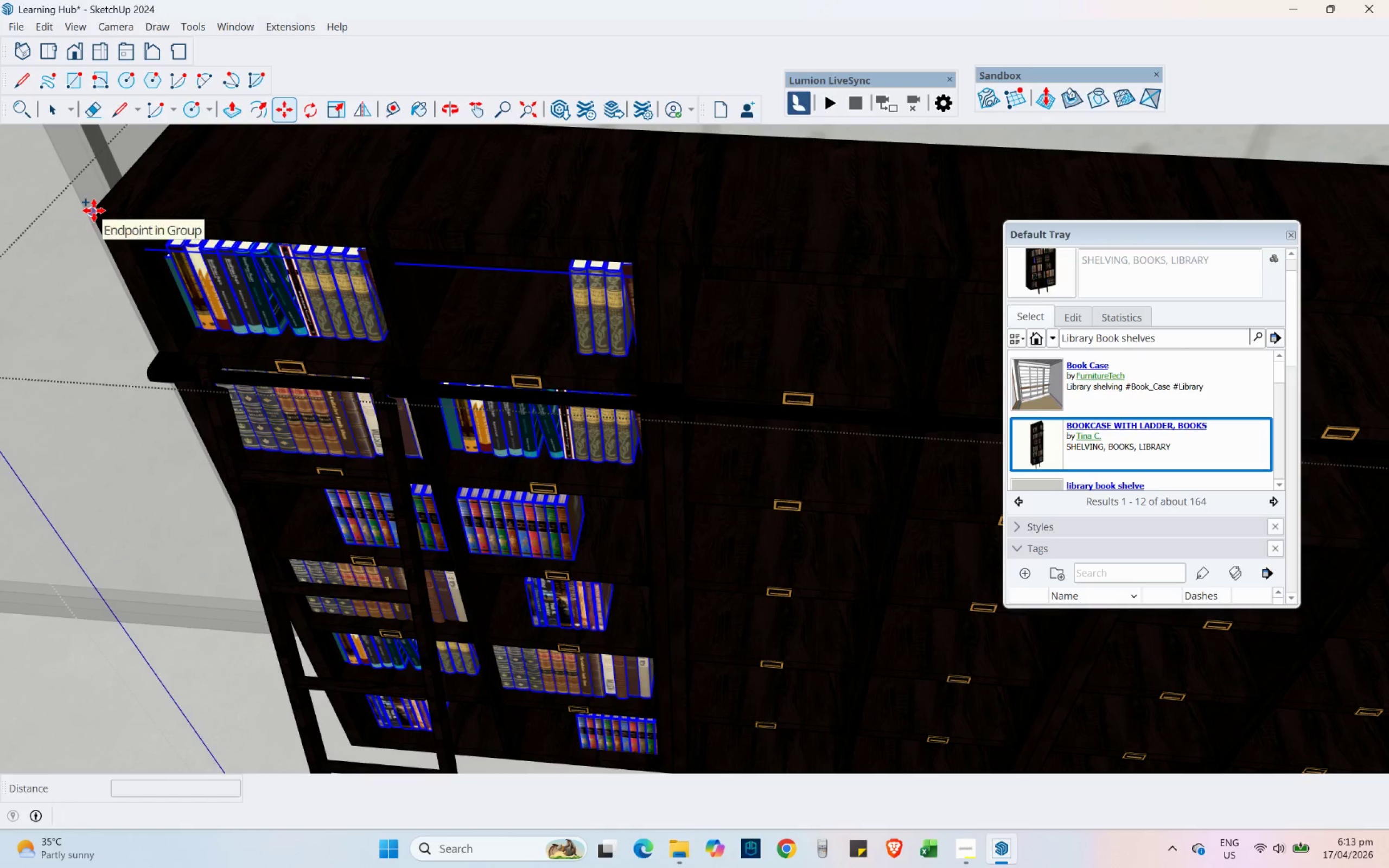 
scroll: coordinate [148, 350], scroll_direction: down, amount: 4.0
 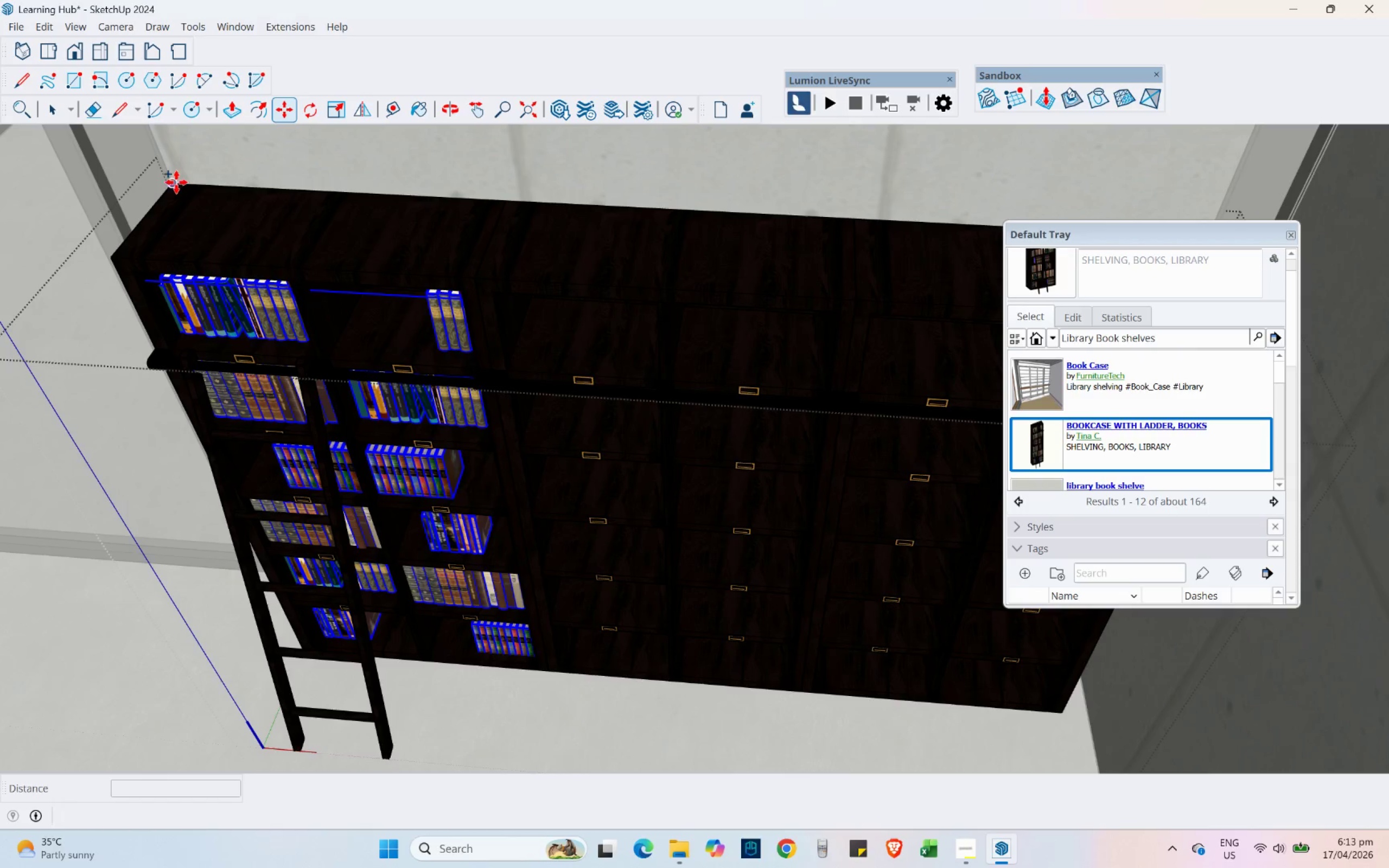 
left_click([175, 184])
 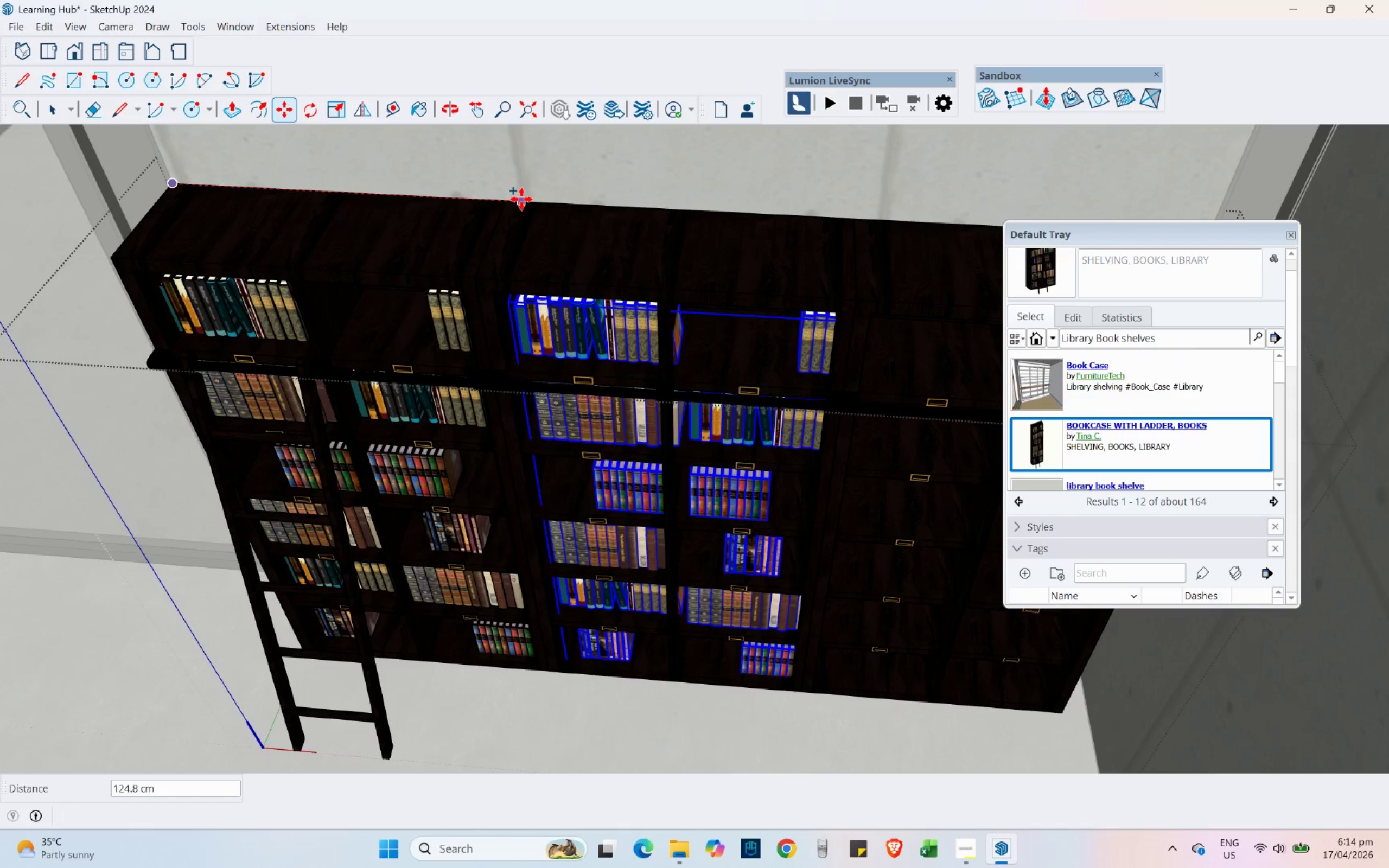 
left_click([508, 199])
 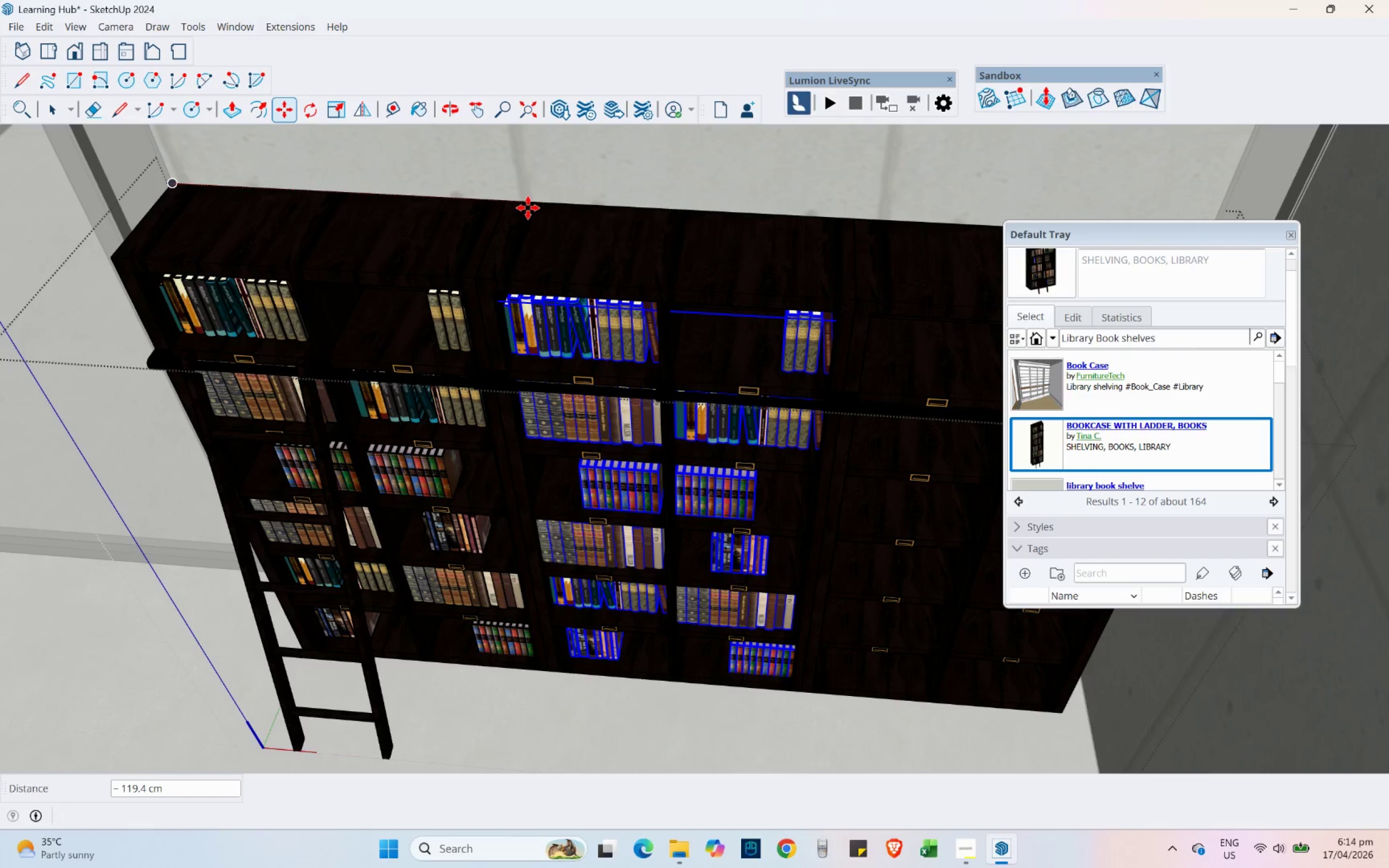 
key(Control+ControlLeft)
 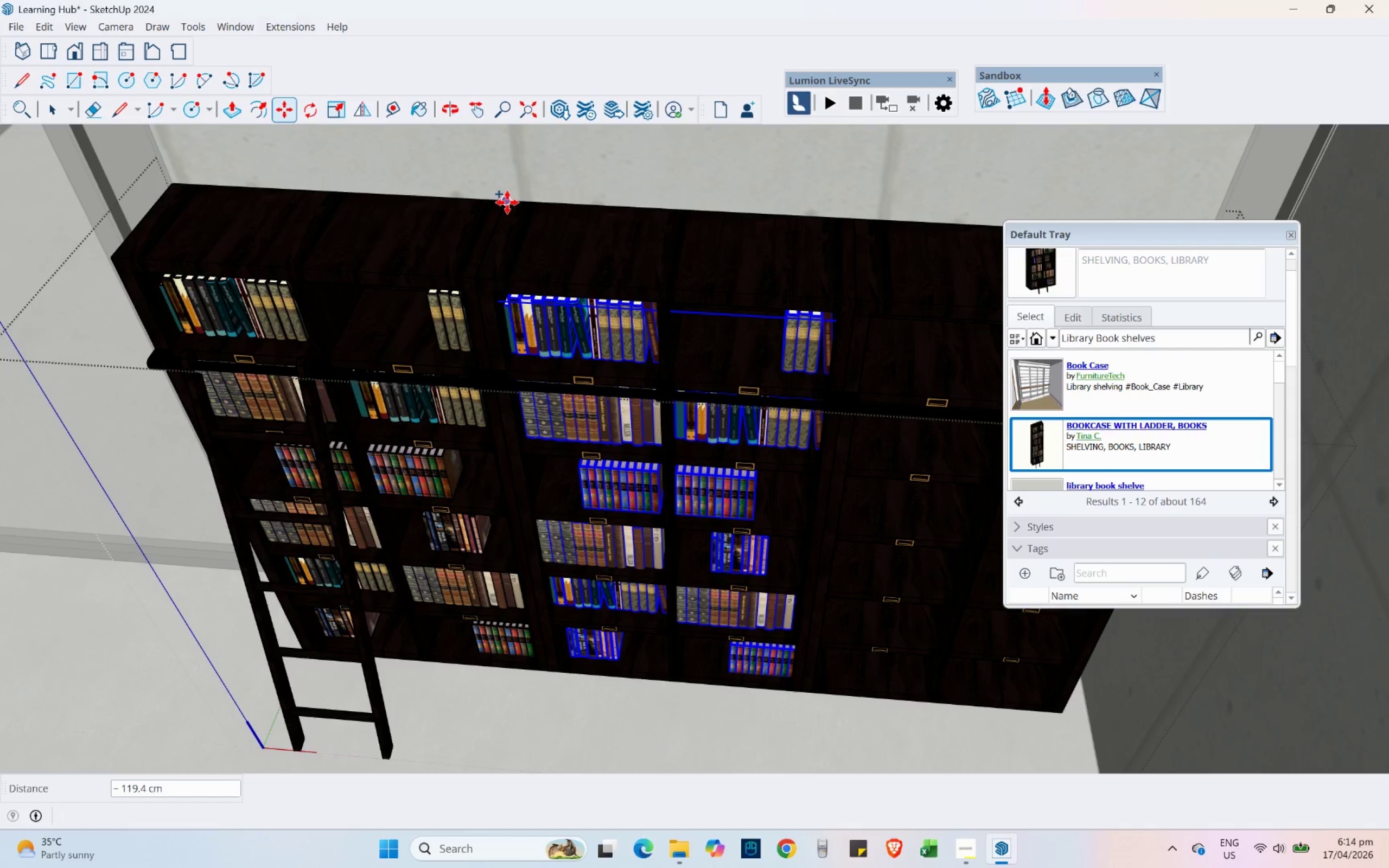 
left_click([507, 202])
 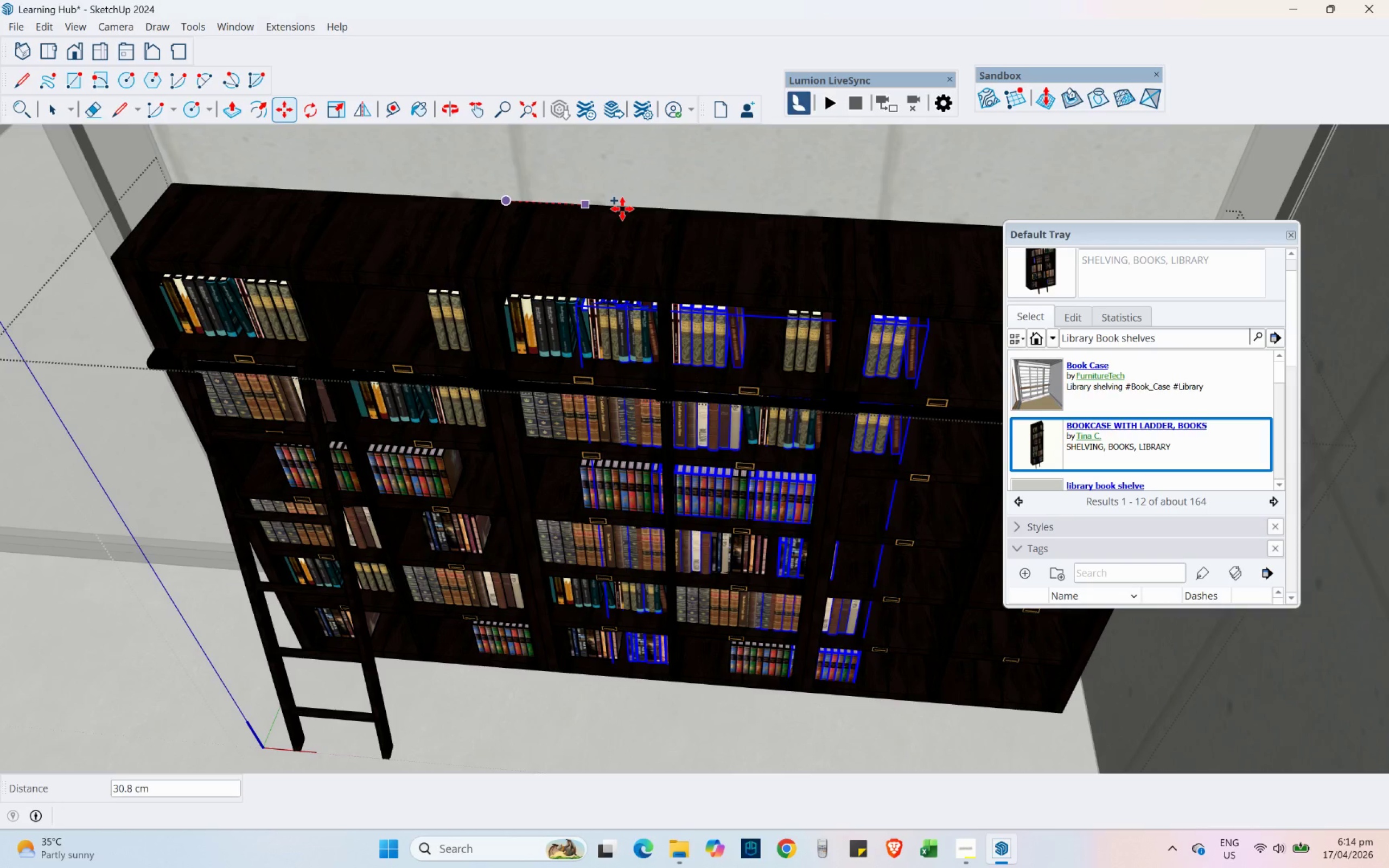 
hold_key(key=ShiftLeft, duration=0.34)
 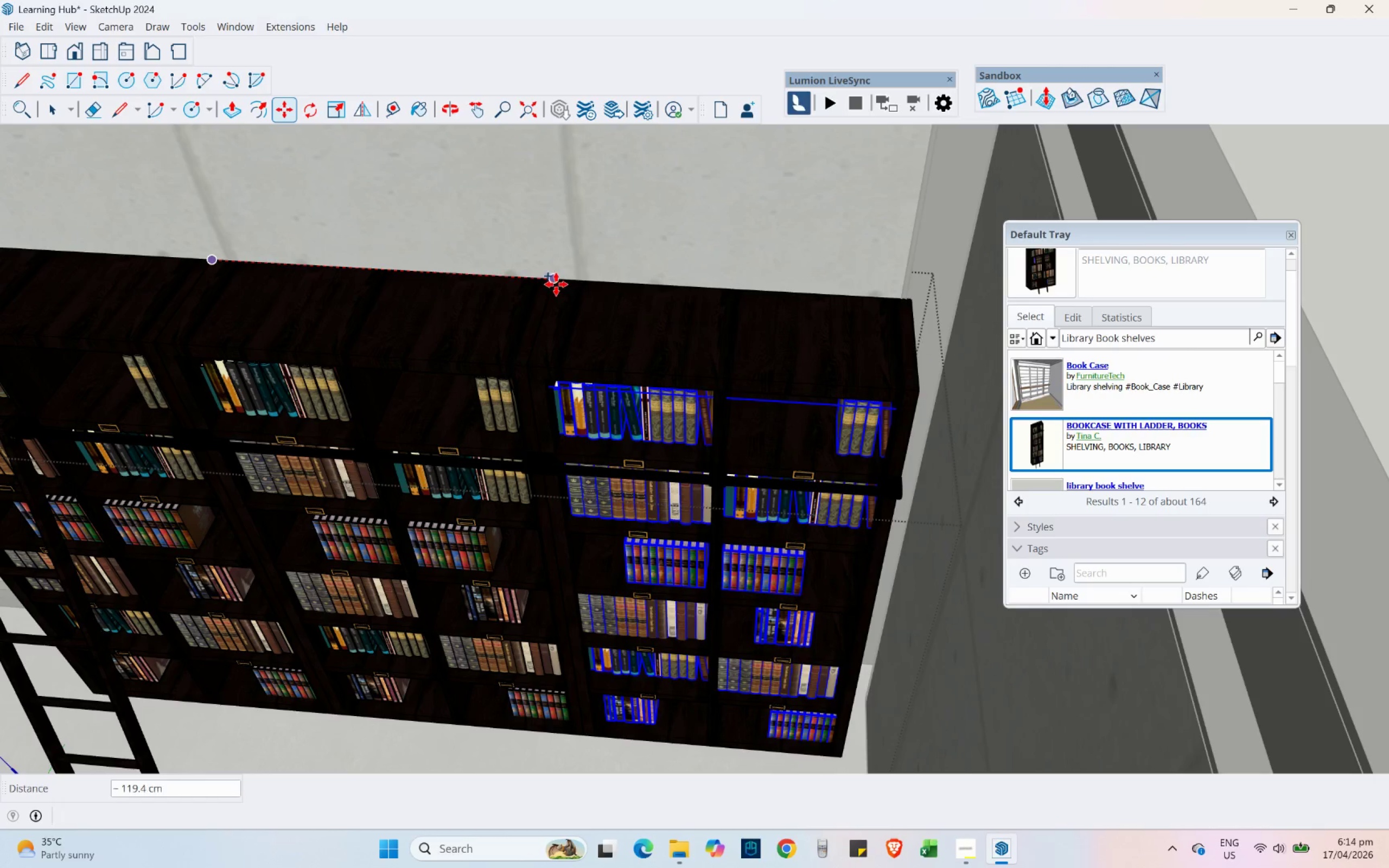 
left_click([551, 283])
 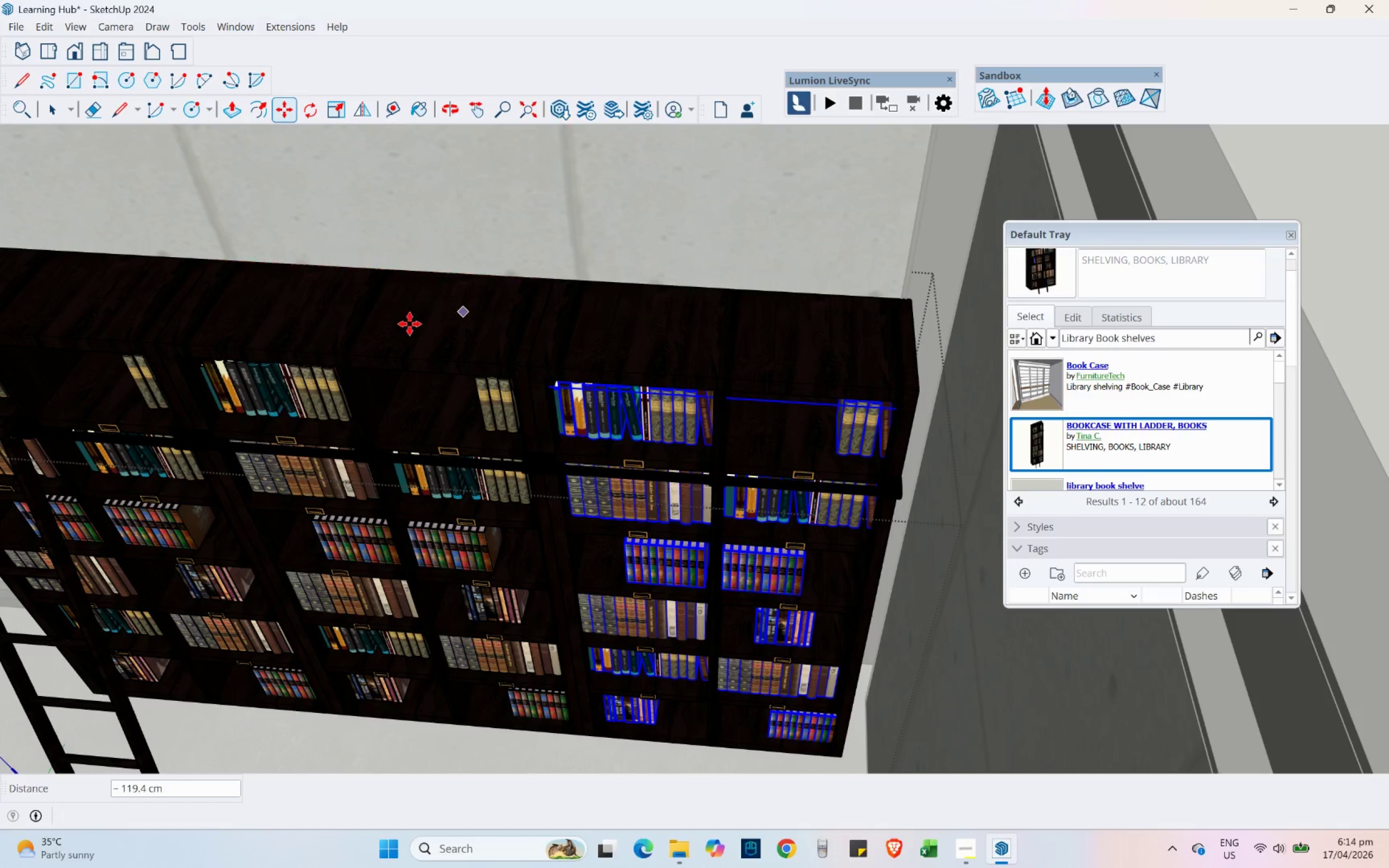 
scroll: coordinate [610, 347], scroll_direction: down, amount: 12.0
 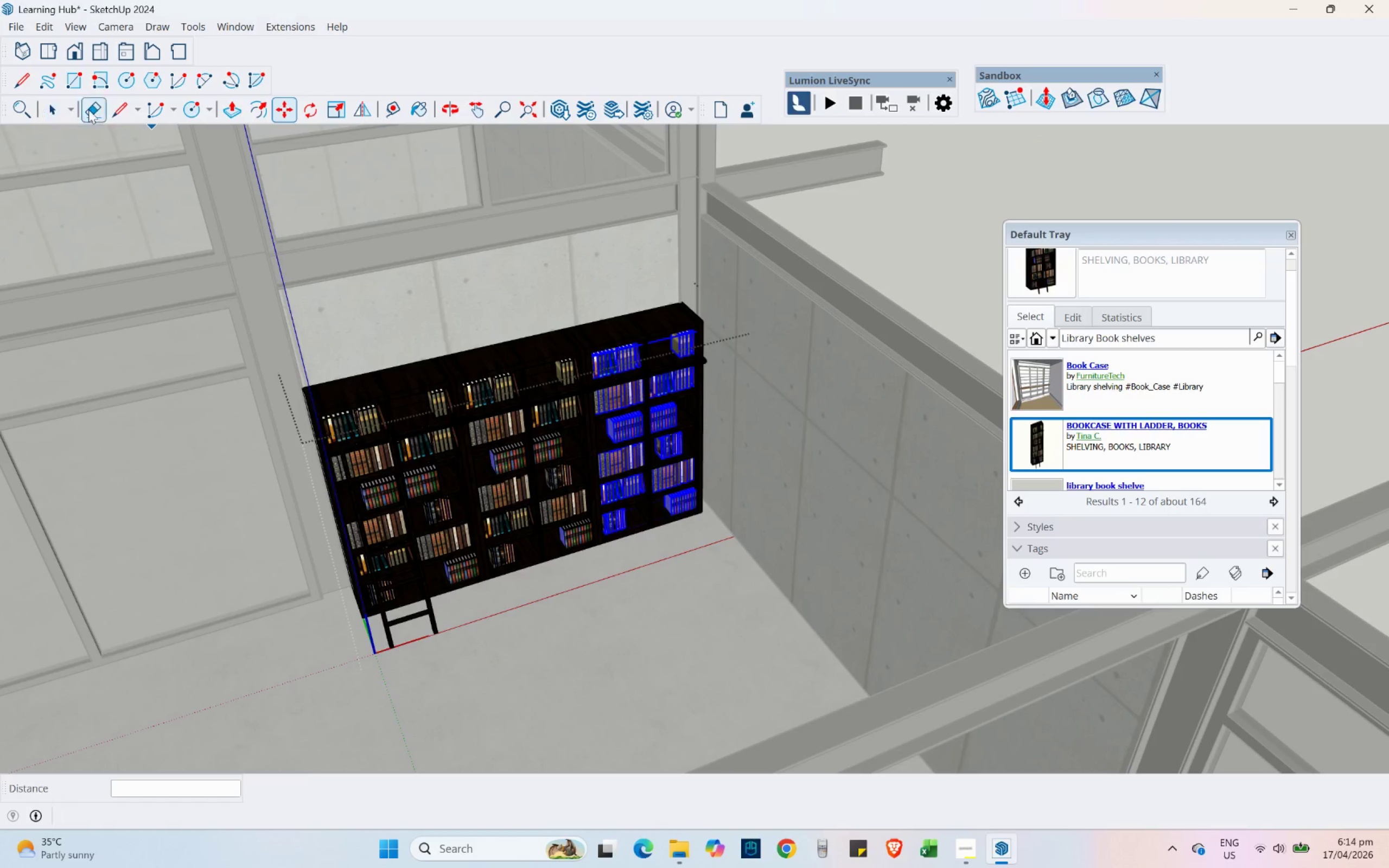 
left_click([43, 110])
 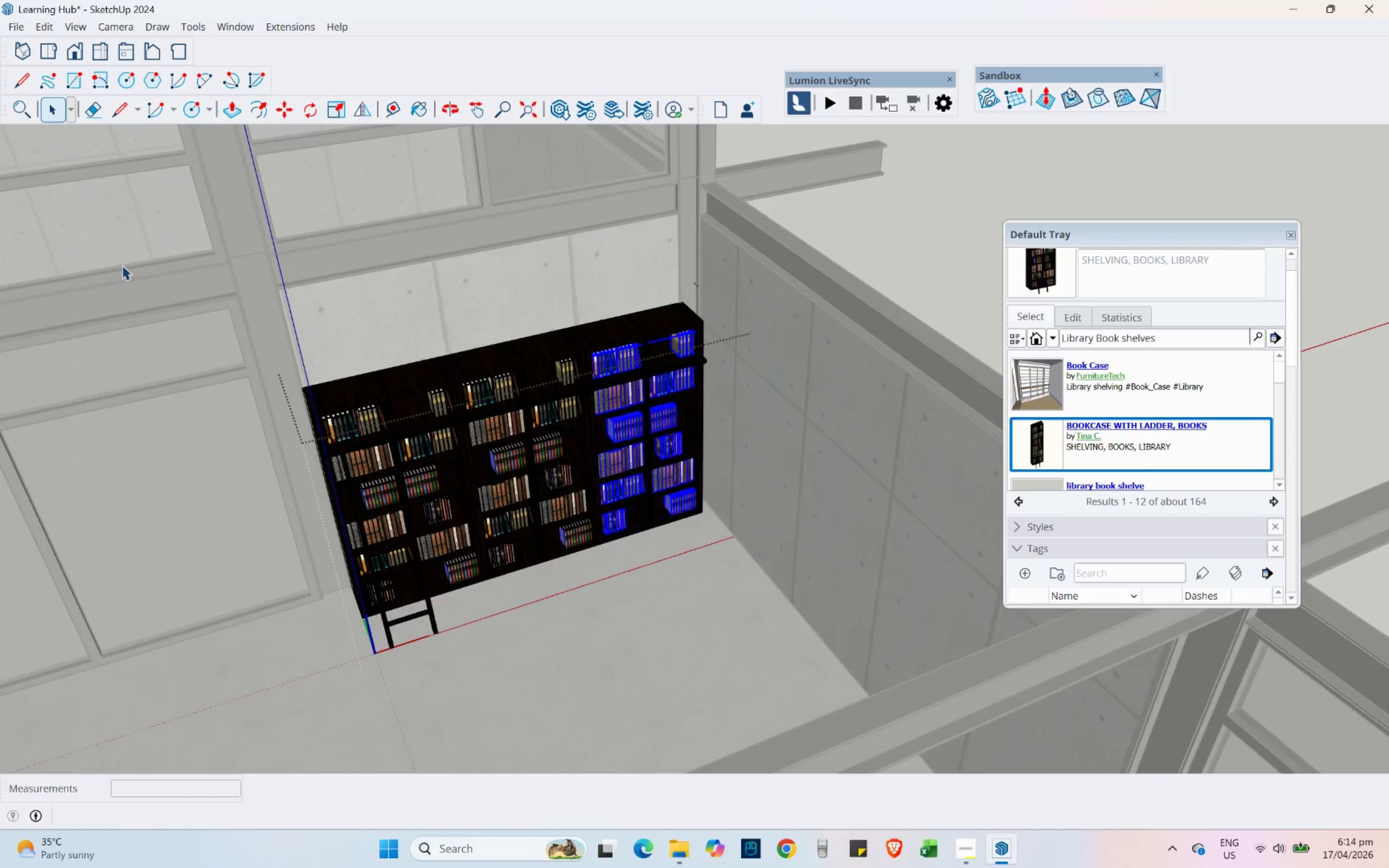 
scroll: coordinate [178, 392], scroll_direction: down, amount: 4.0
 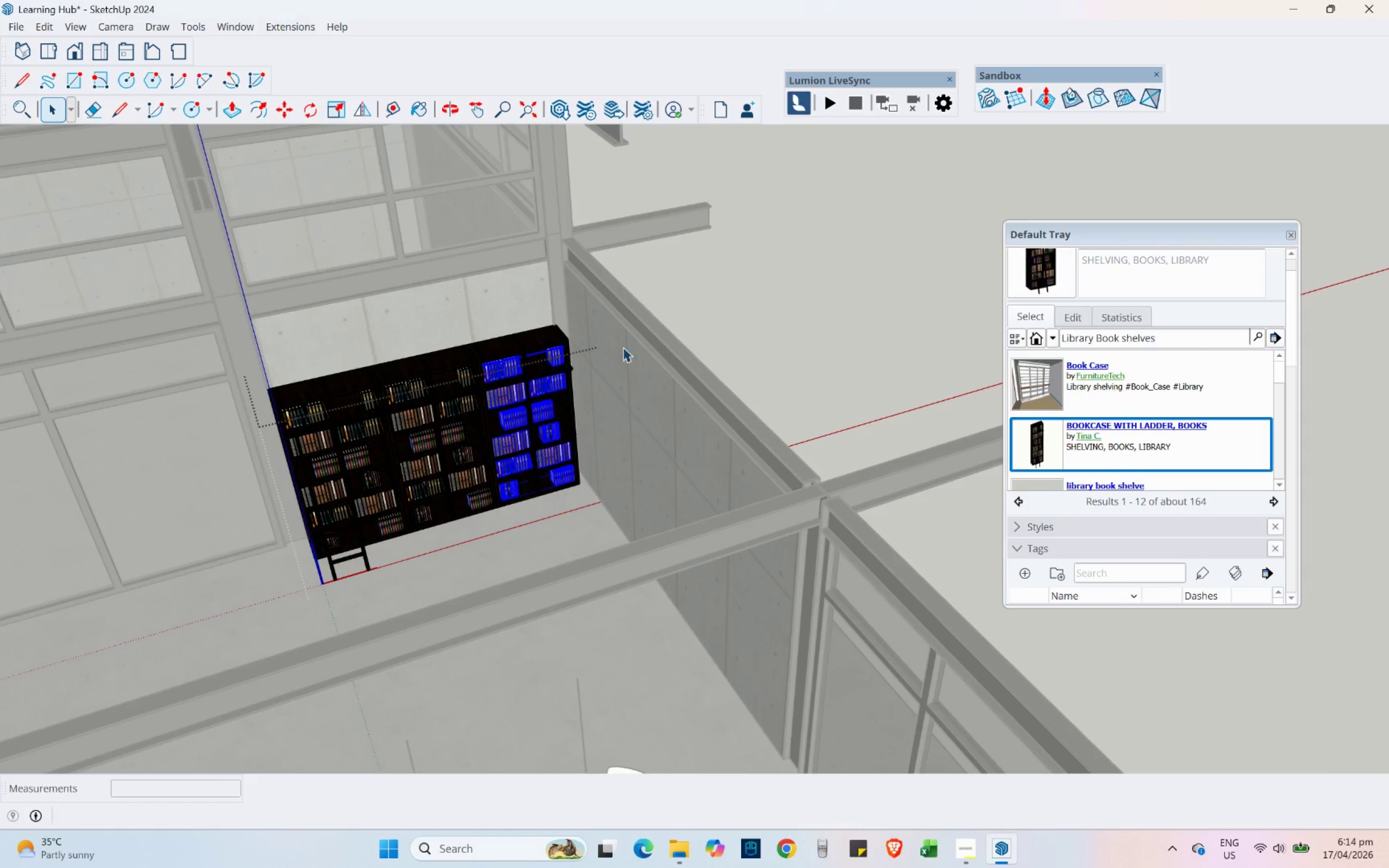 
left_click([734, 331])
 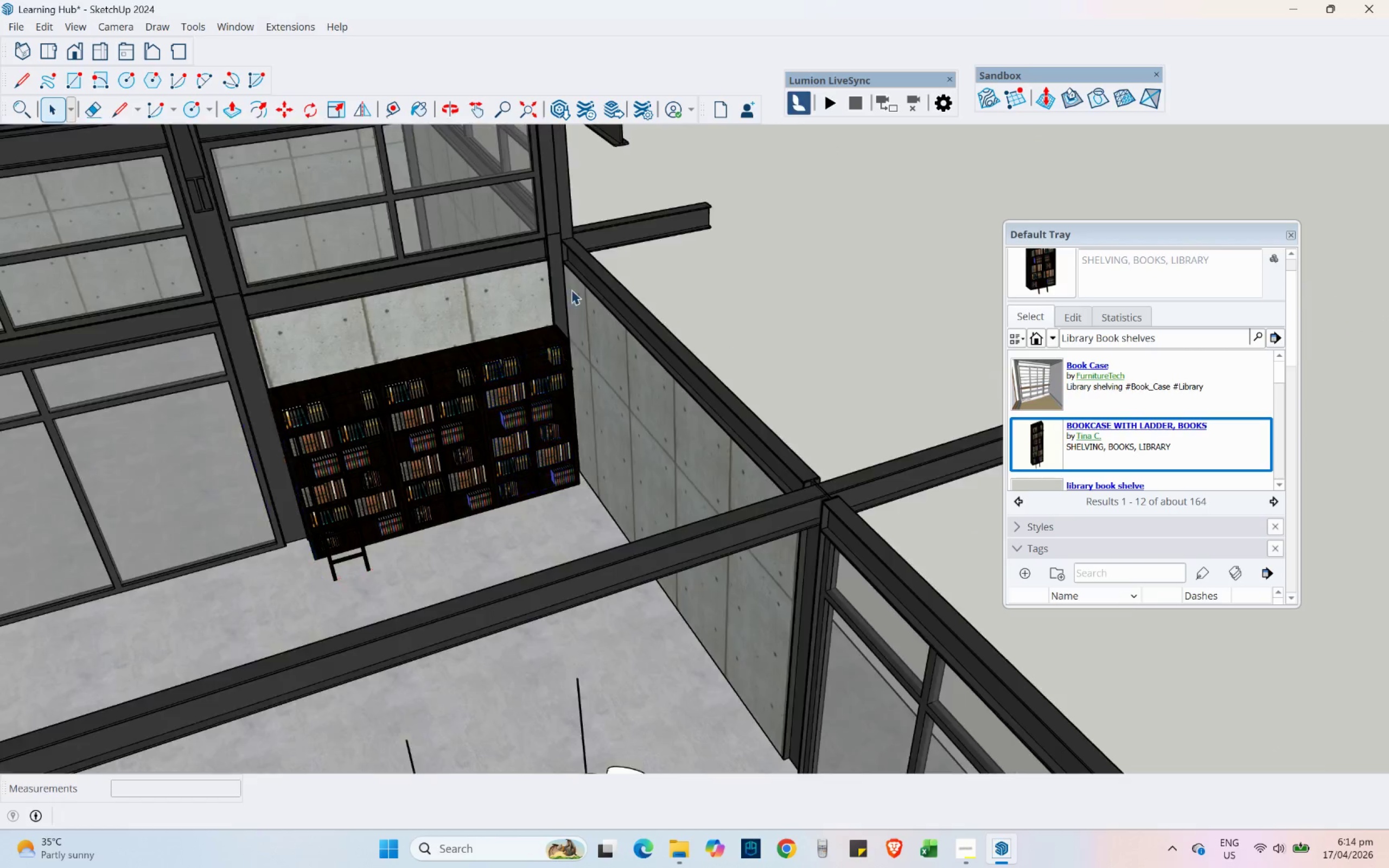 
scroll: coordinate [602, 388], scroll_direction: down, amount: 5.0
 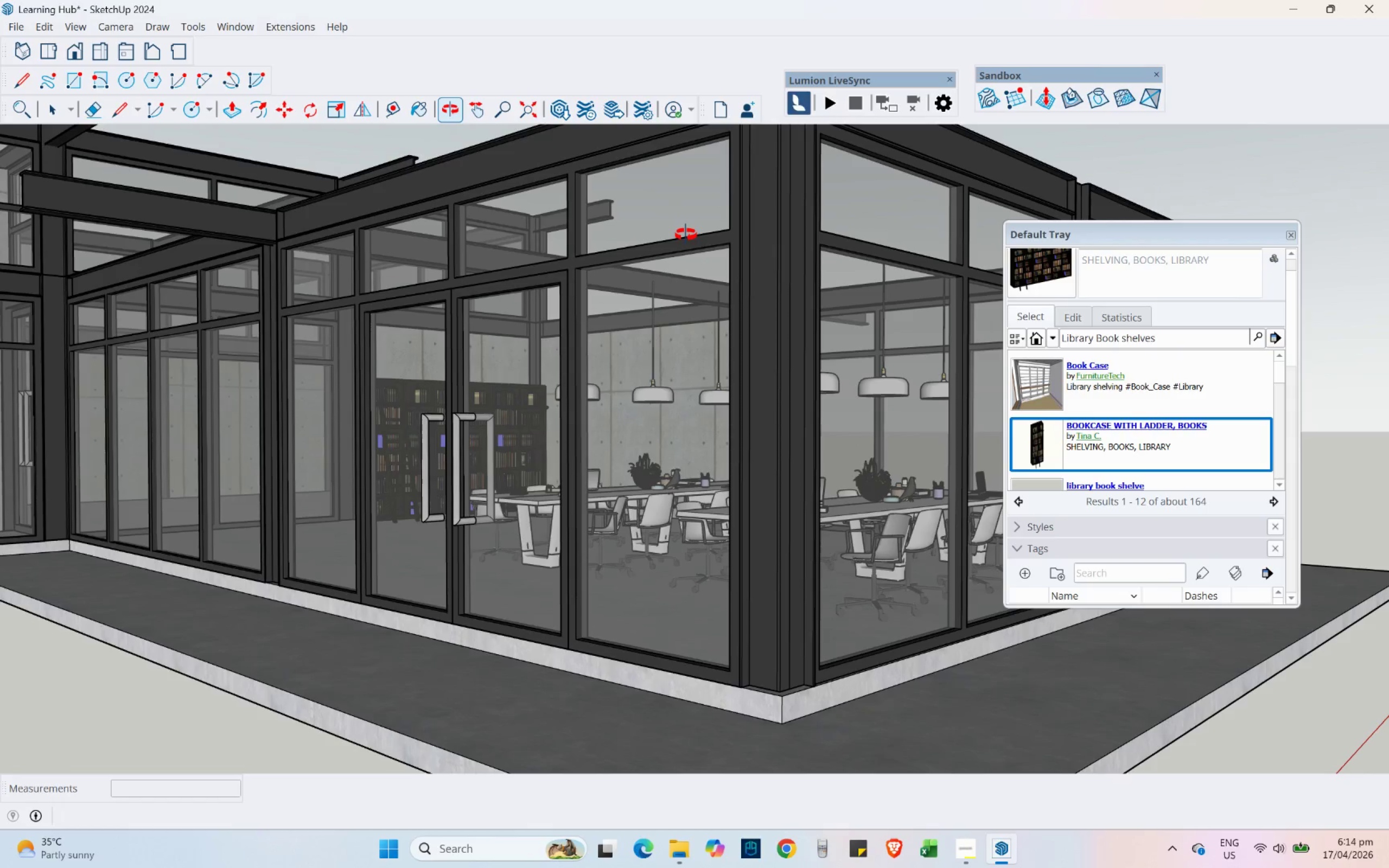 
wait(6.78)
 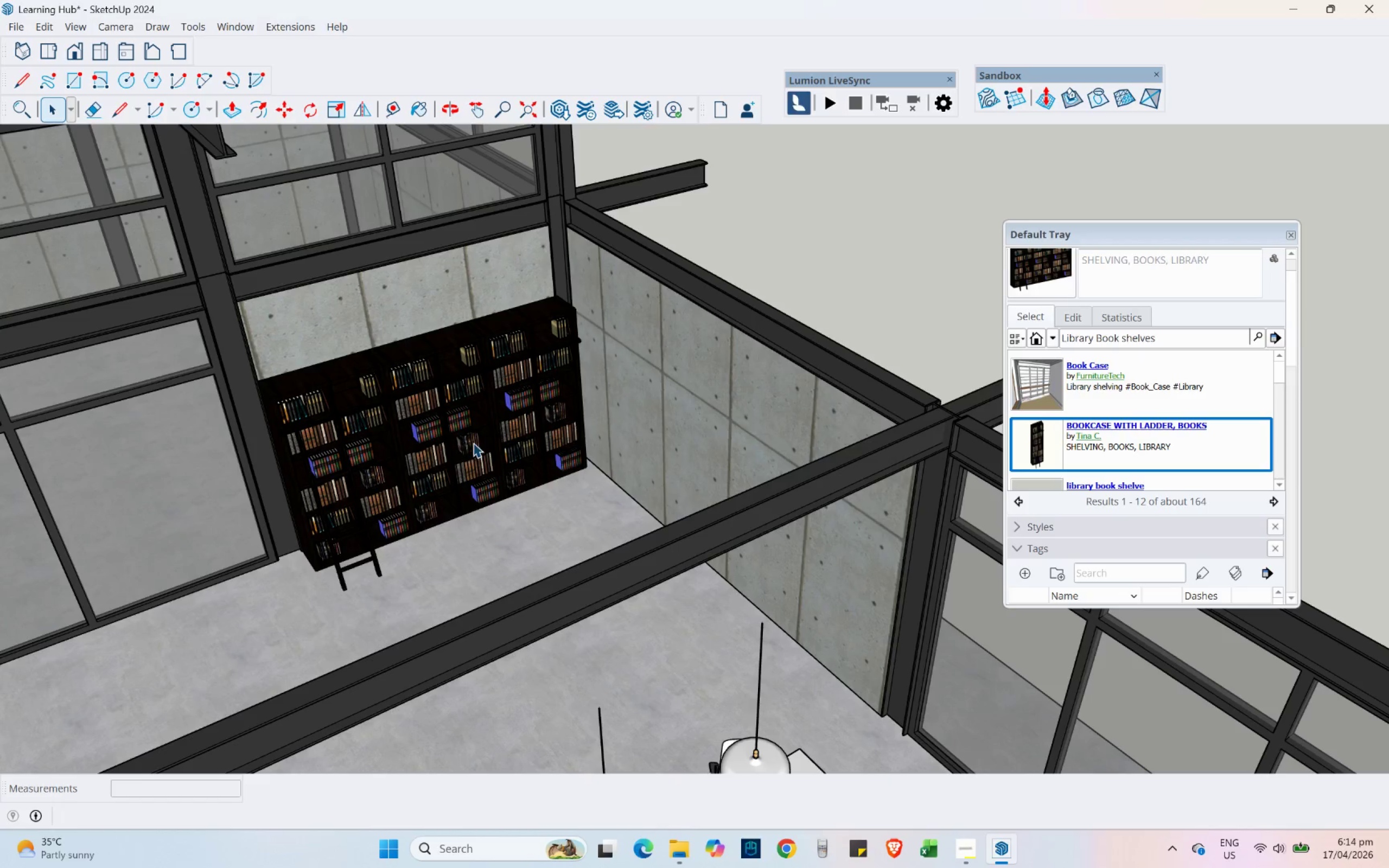 
left_click([435, 451])
 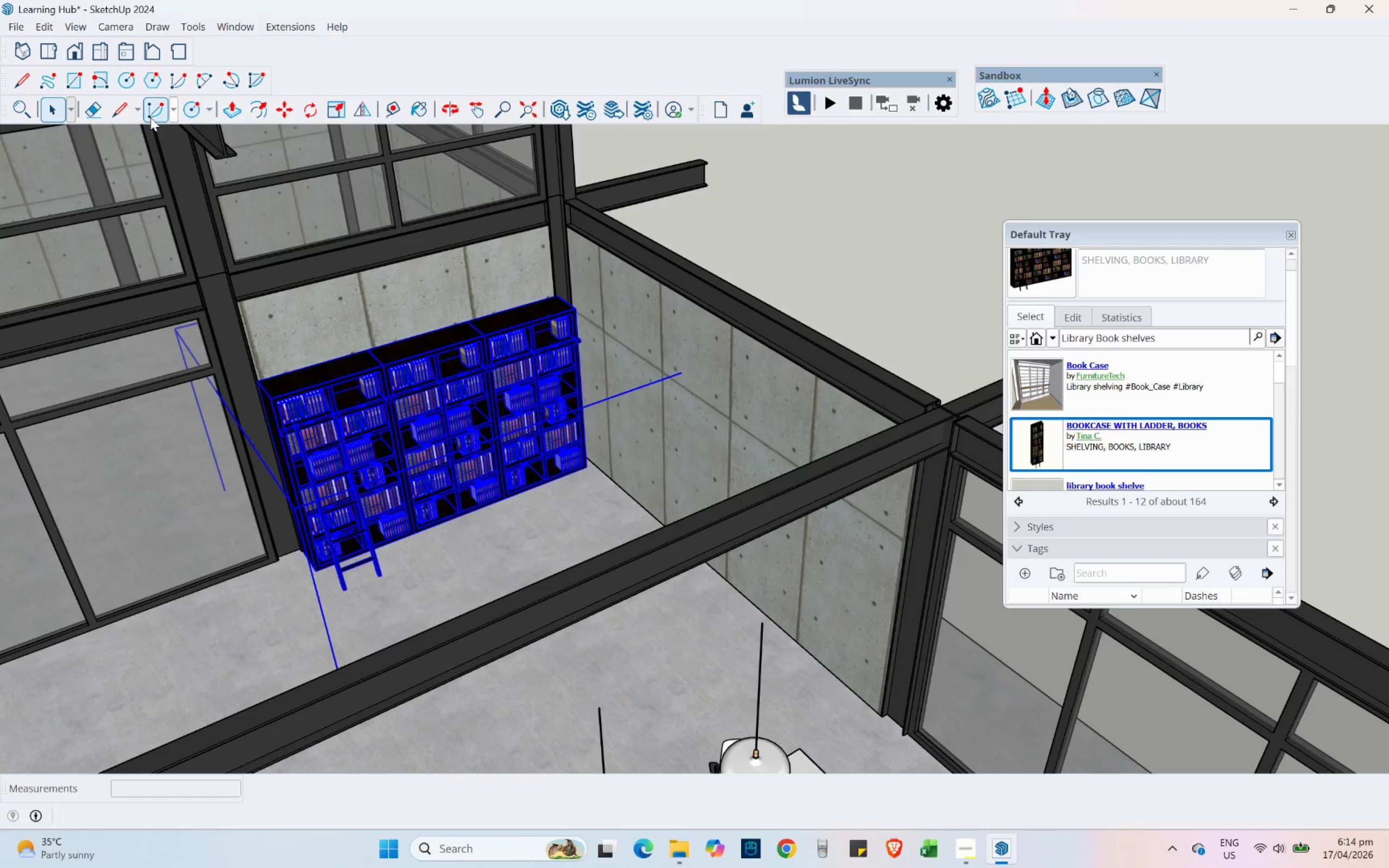 
scroll: coordinate [520, 430], scroll_direction: up, amount: 4.0
 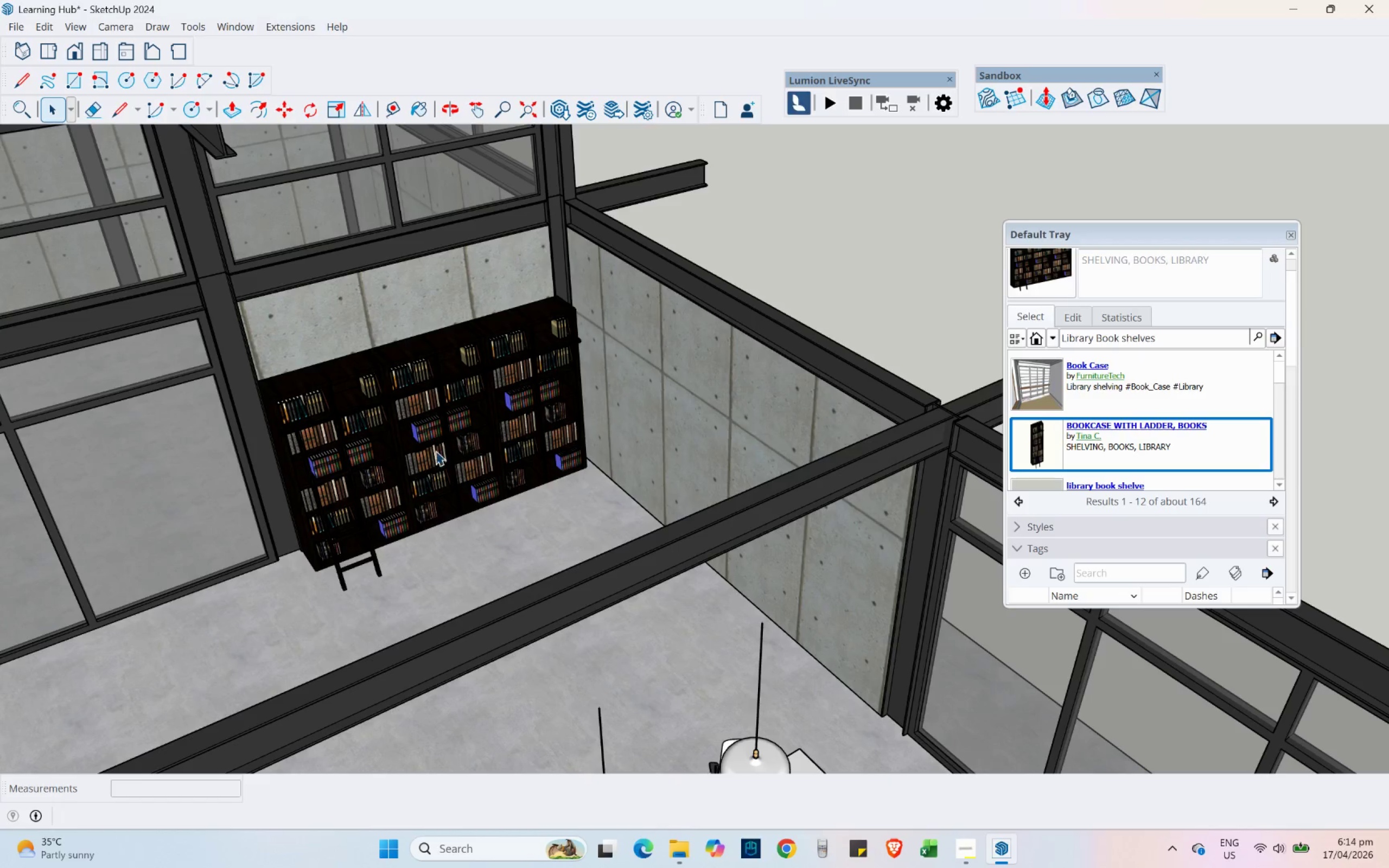 
mouse_move([279, 110])
 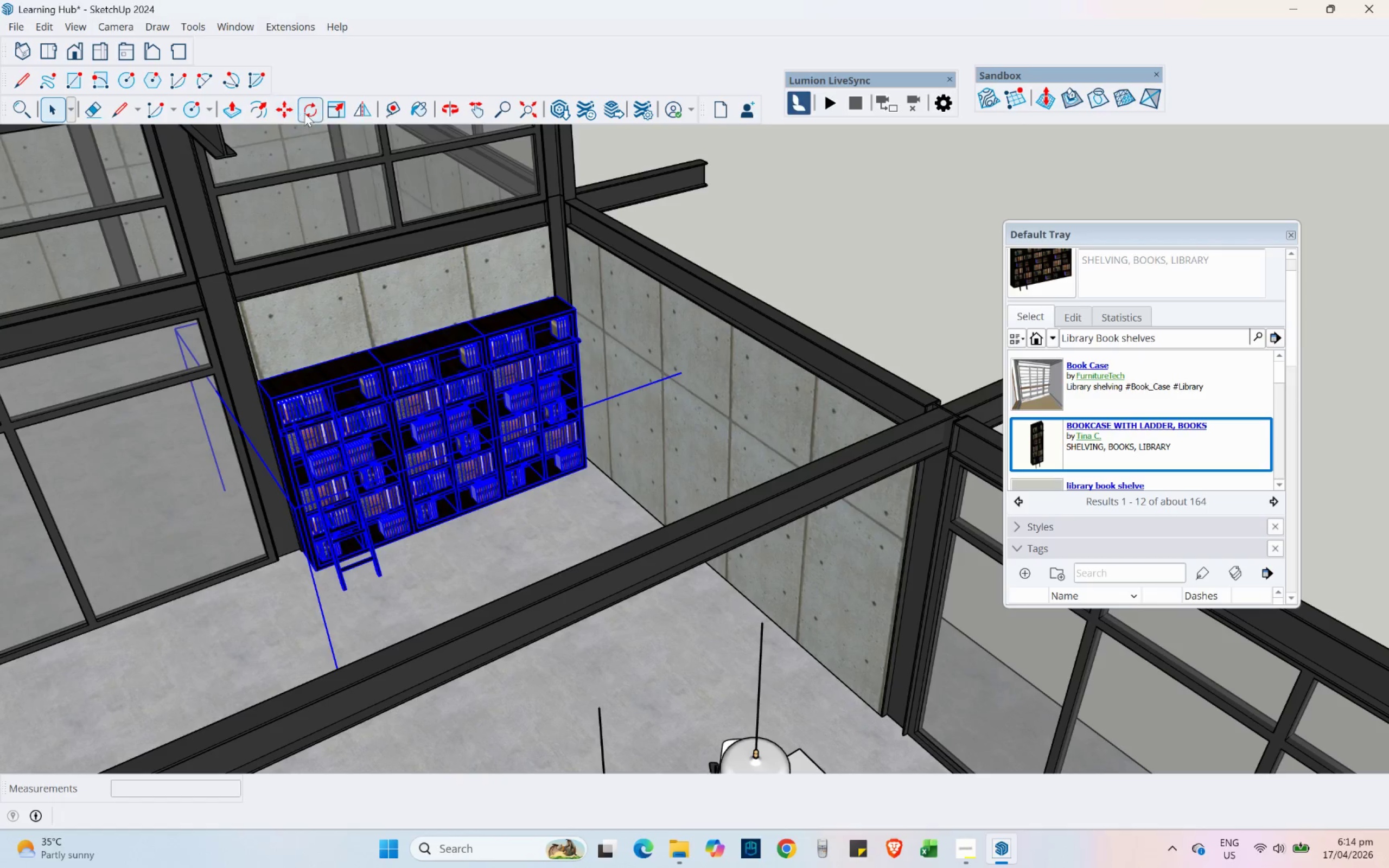 
left_click([307, 113])
 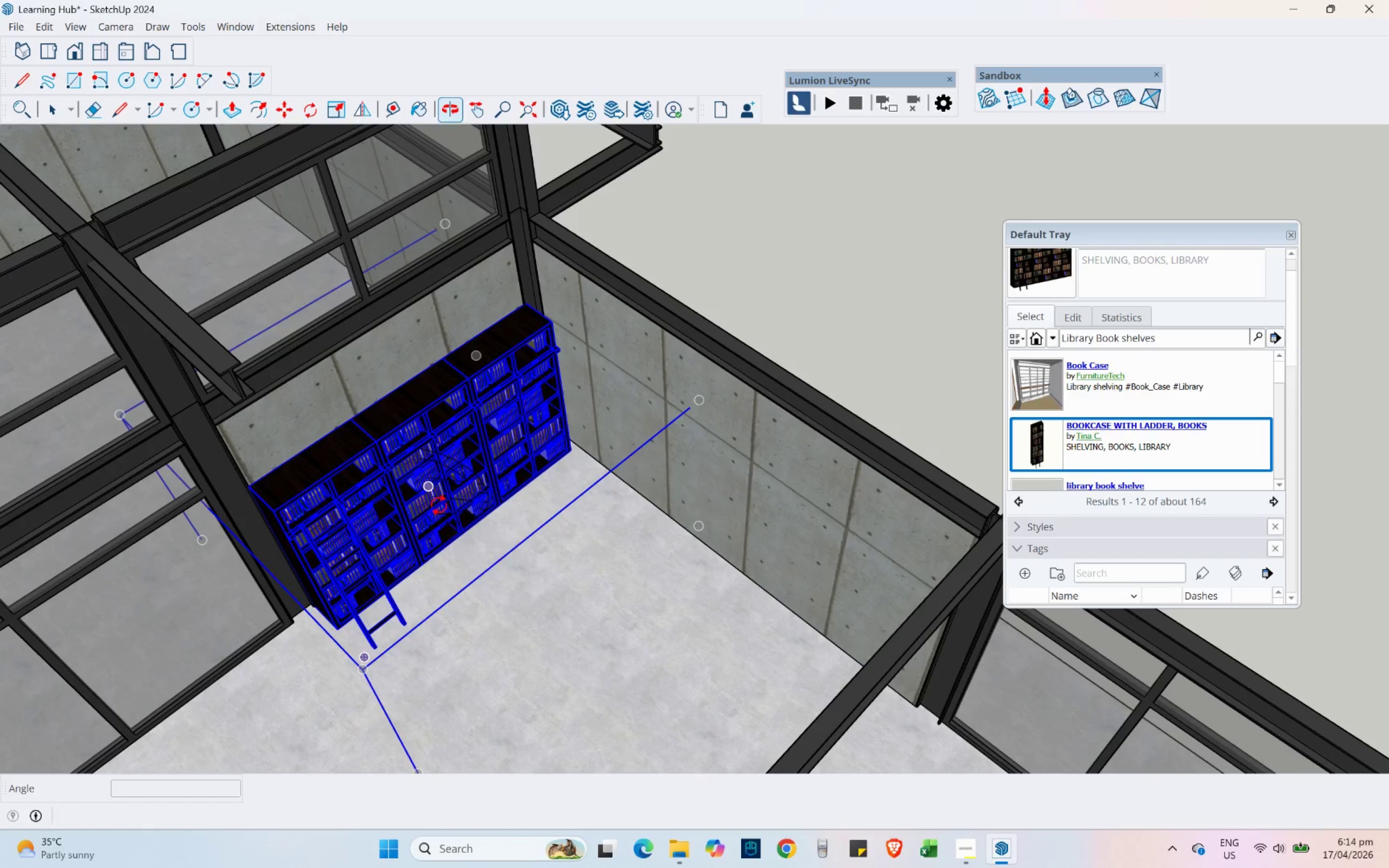 
key(Control+ControlLeft)
 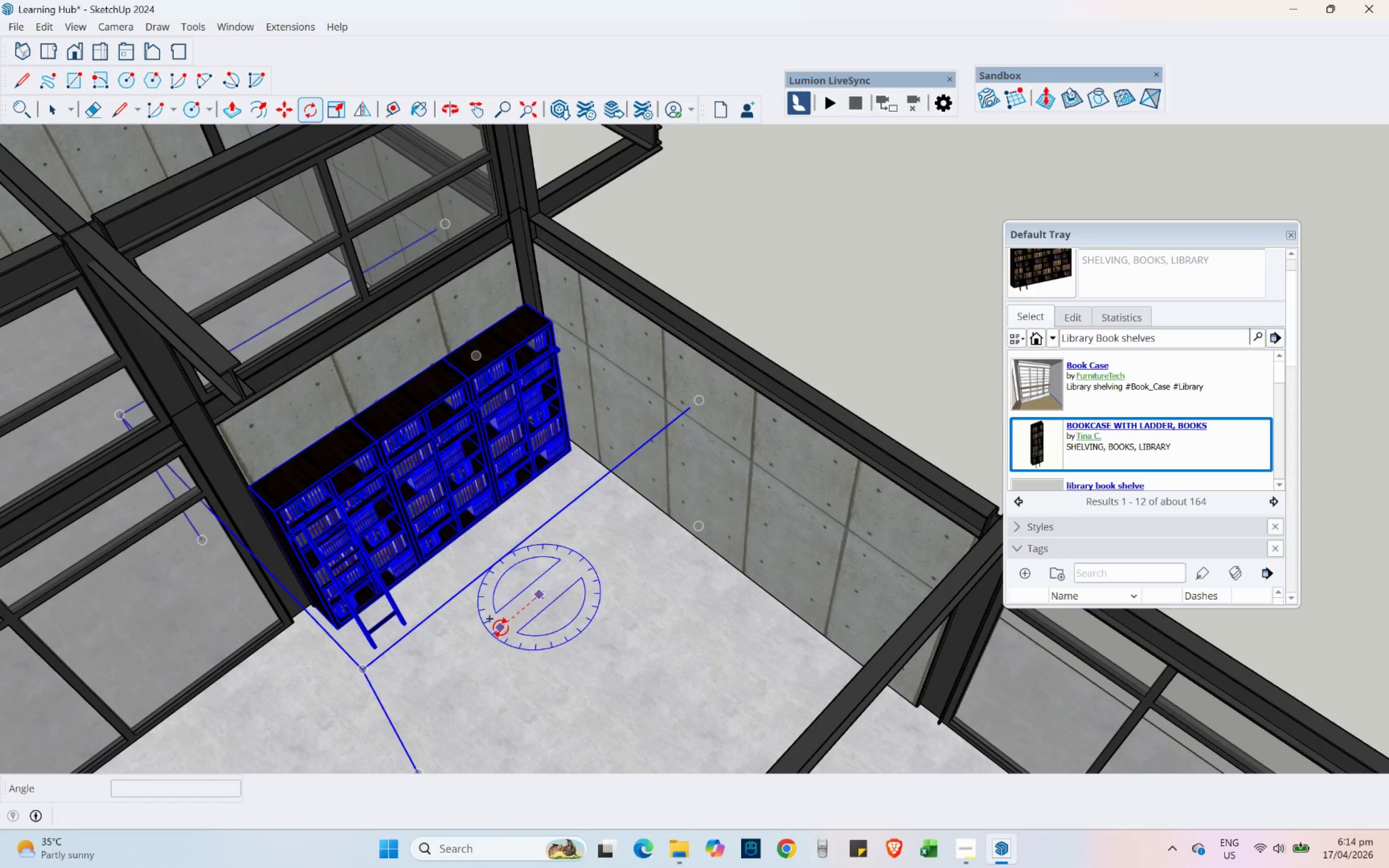 
left_click([486, 610])
 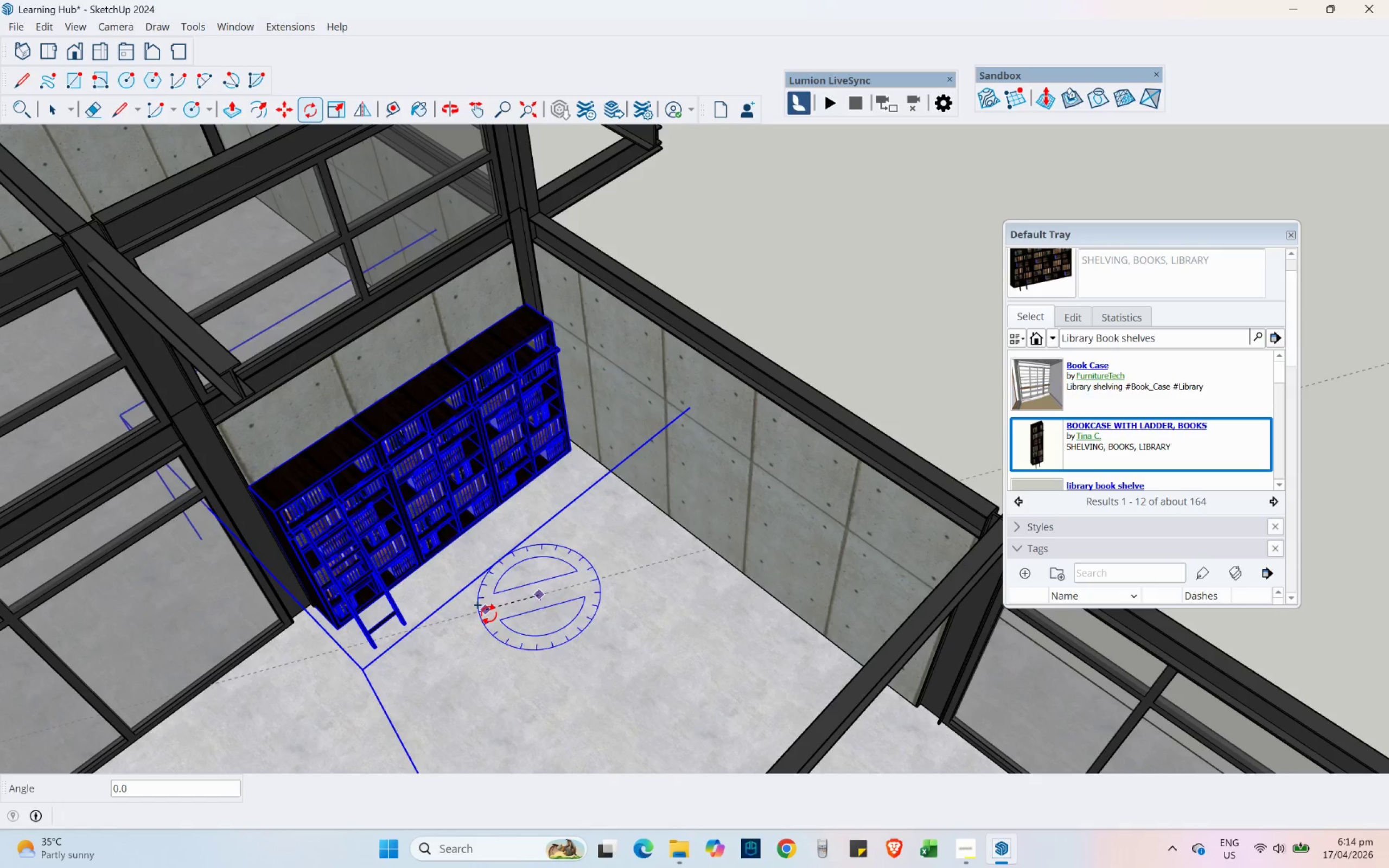 
key(Escape)
 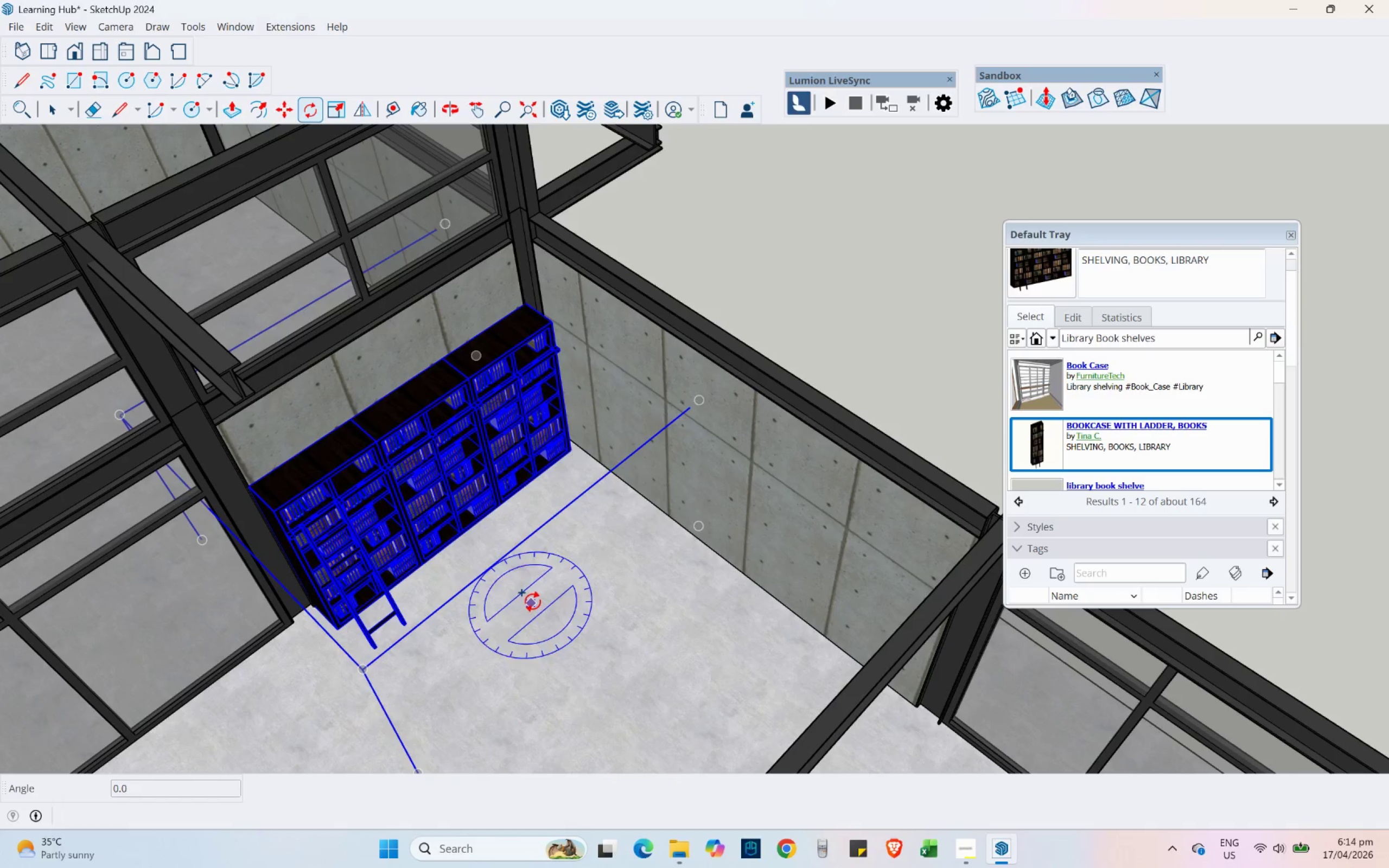 
left_click([536, 598])
 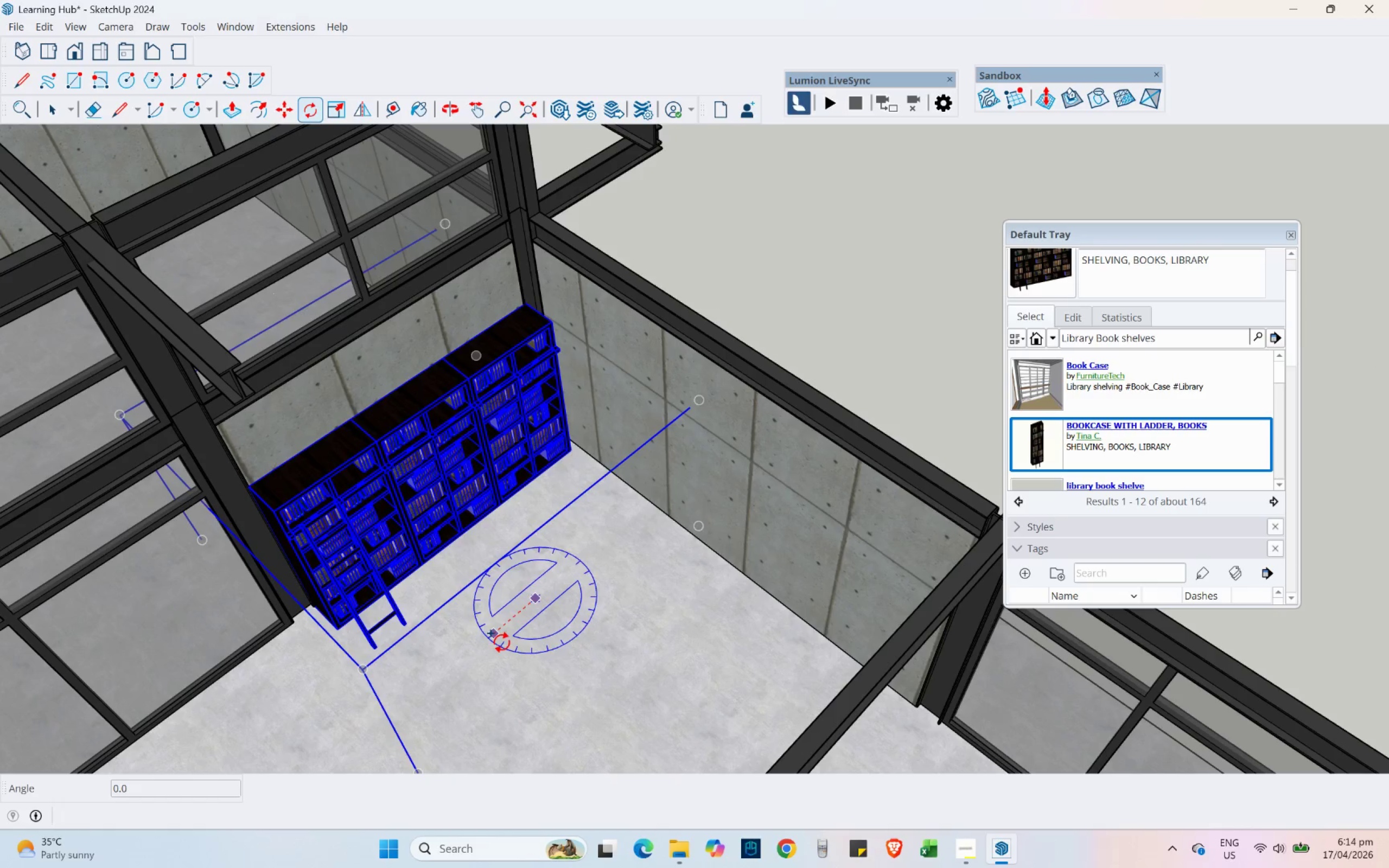 
left_click_drag(start_coordinate=[501, 643], to_coordinate=[494, 637])
 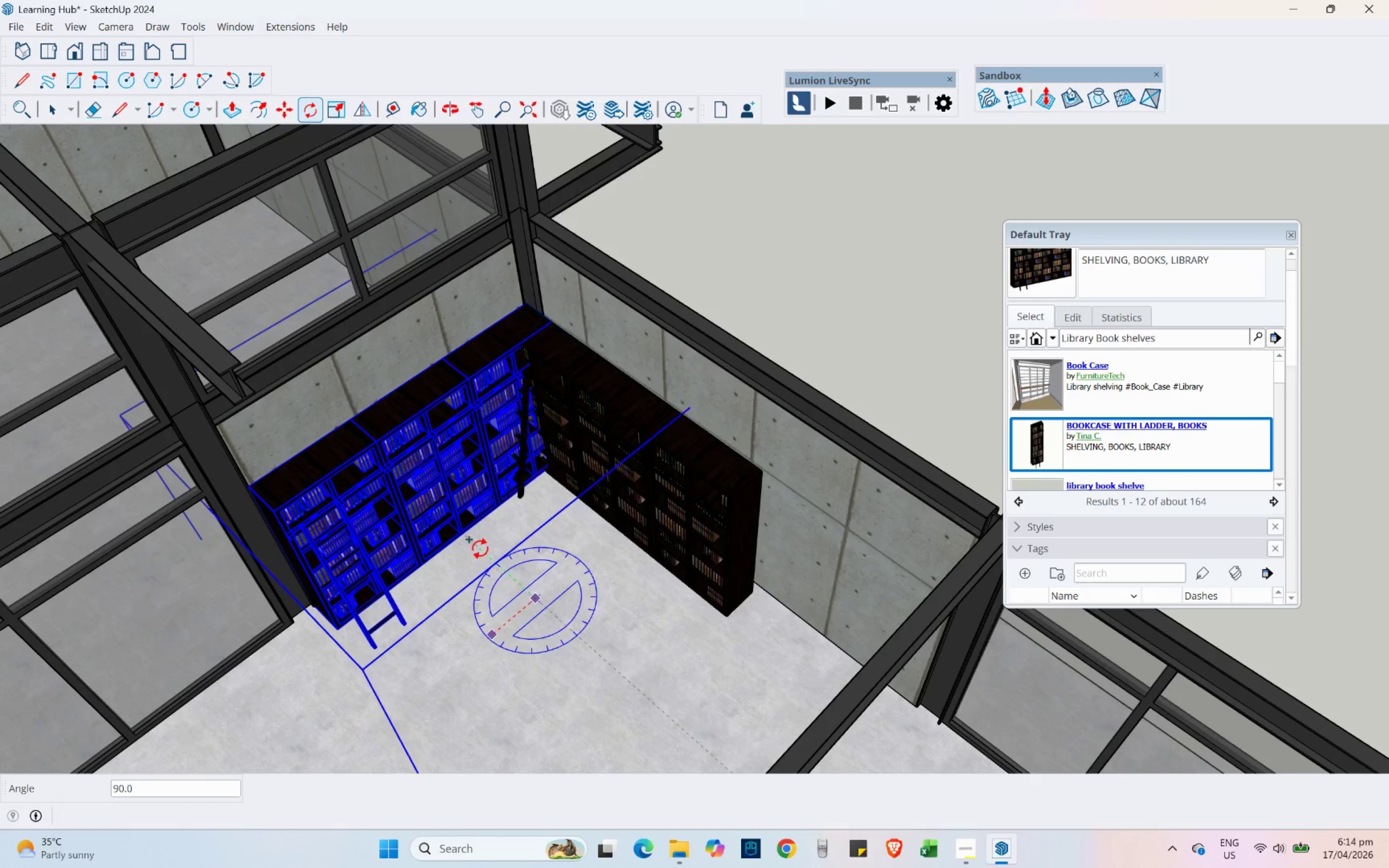 
left_click([480, 548])
 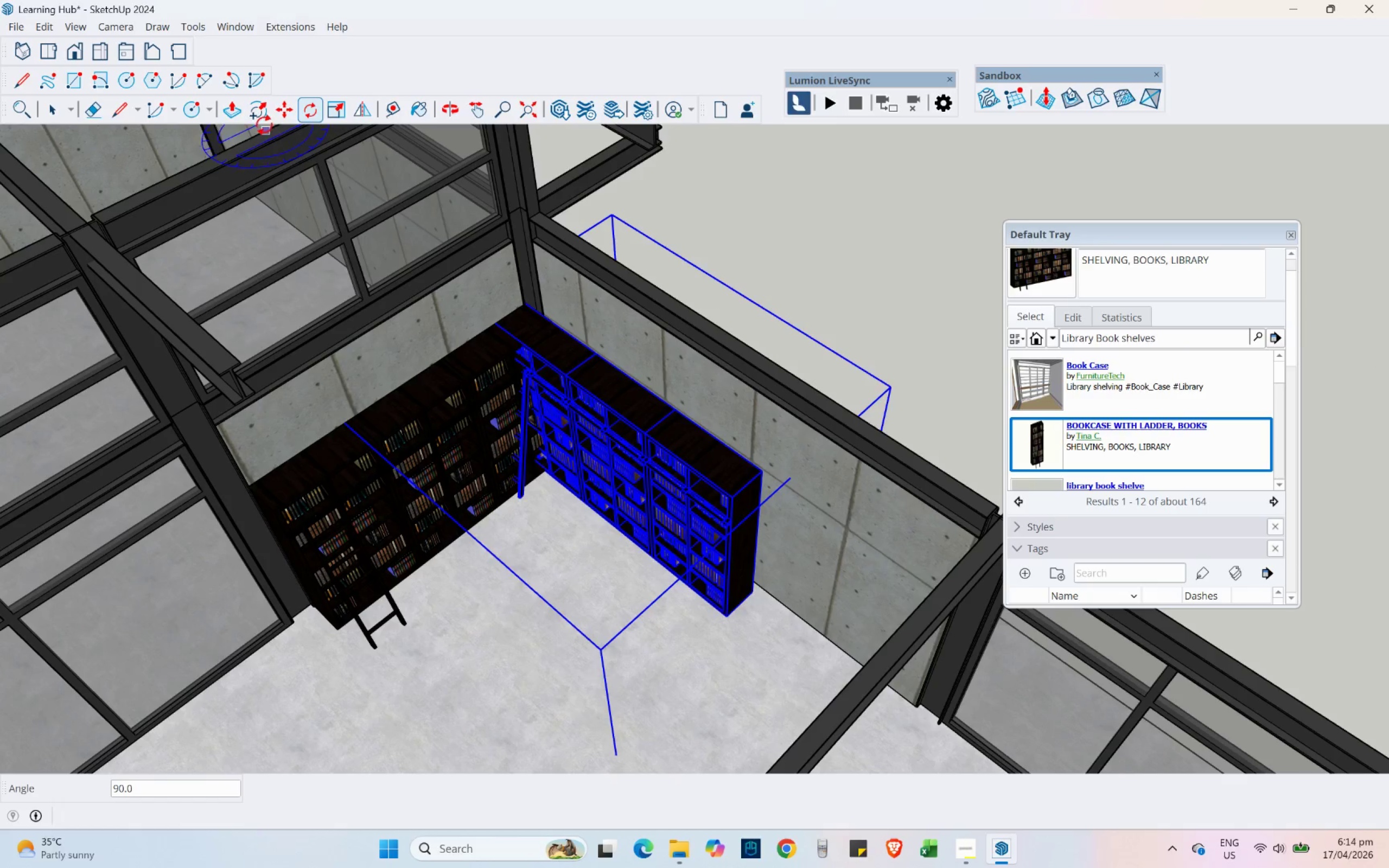 
left_click([288, 111])
 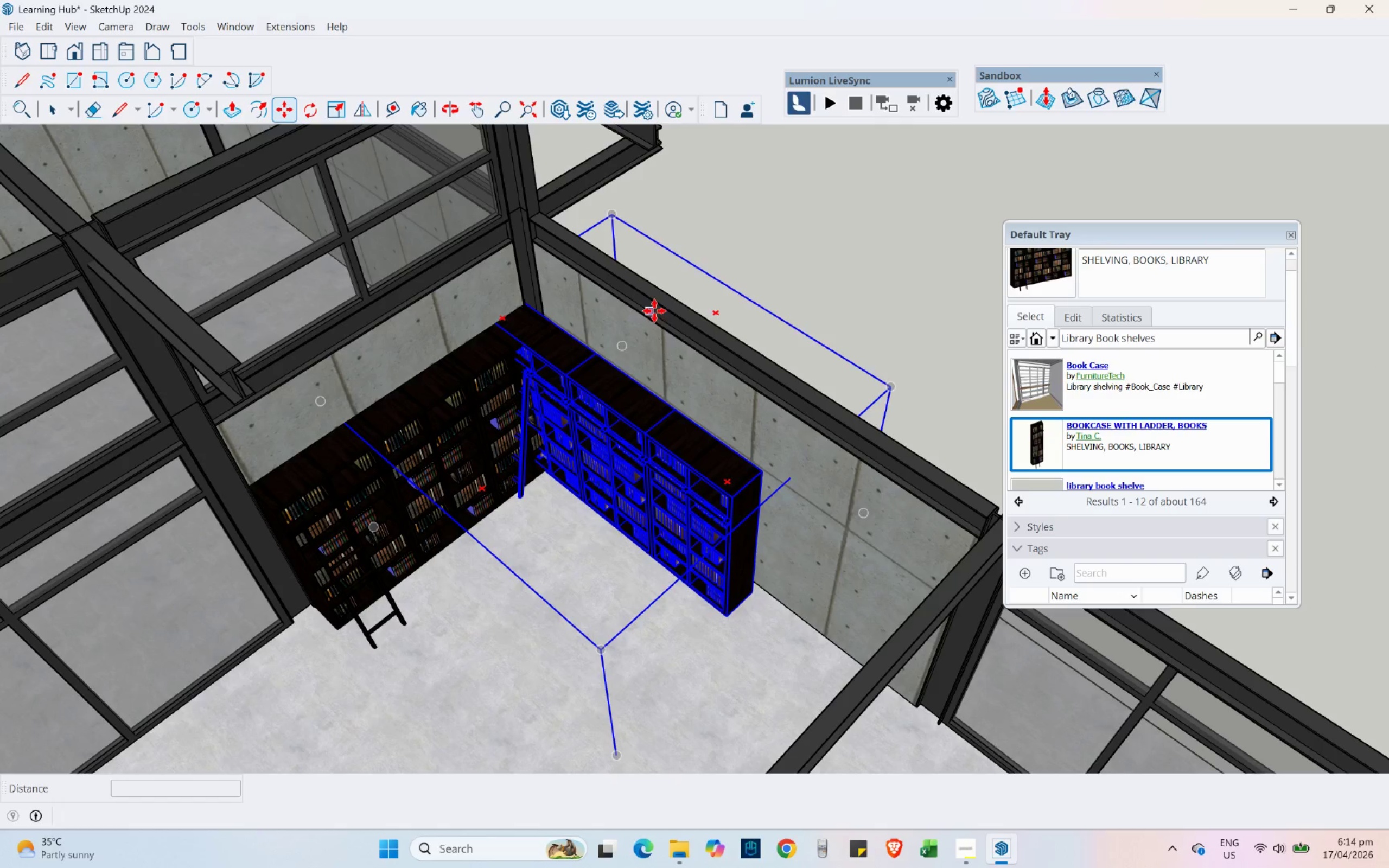 
scroll: coordinate [619, 393], scroll_direction: up, amount: 4.0
 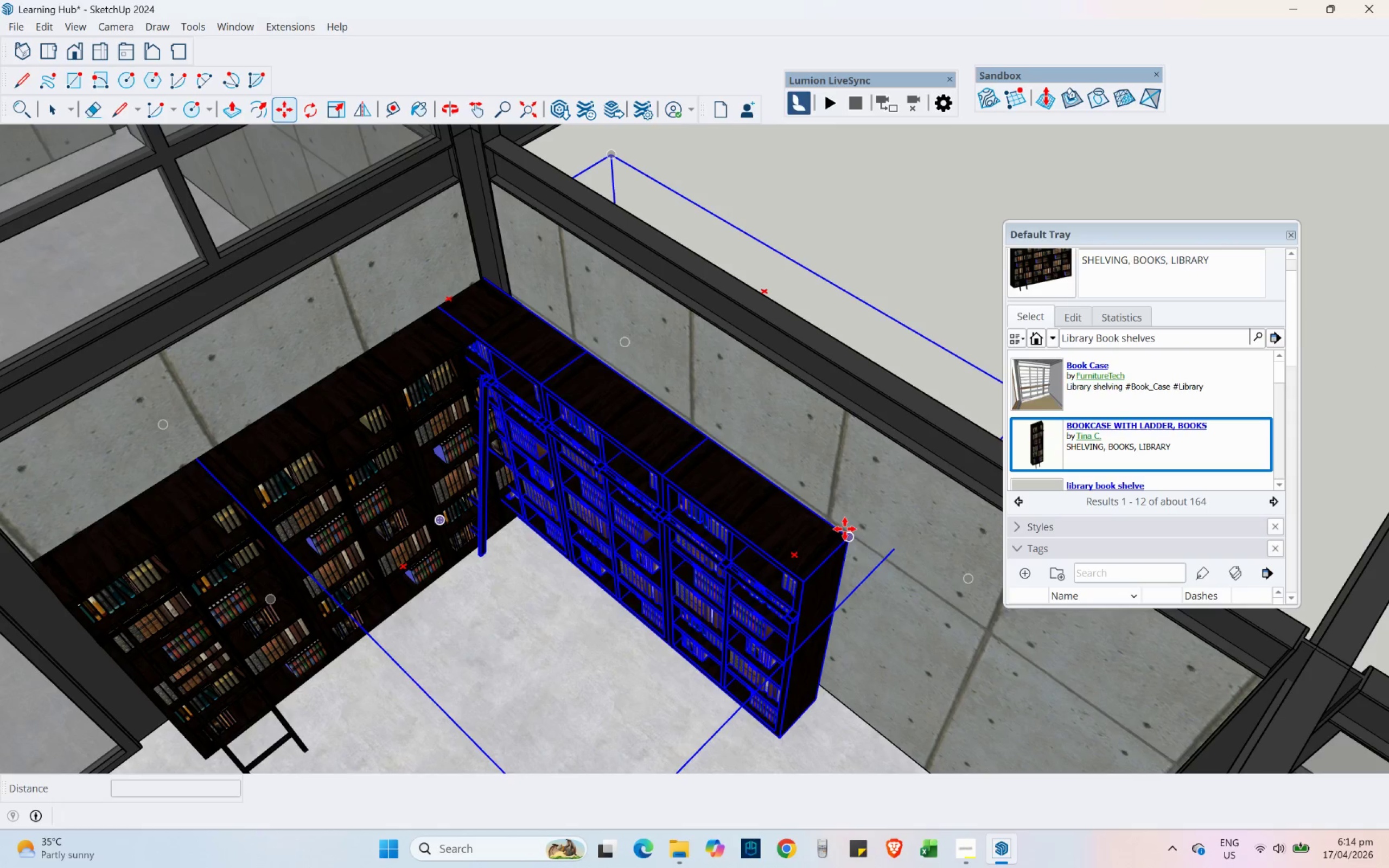 
left_click([846, 532])
 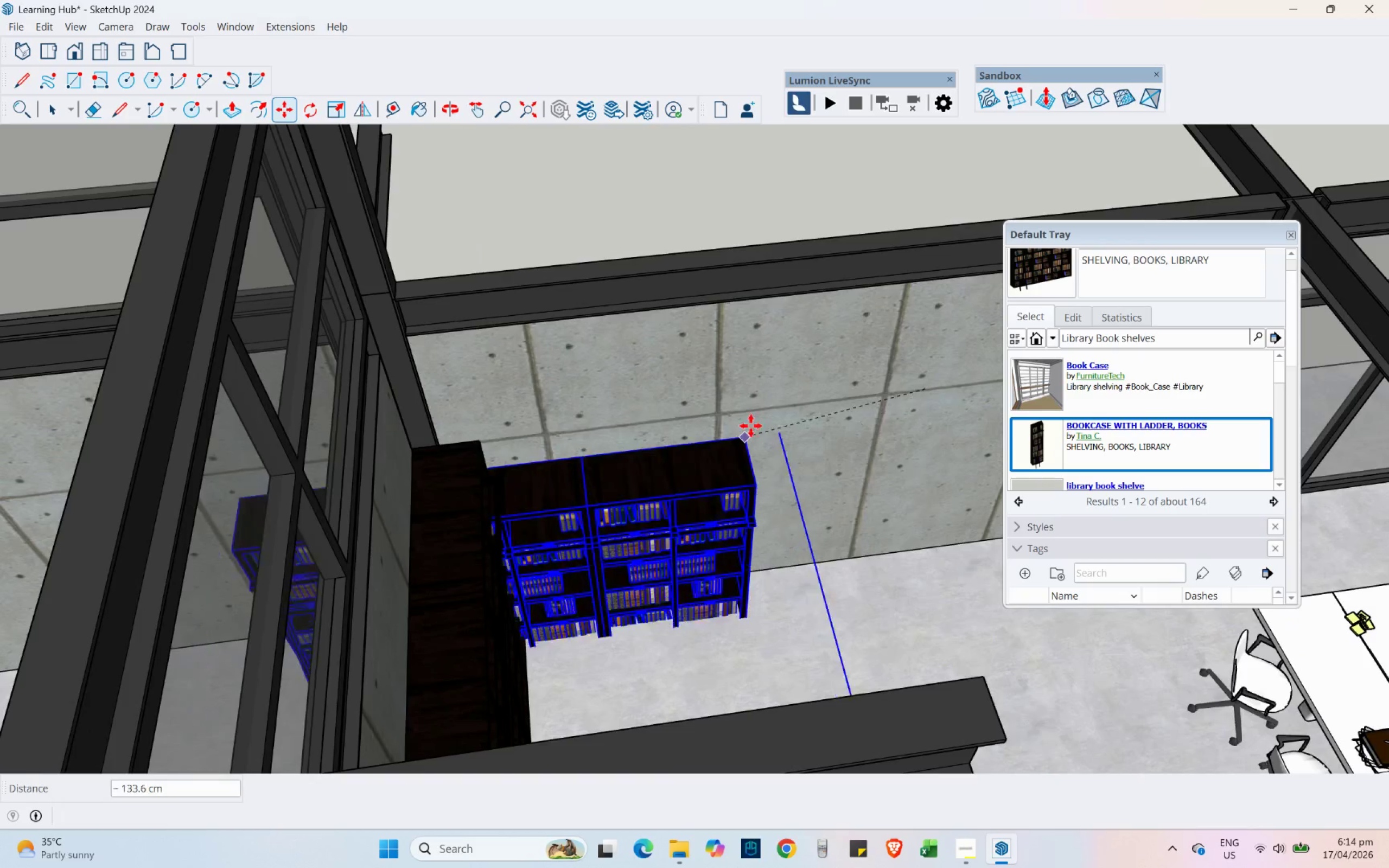 
key(Shift+ShiftLeft)
 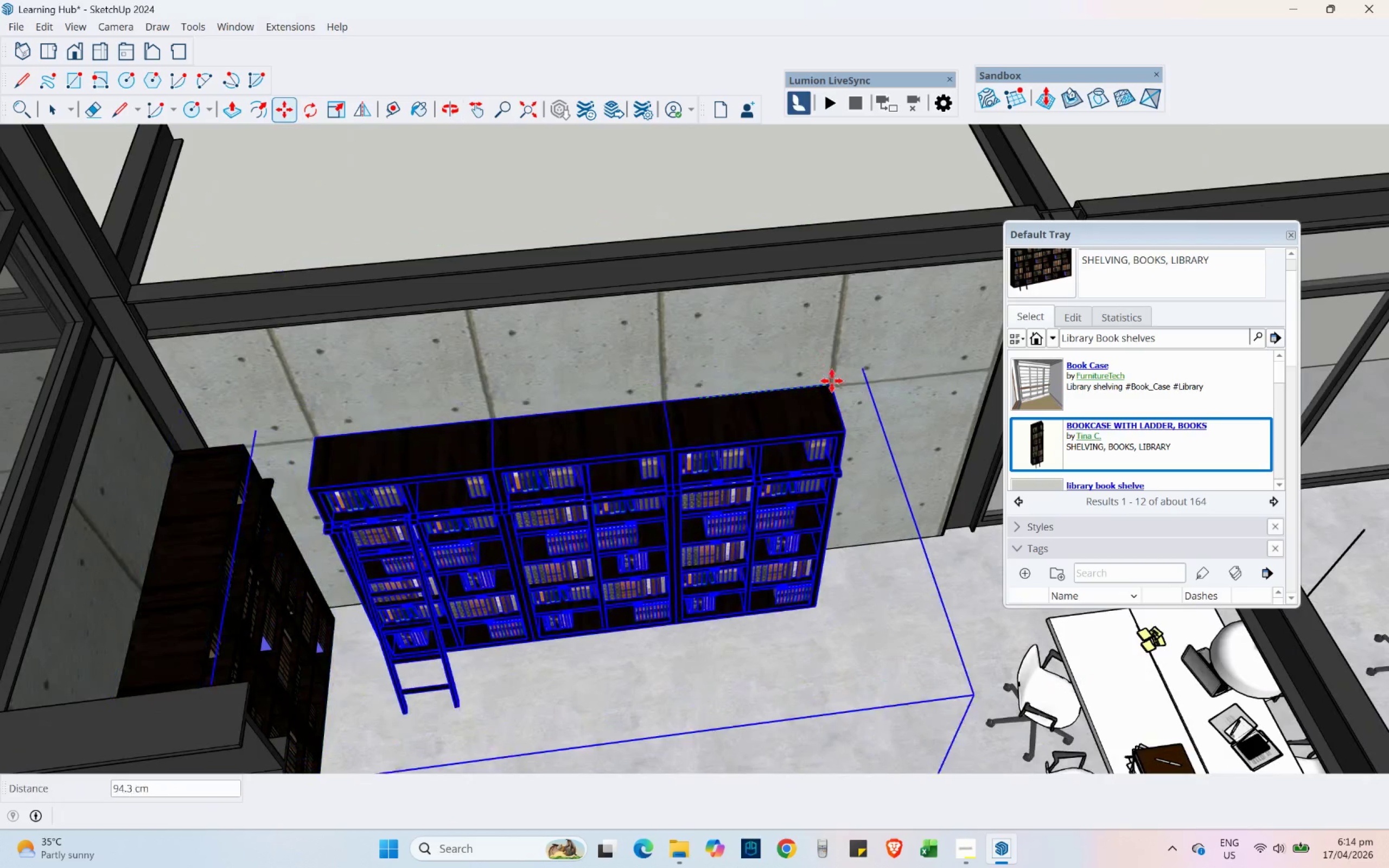 
hold_key(key=ShiftLeft, duration=1.5)
scroll: coordinate [882, 369], scroll_direction: up, amount: 3.0
 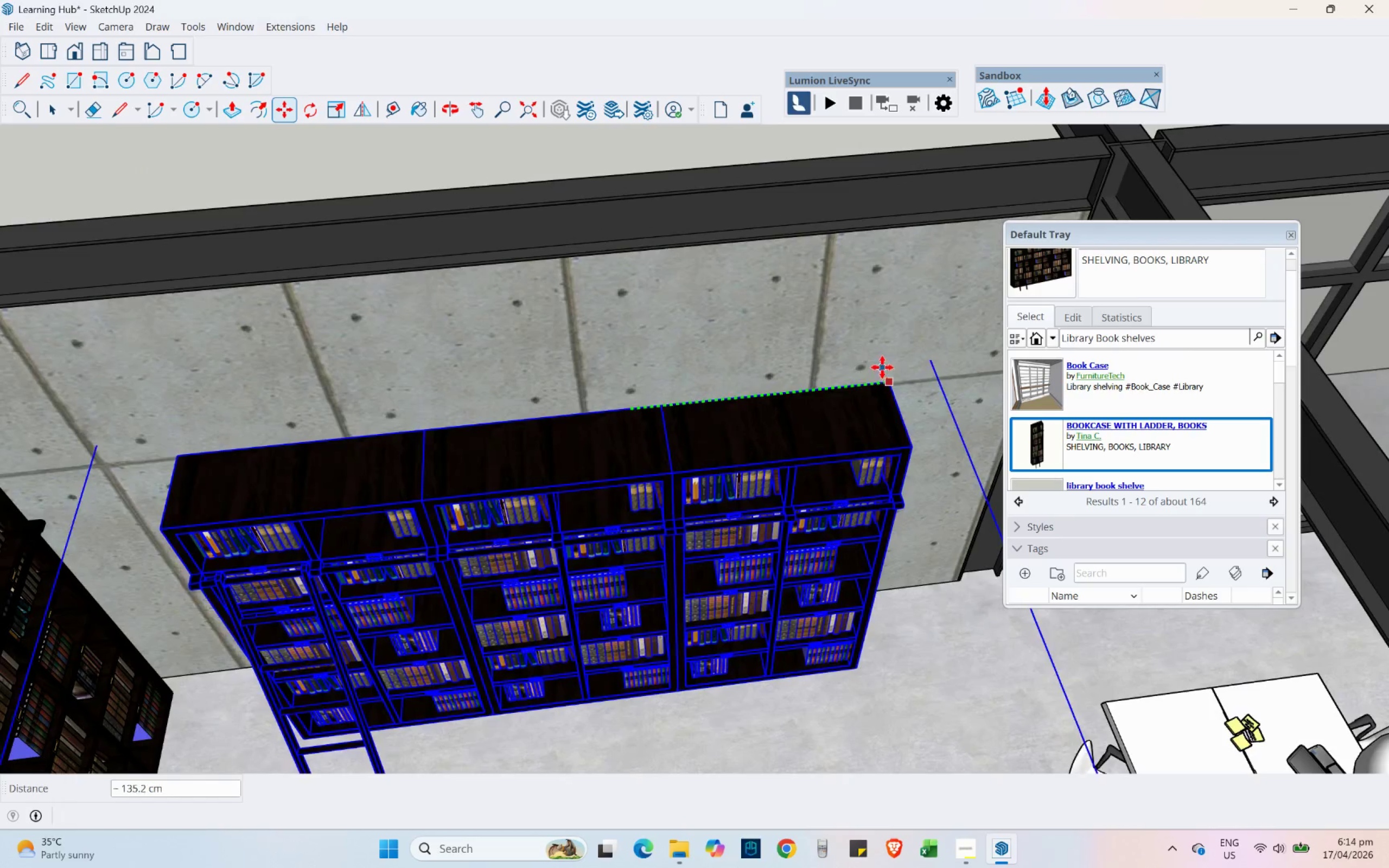 
hold_key(key=ShiftLeft, duration=1.51)
scroll: coordinate [914, 322], scroll_direction: none, amount: 0.0
 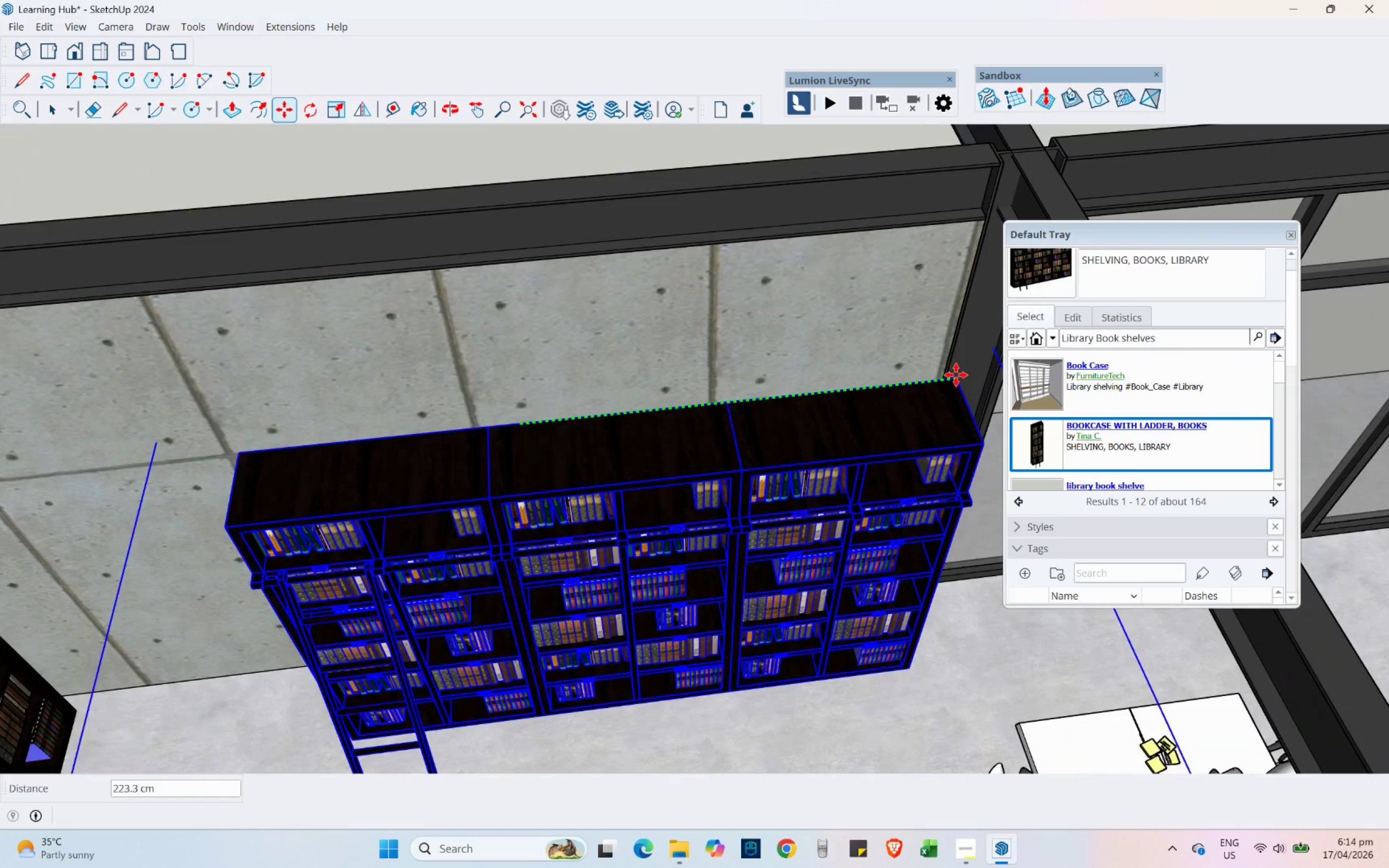 
hold_key(key=ShiftLeft, duration=0.88)
left_click([942, 376])
 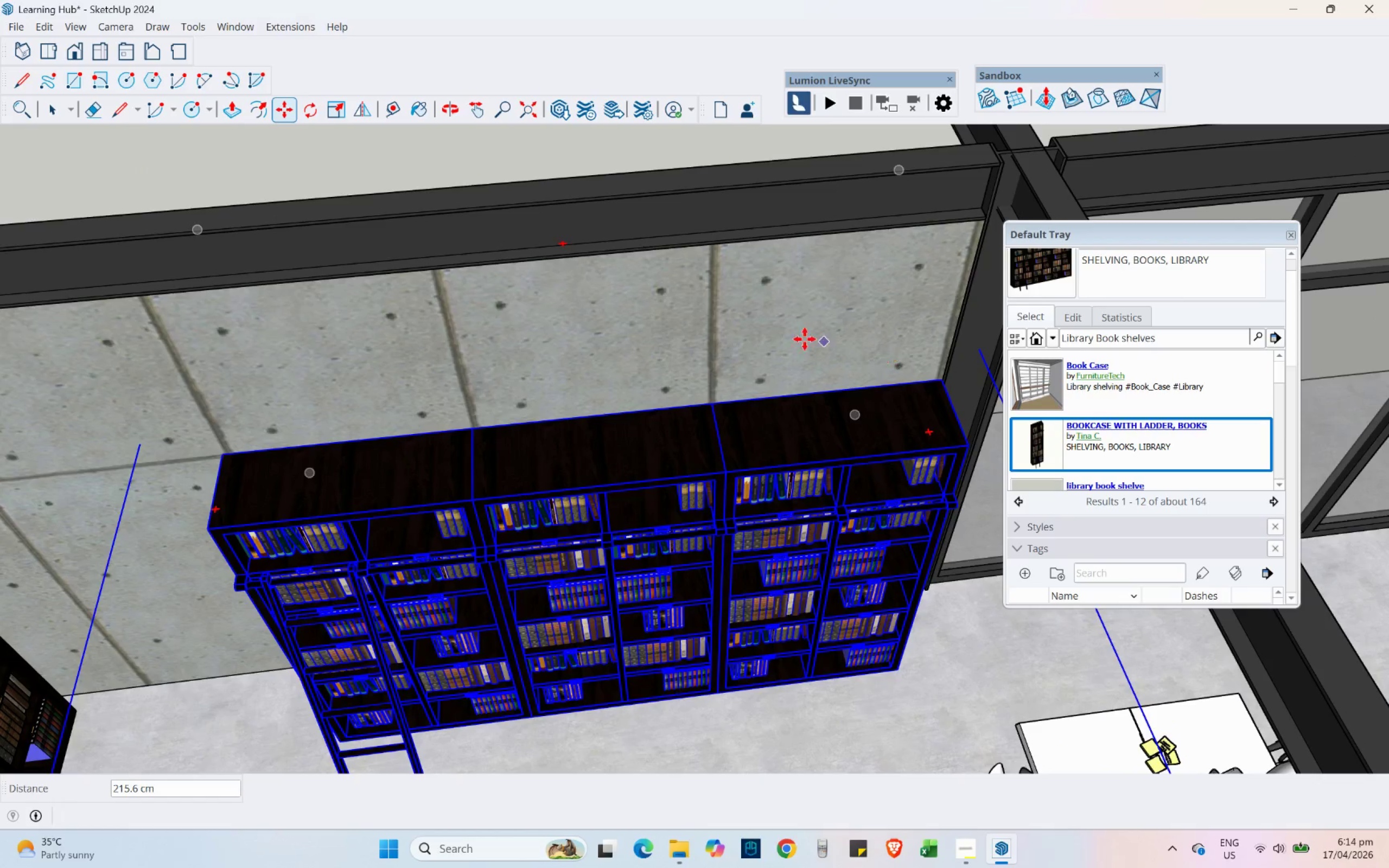 
scroll: coordinate [558, 305], scroll_direction: down, amount: 11.0
 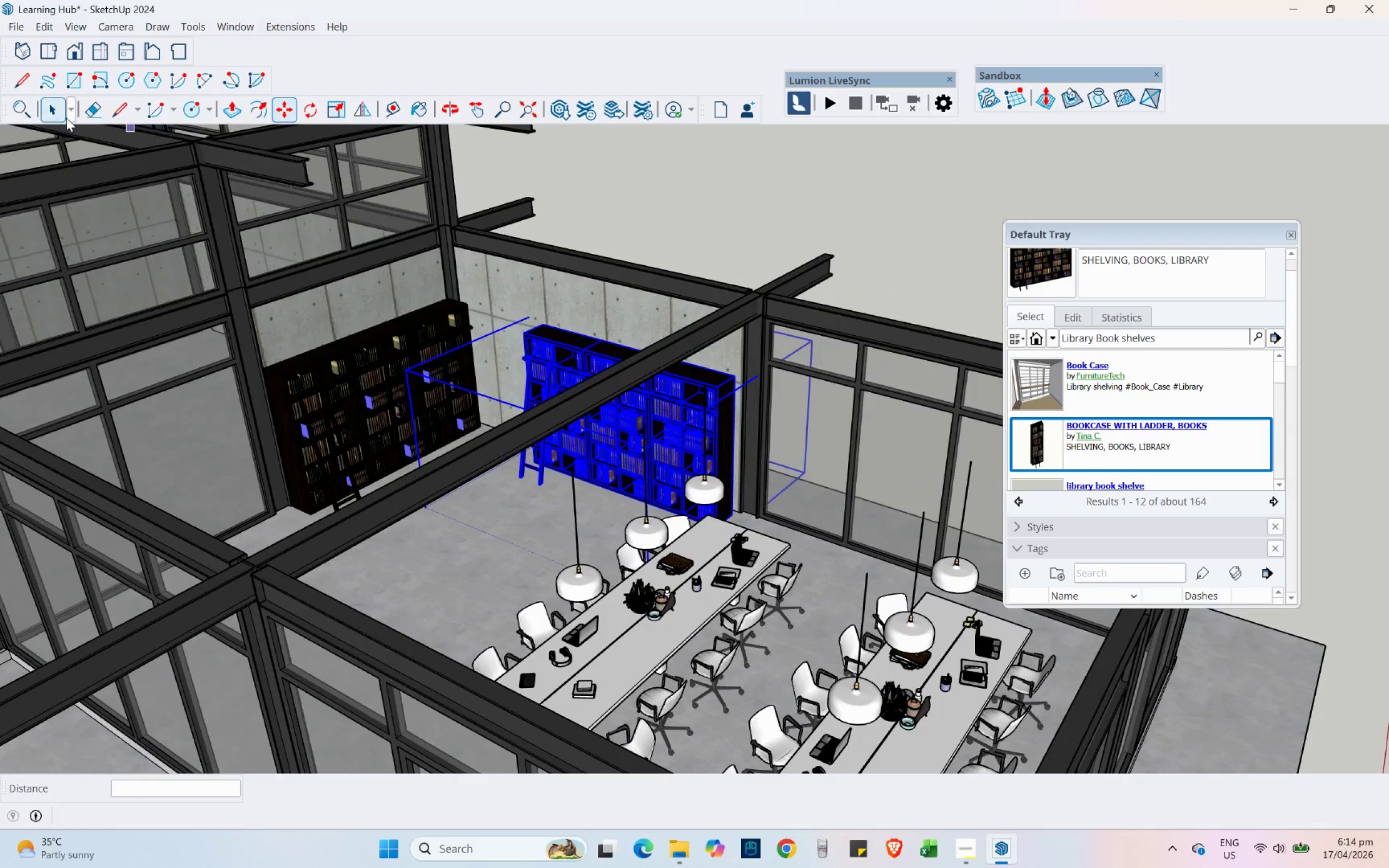 
left_click([64, 116])
 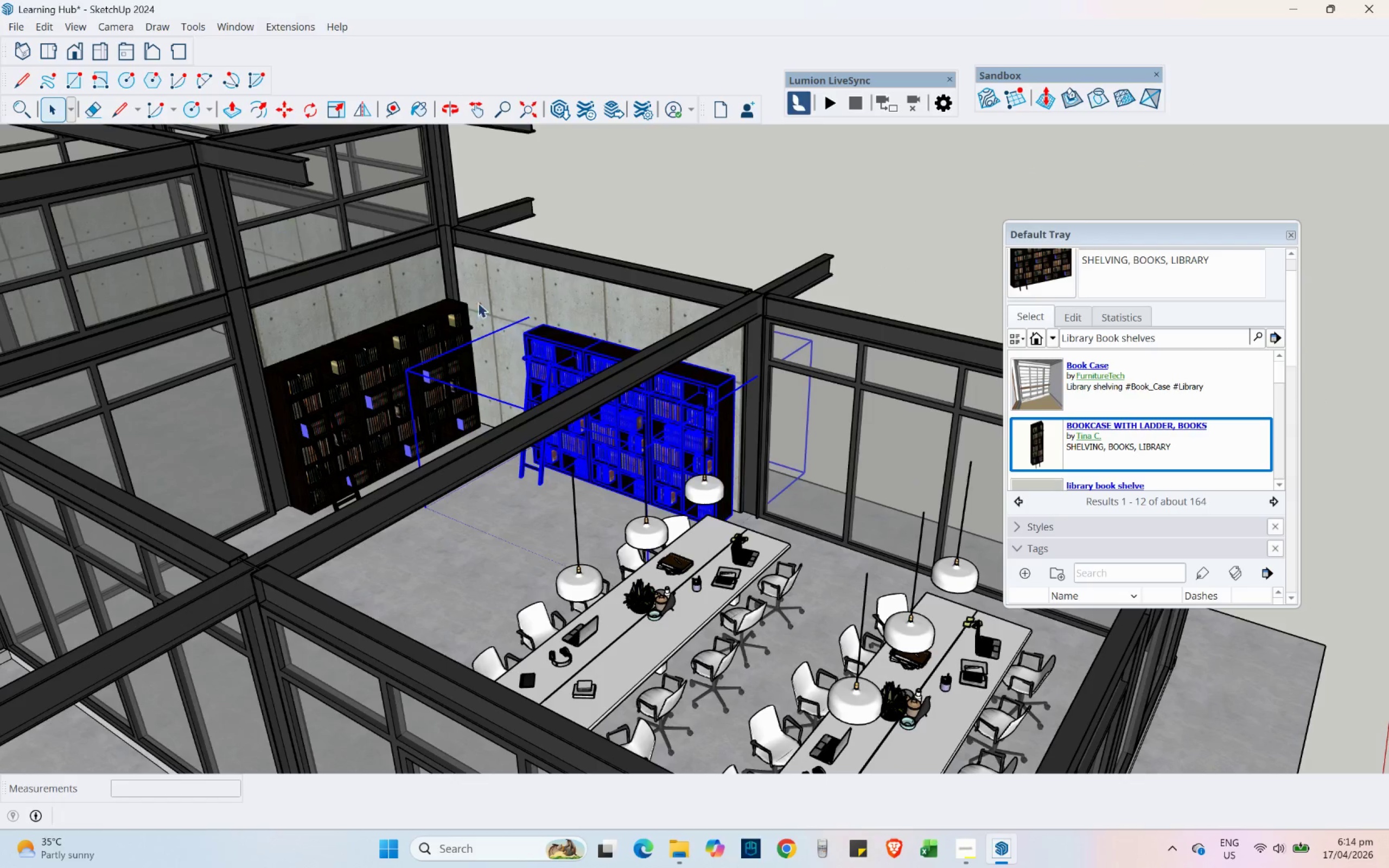 
left_click([736, 257])
 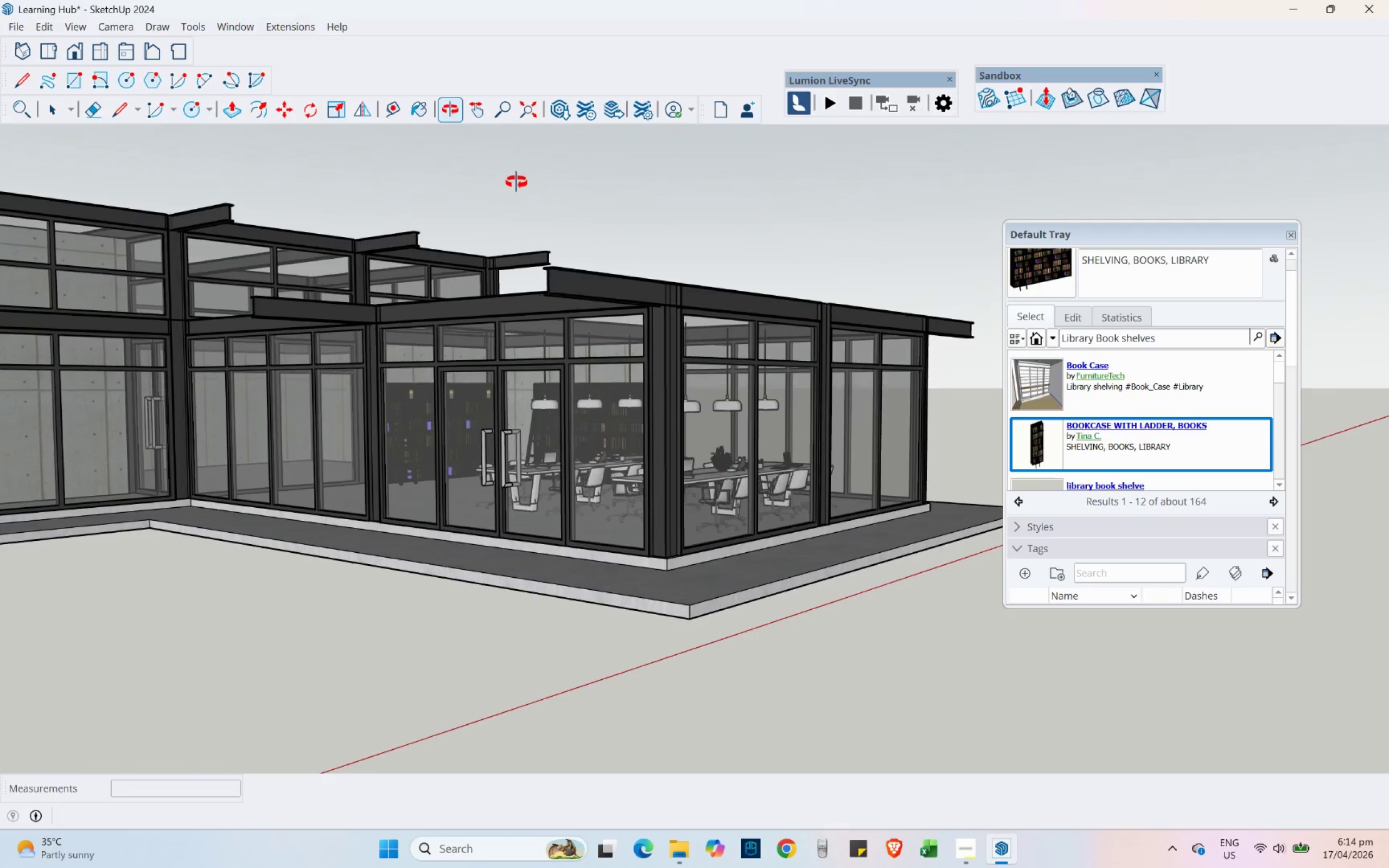 
scroll: coordinate [510, 327], scroll_direction: down, amount: 4.0
 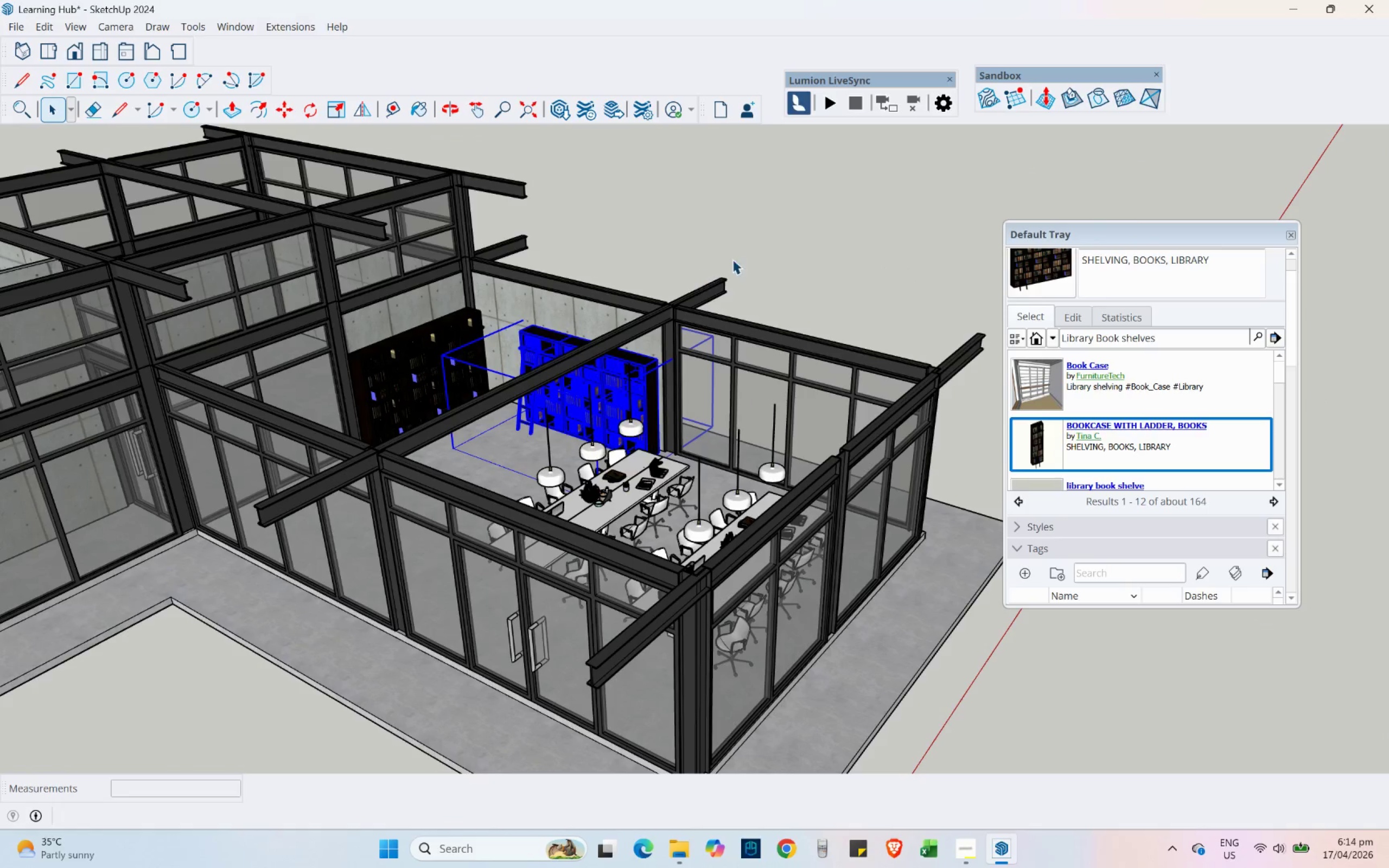 
scroll: coordinate [485, 339], scroll_direction: up, amount: 9.0
 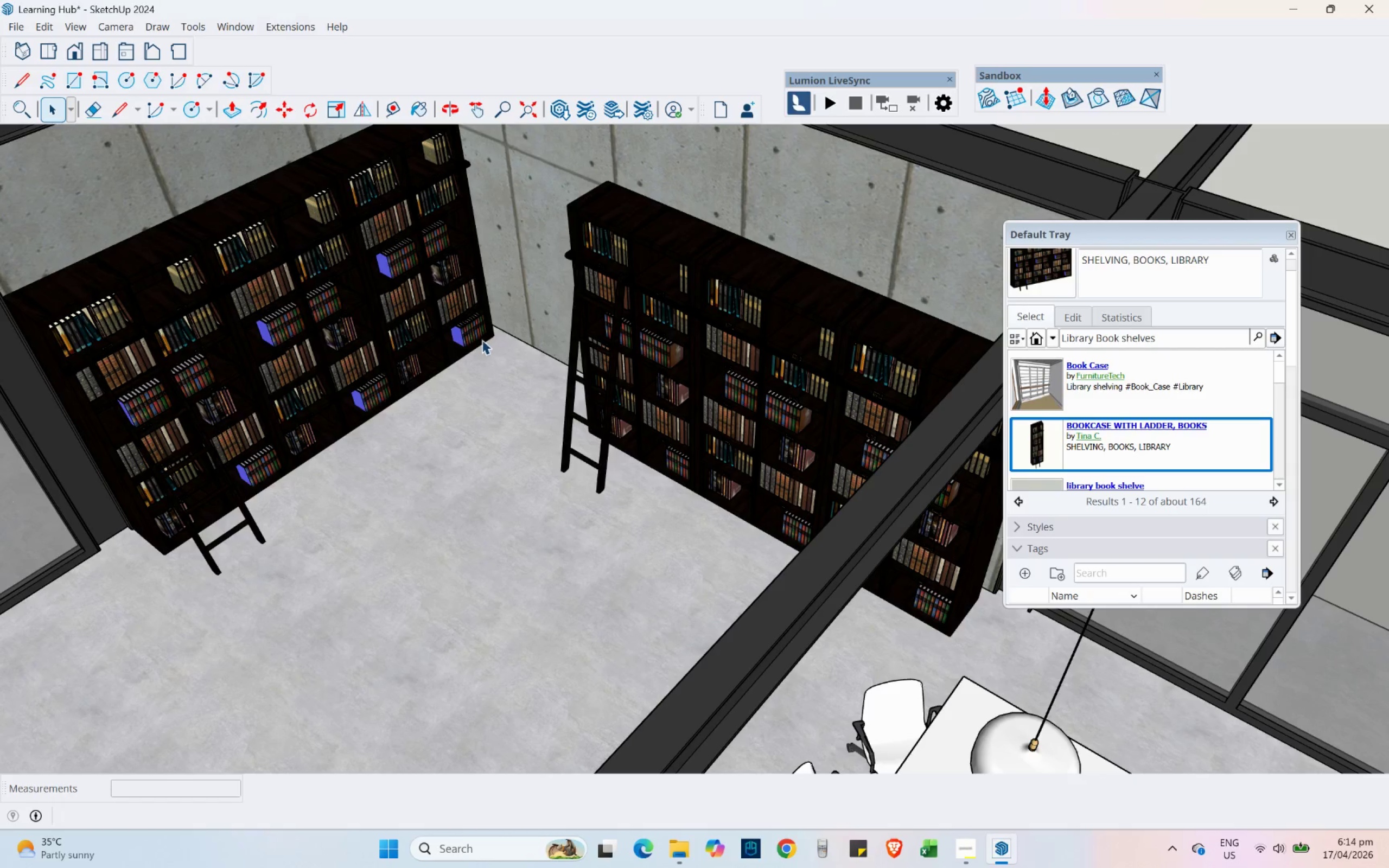 
scroll: coordinate [437, 250], scroll_direction: down, amount: 4.0
 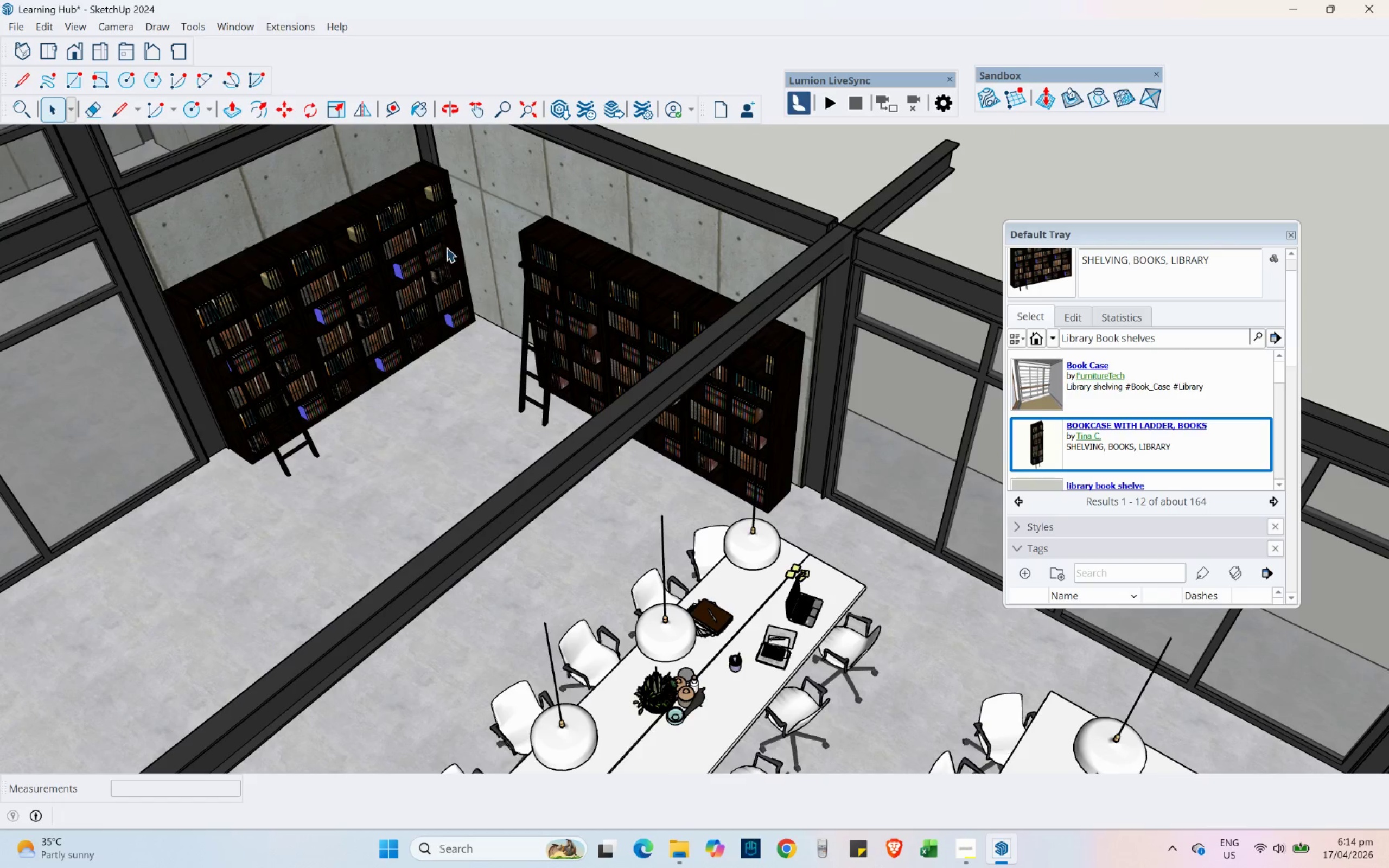 
scroll: coordinate [523, 218], scroll_direction: up, amount: 3.0
 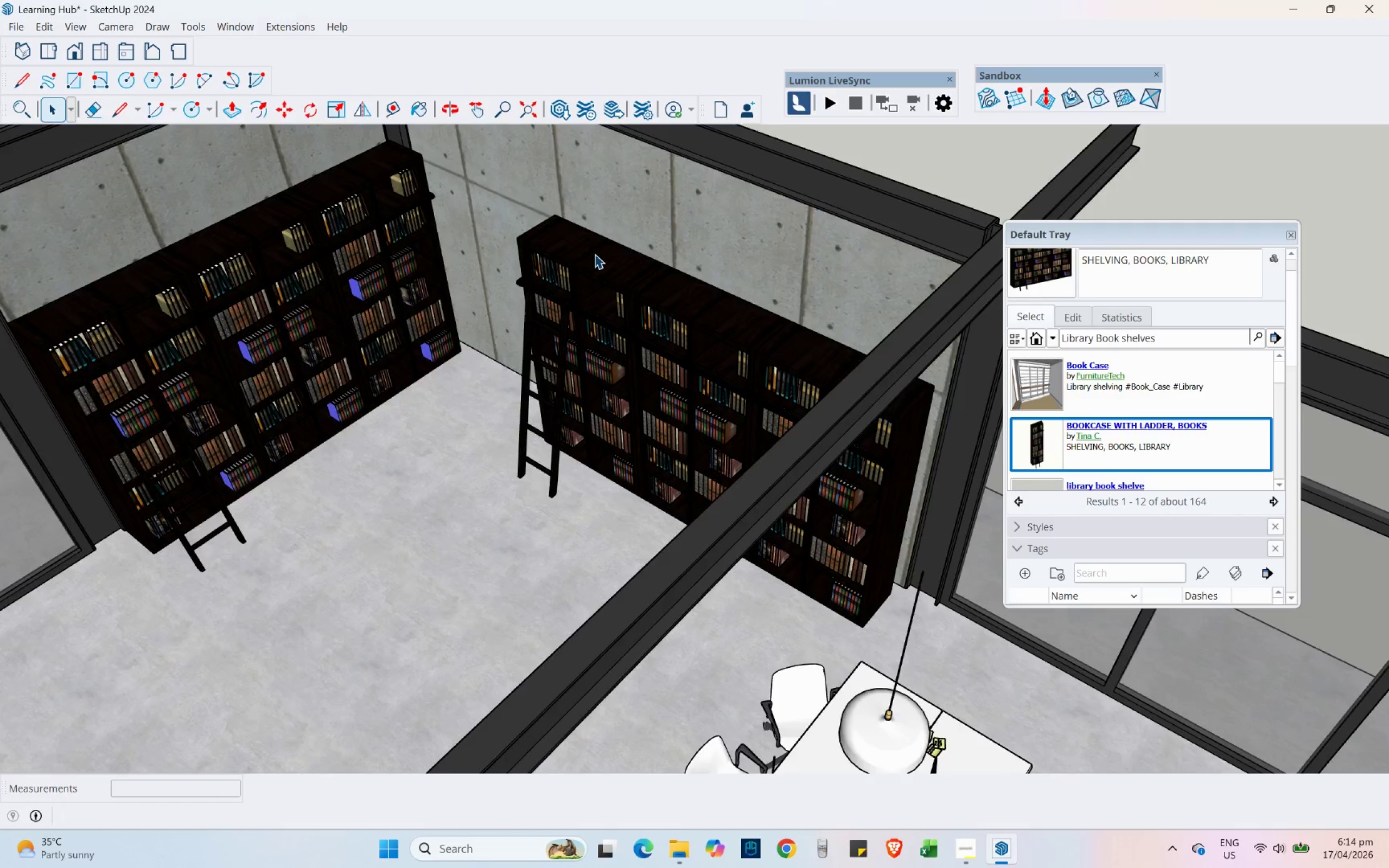 
double_click([595, 254])
 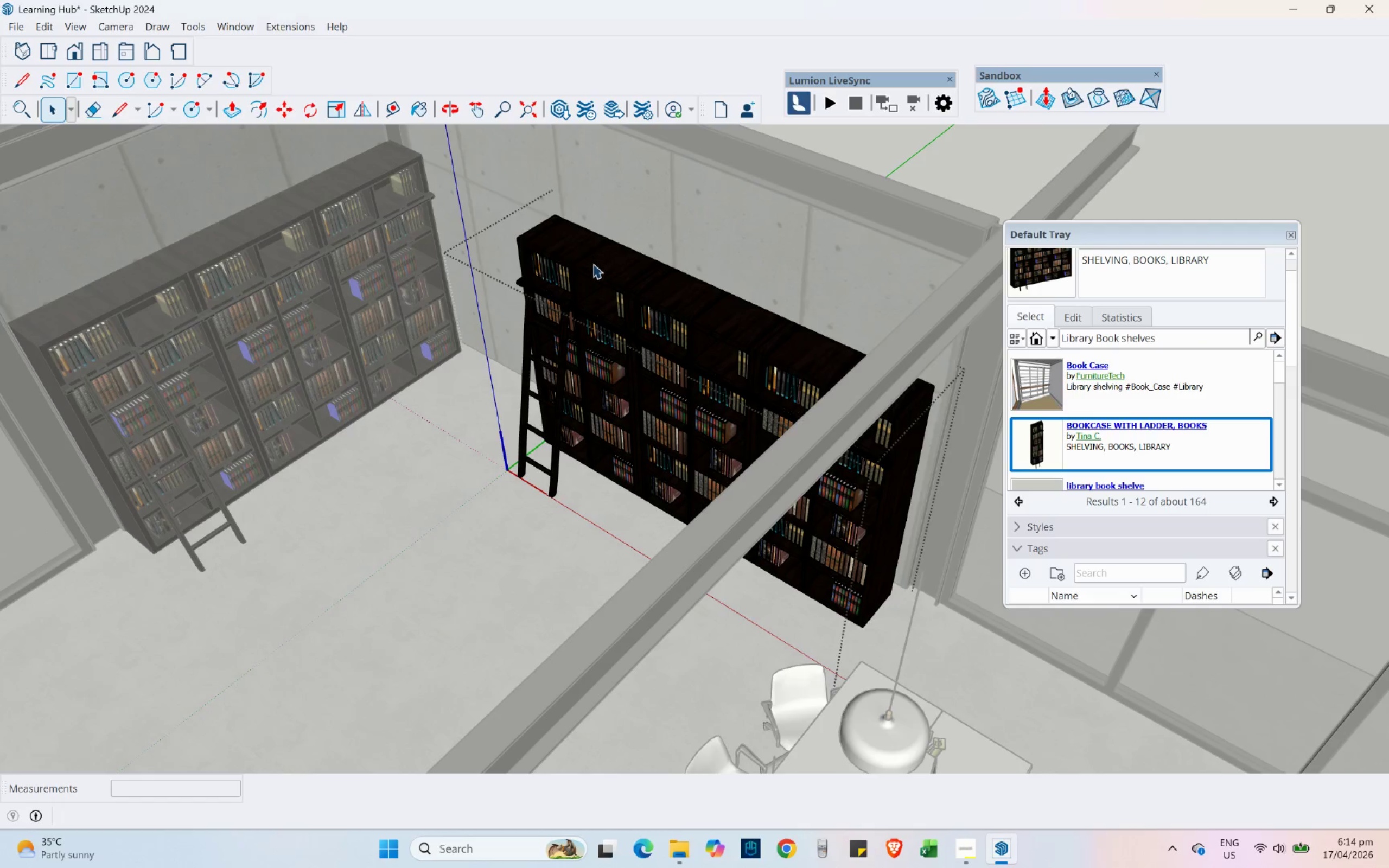 
left_click([588, 265])
 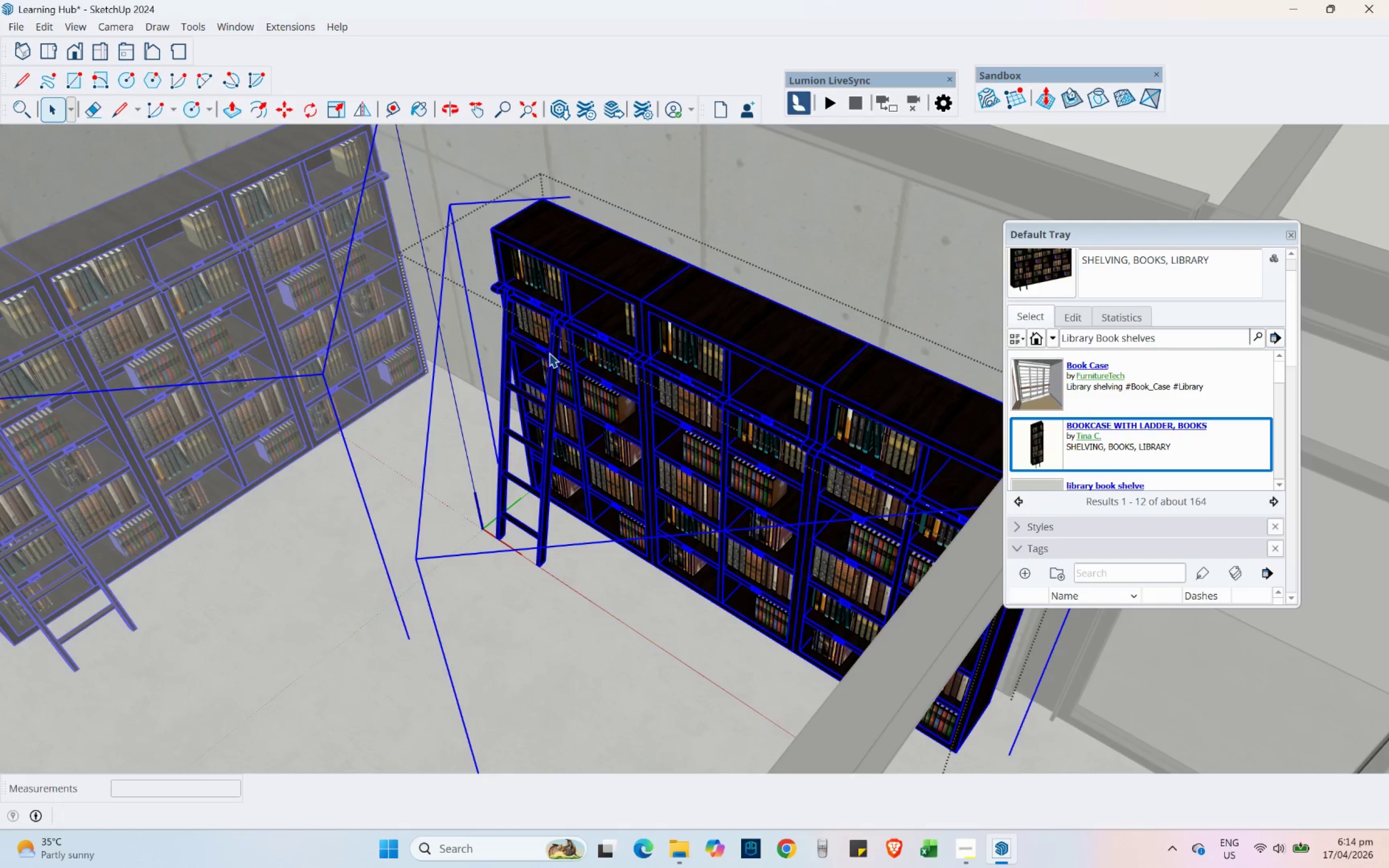 
scroll: coordinate [591, 268], scroll_direction: up, amount: 3.0
 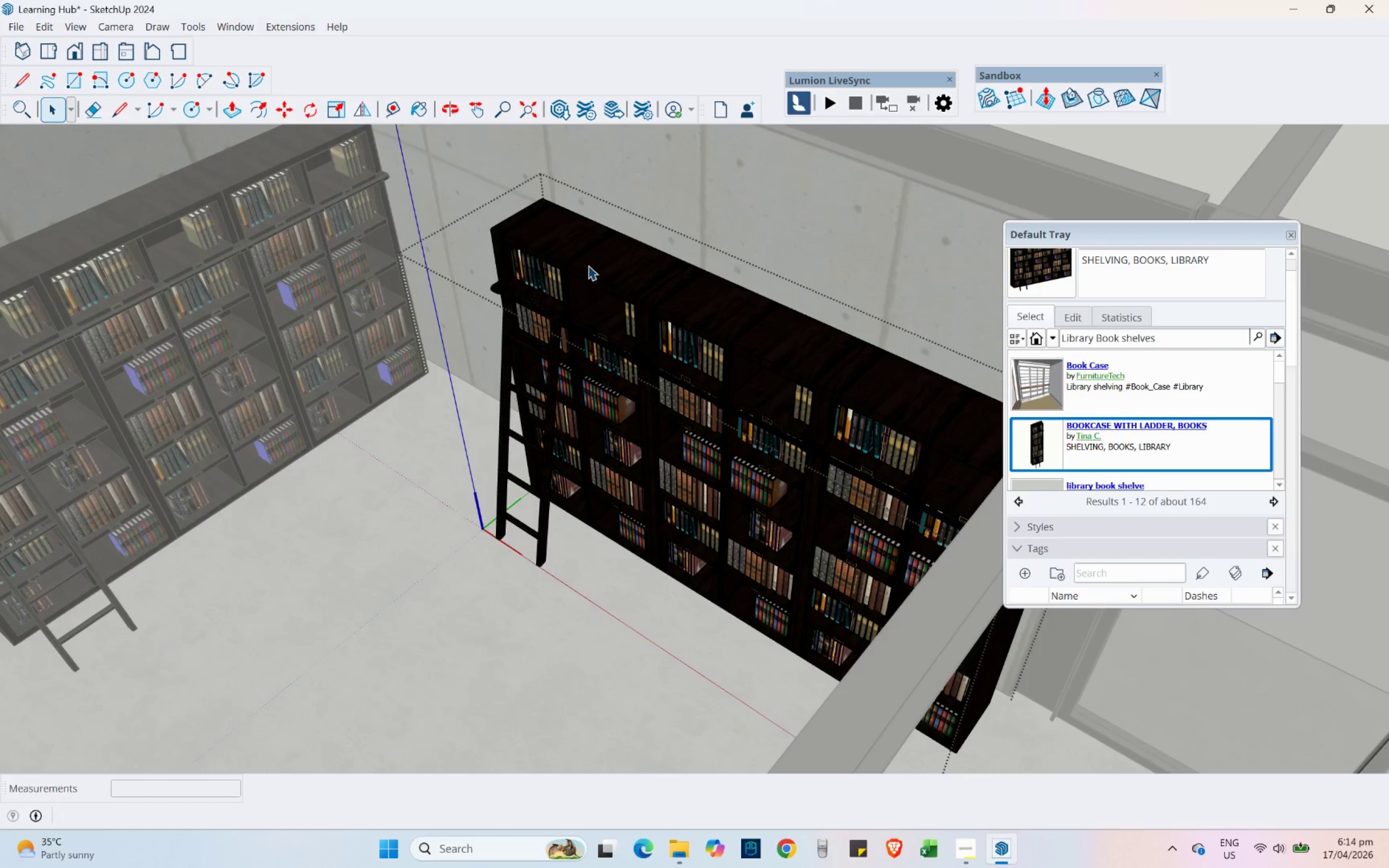 
double_click([549, 353])
 